 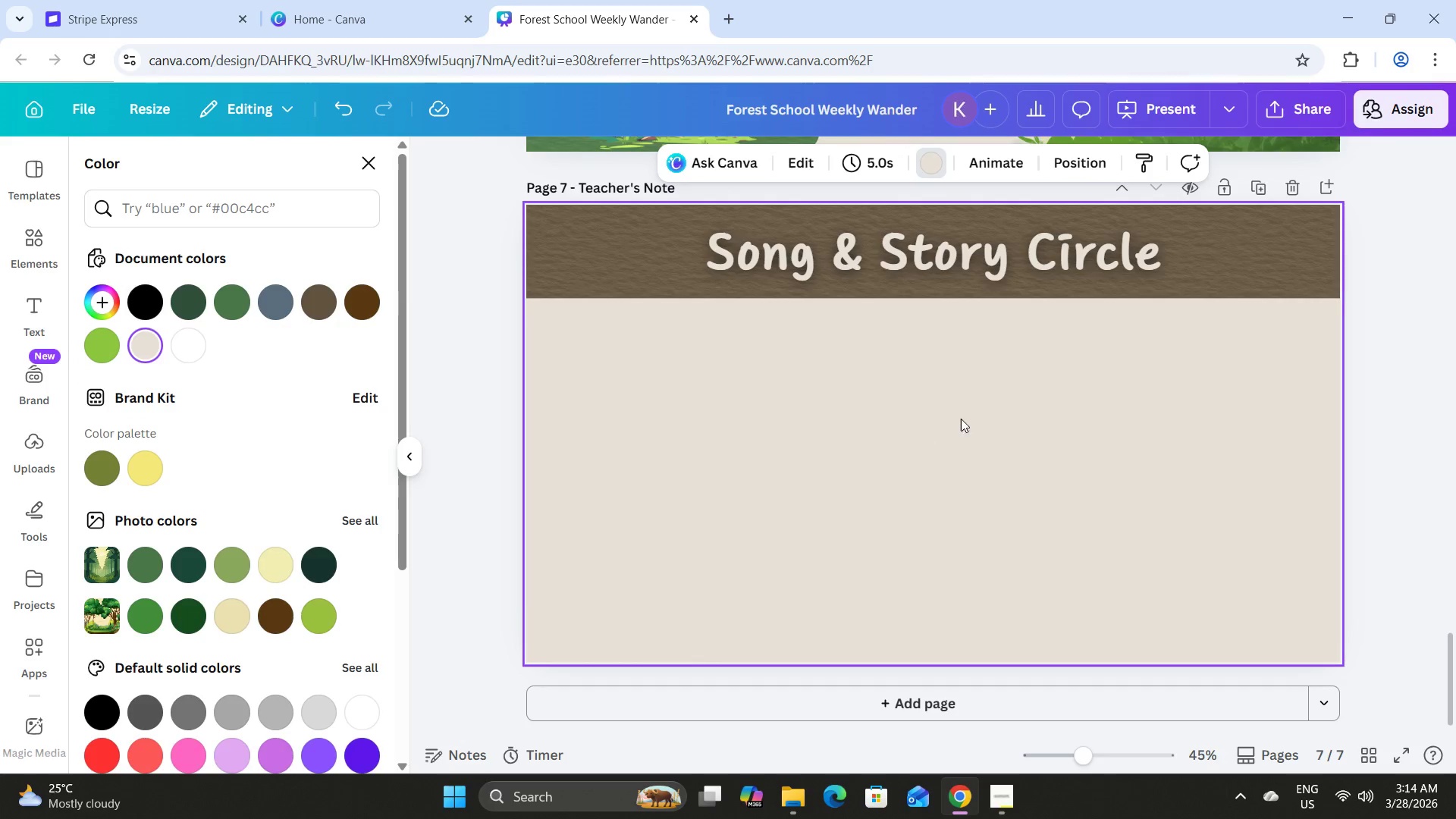 
double_click([996, 258])
 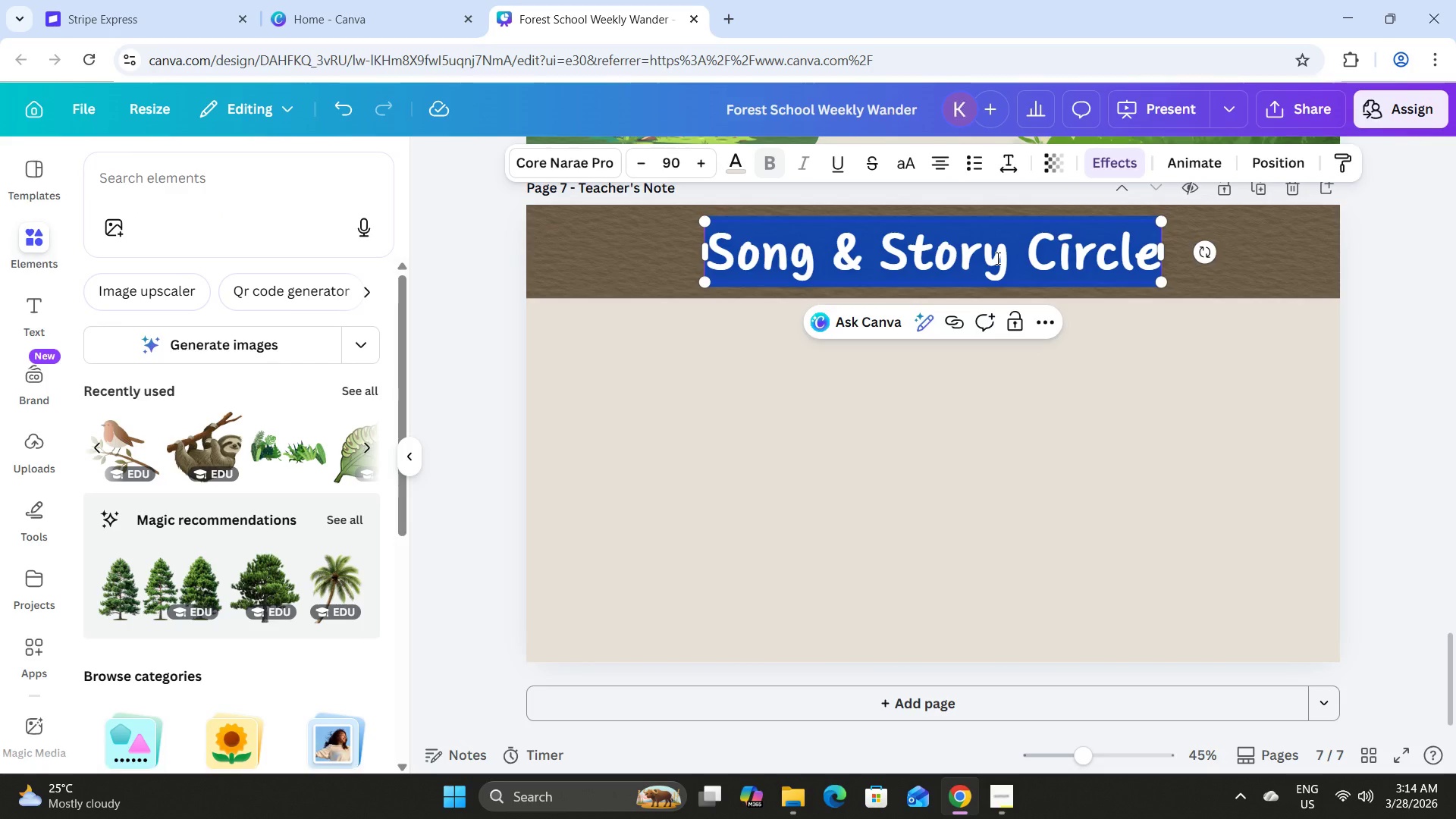 
type(Tes)
key(Backspace)
type(acher's Note)
 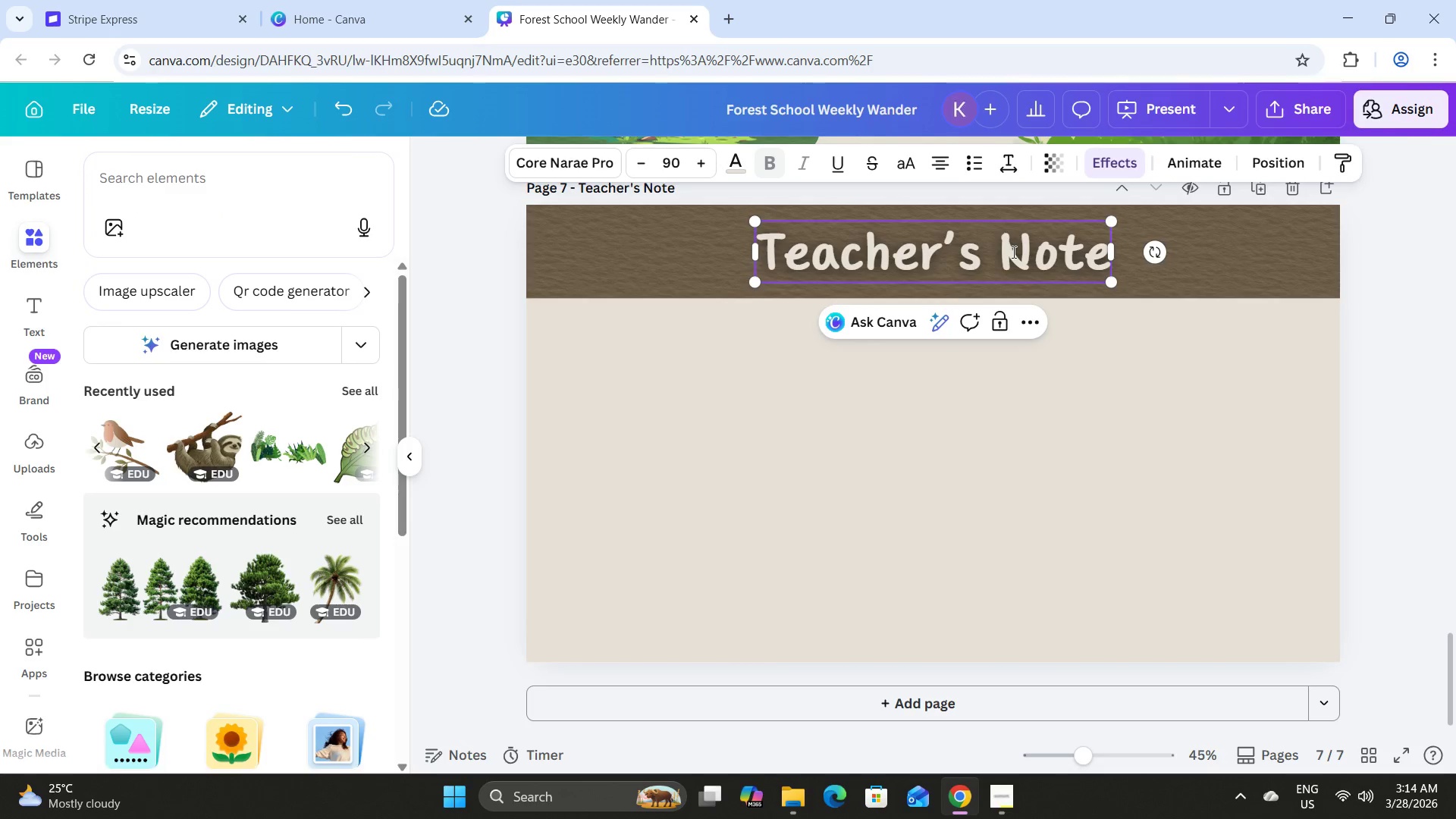 
left_click([1150, 570])
 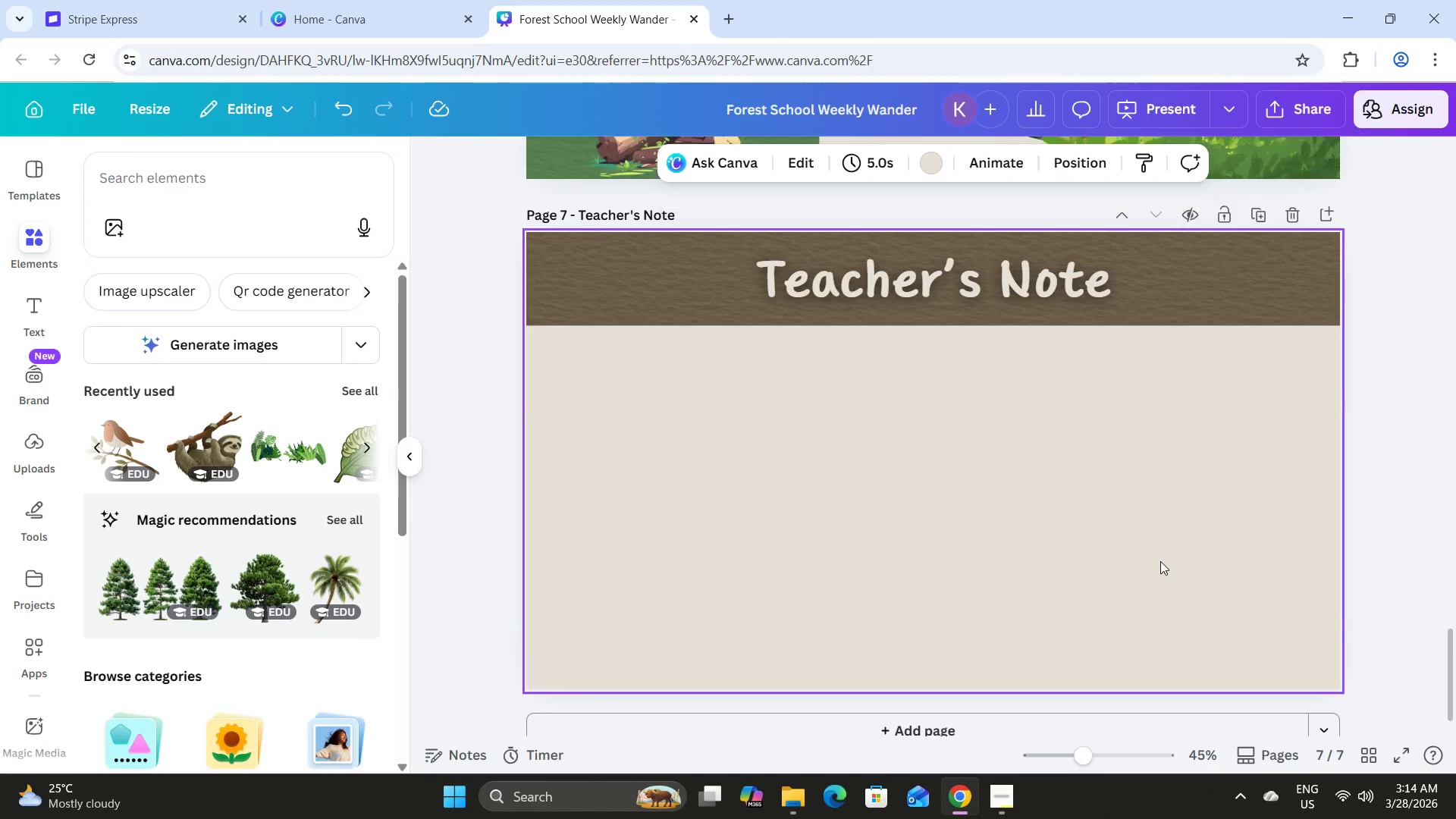 
scroll: coordinate [1160, 559], scroll_direction: down, amount: 3.0
 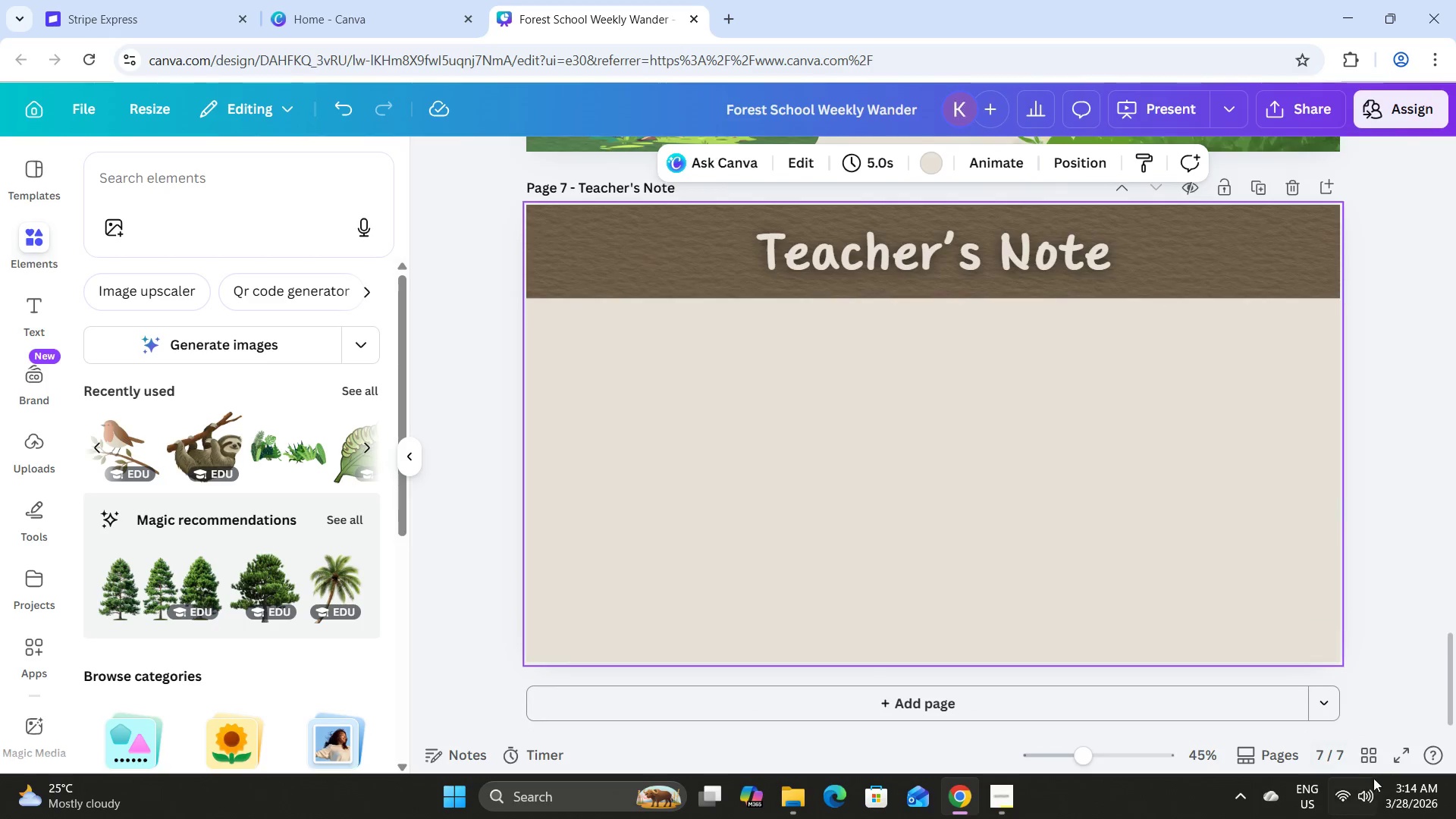 
left_click([1365, 758])
 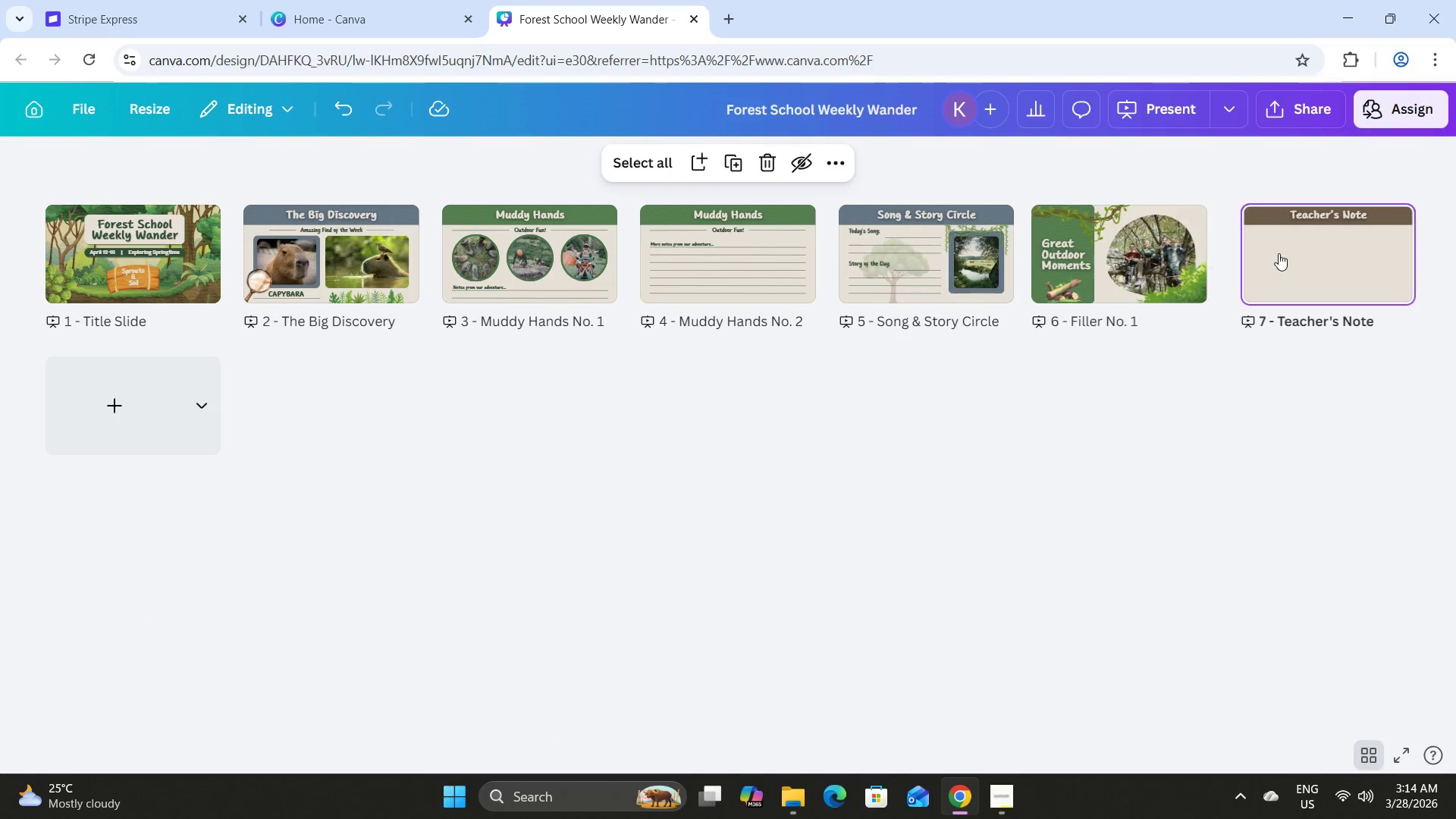 
double_click([1290, 246])
 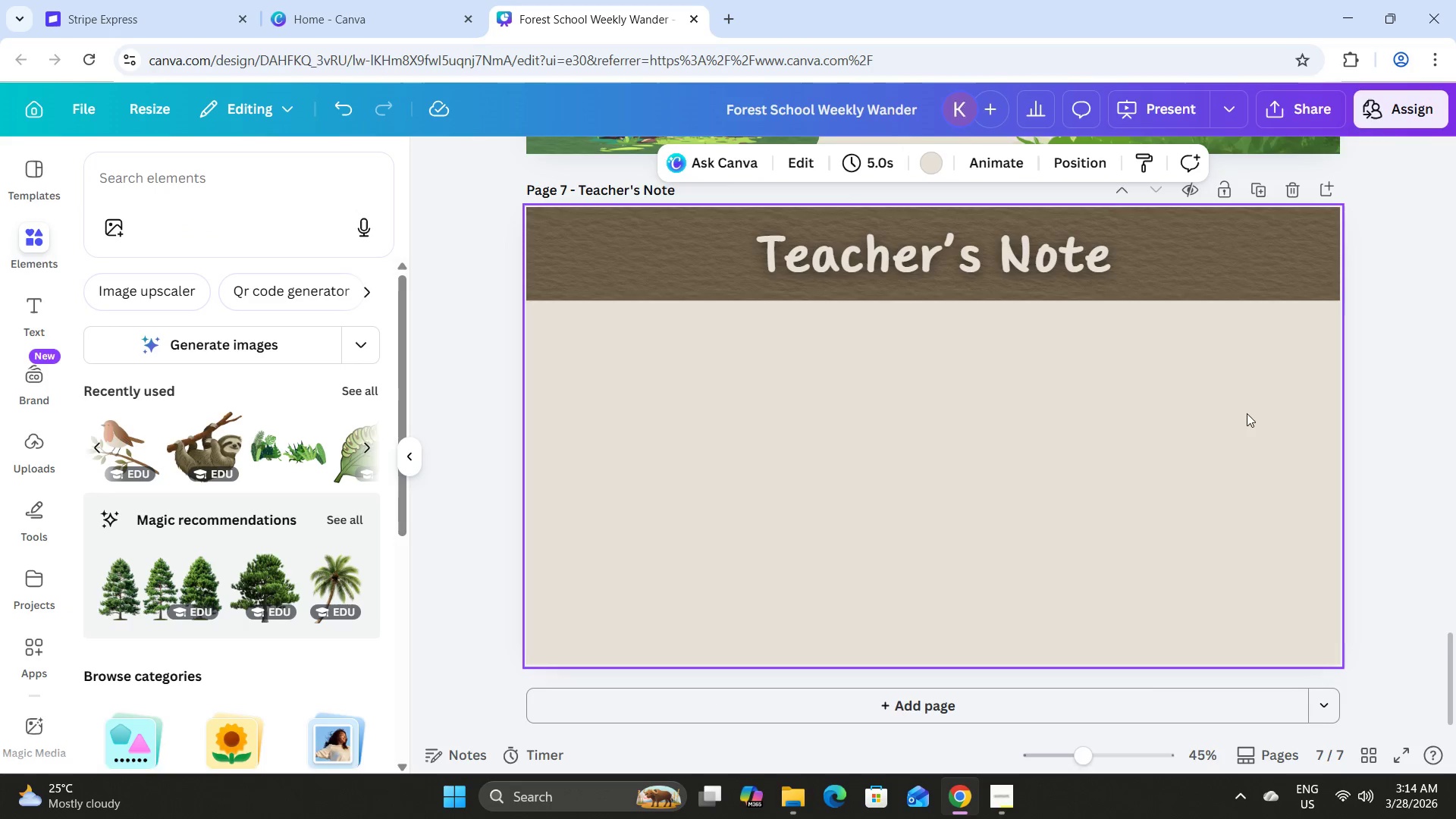 
scroll: coordinate [1260, 403], scroll_direction: up, amount: 41.0
 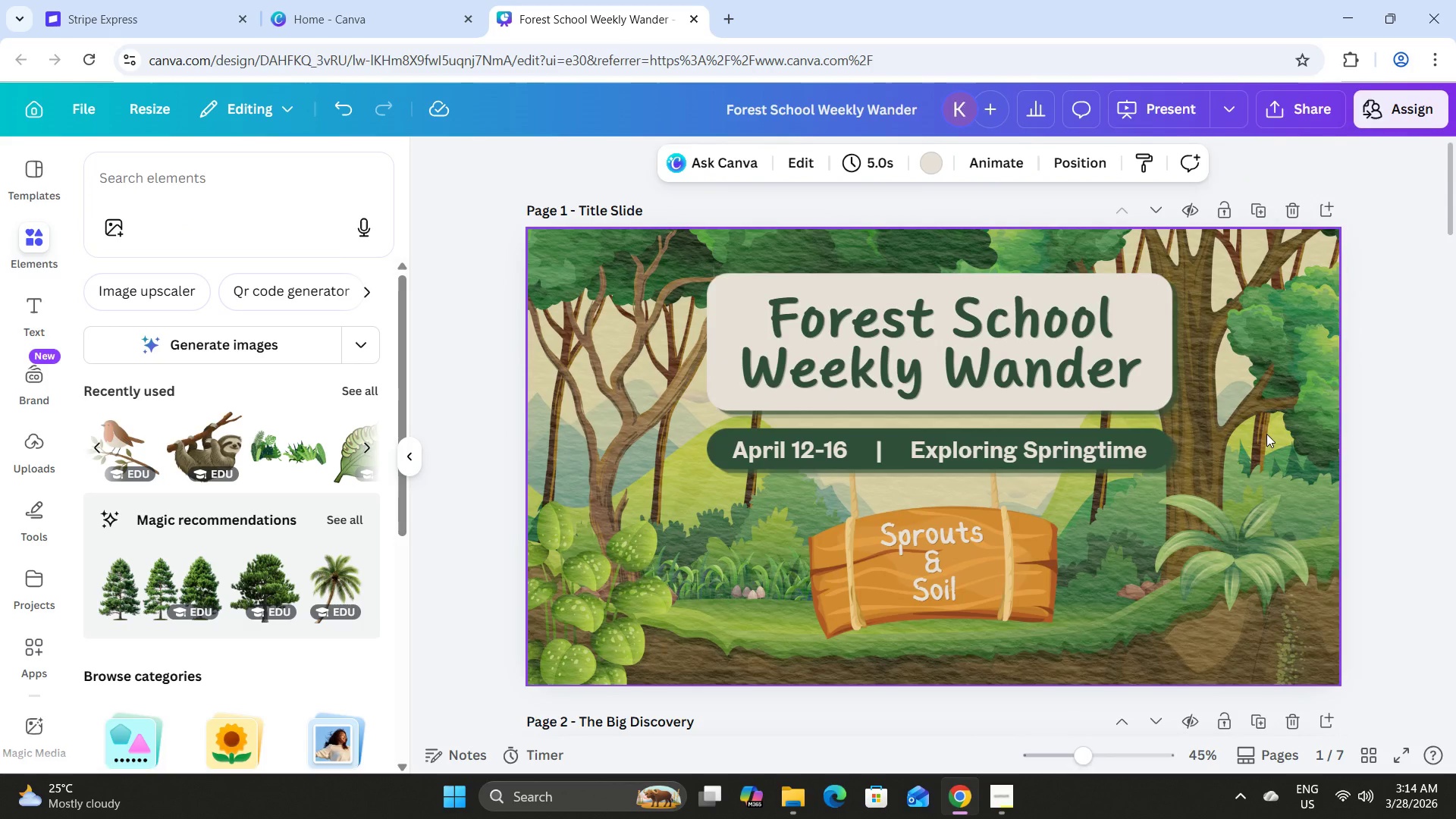 
left_click([941, 531])
 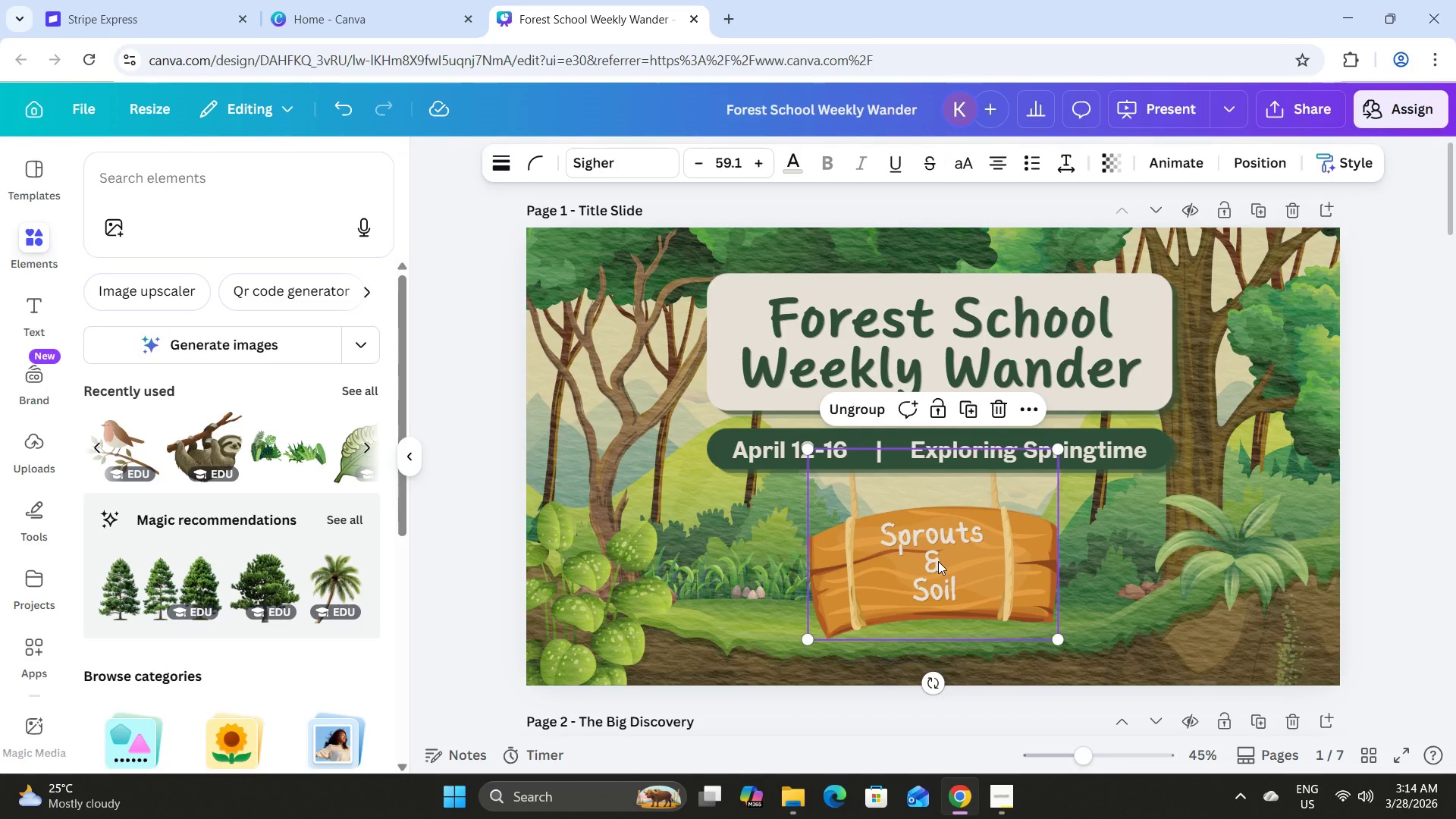 
left_click([937, 565])
 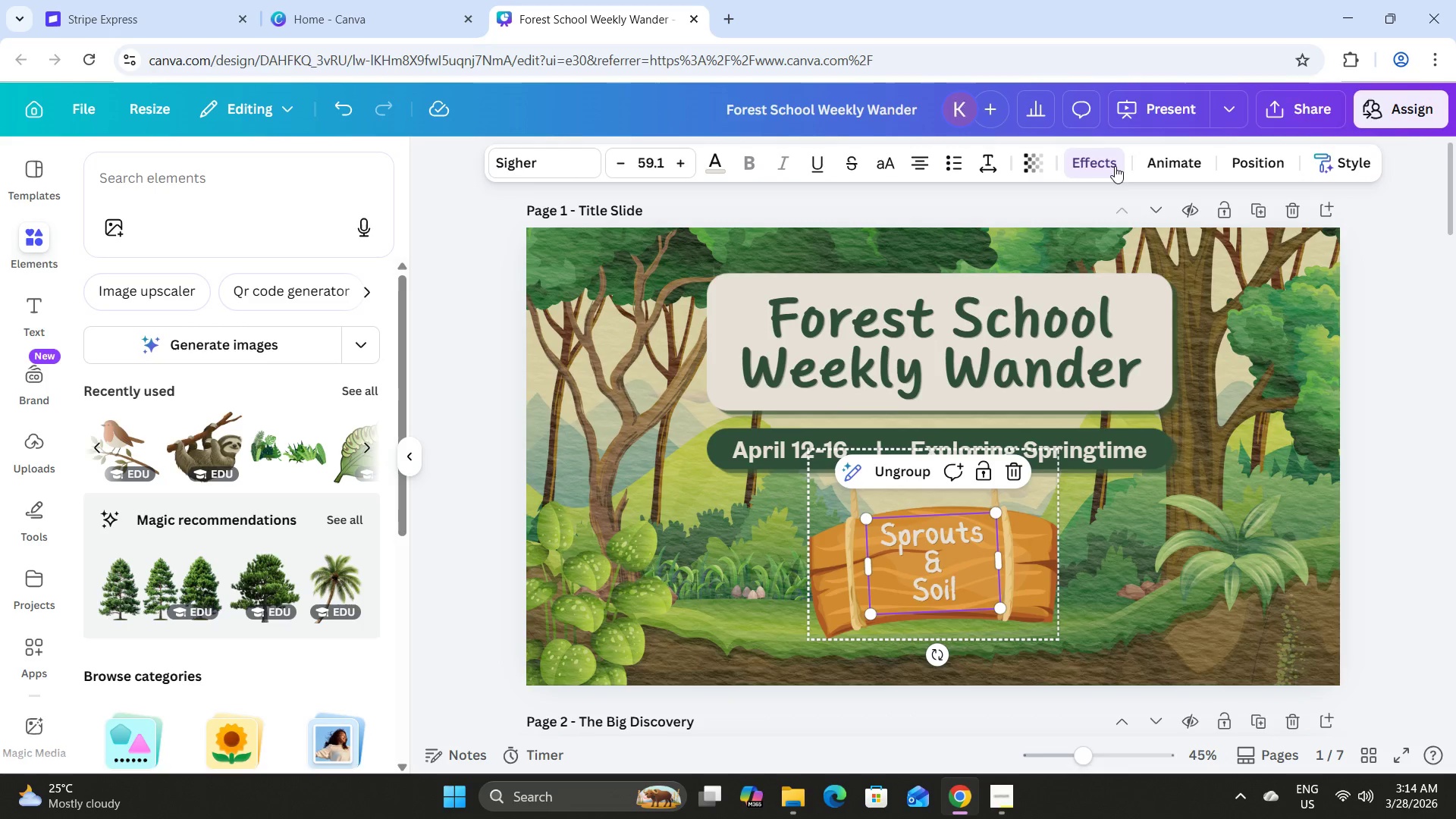 
left_click([1106, 162])
 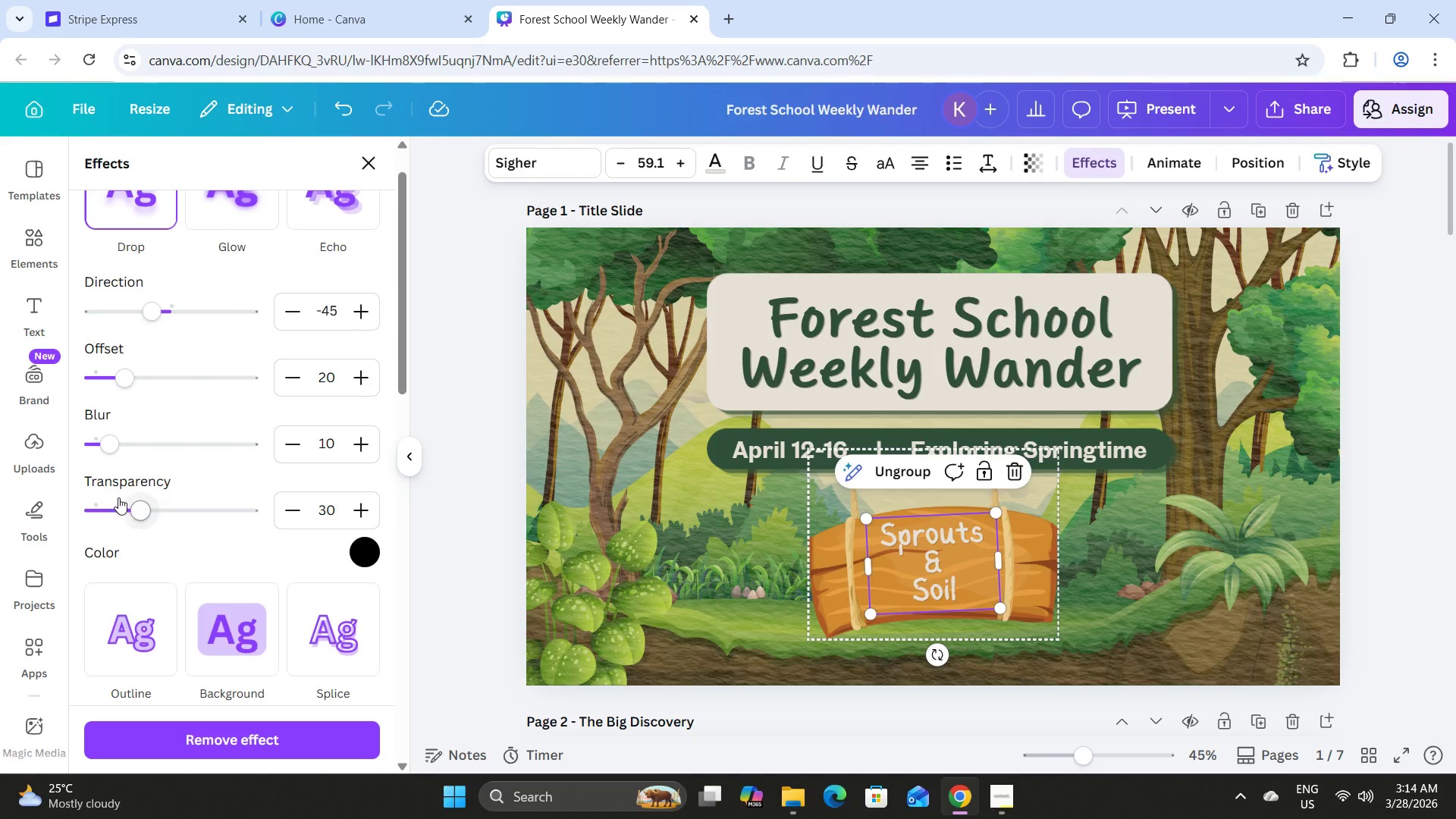 
scroll: coordinate [297, 475], scroll_direction: down, amount: 1.0
 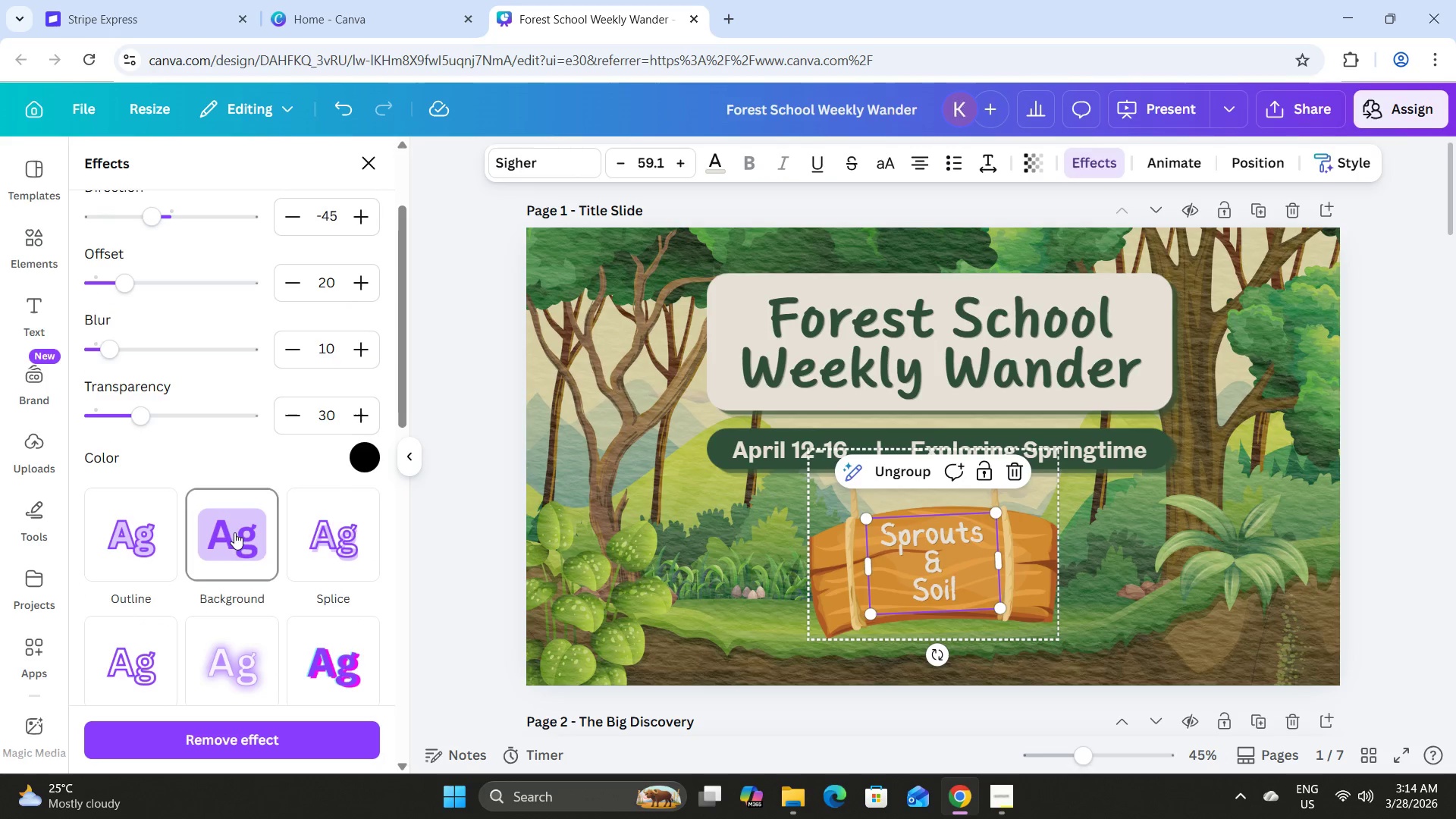 
left_click([231, 538])
 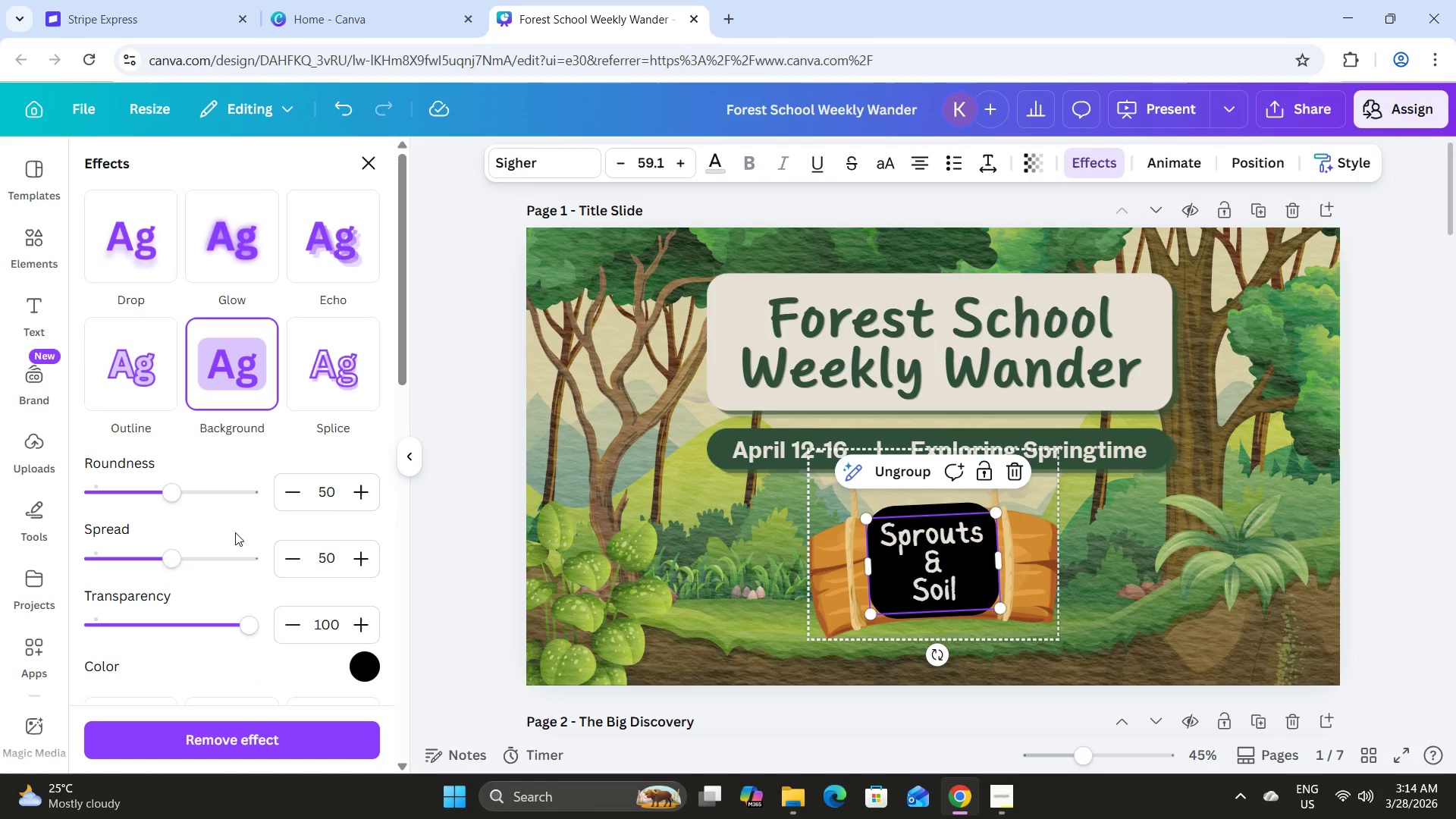 
scroll: coordinate [255, 505], scroll_direction: down, amount: 1.0
 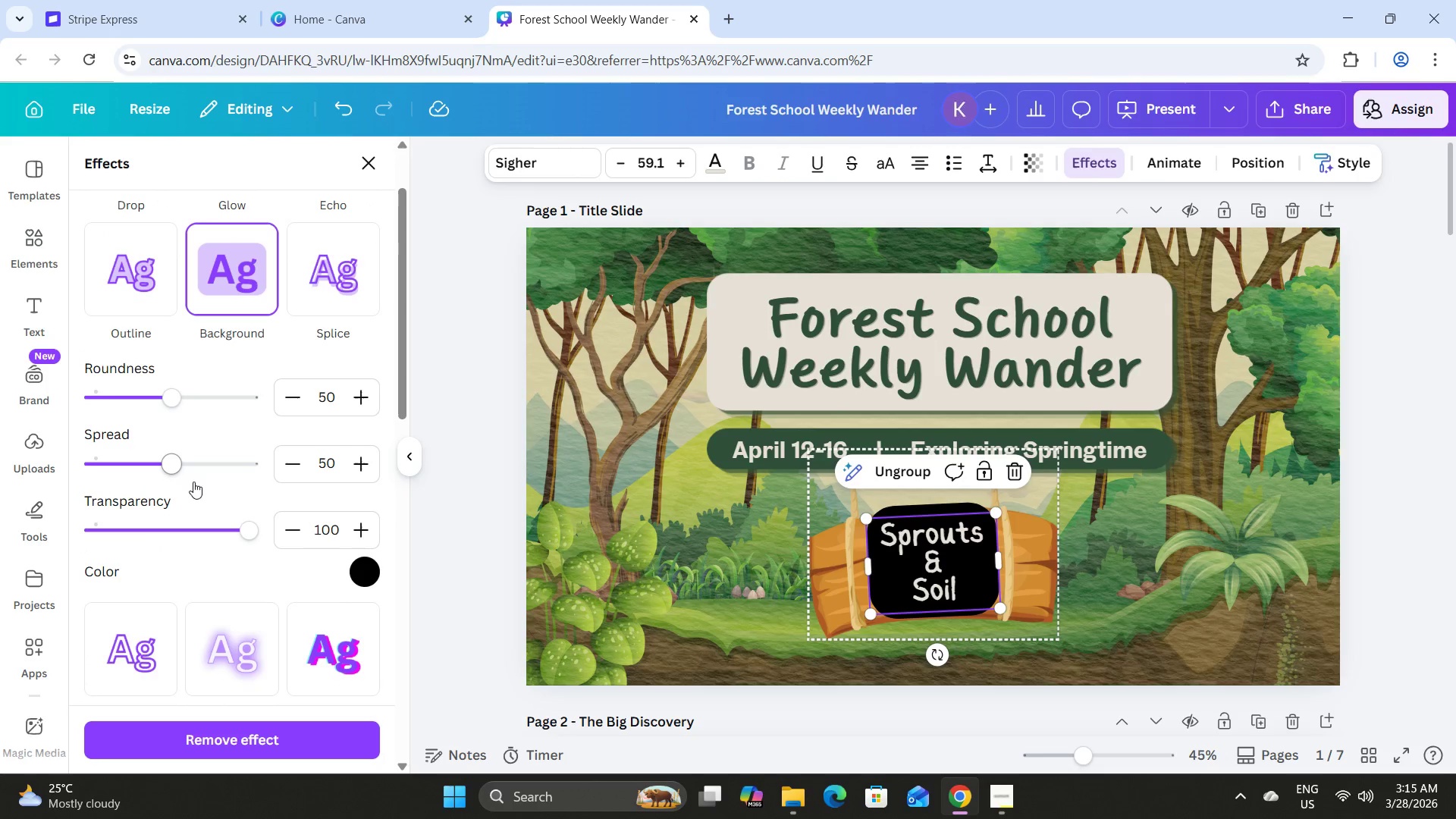 
left_click_drag(start_coordinate=[165, 469], to_coordinate=[286, 469])
 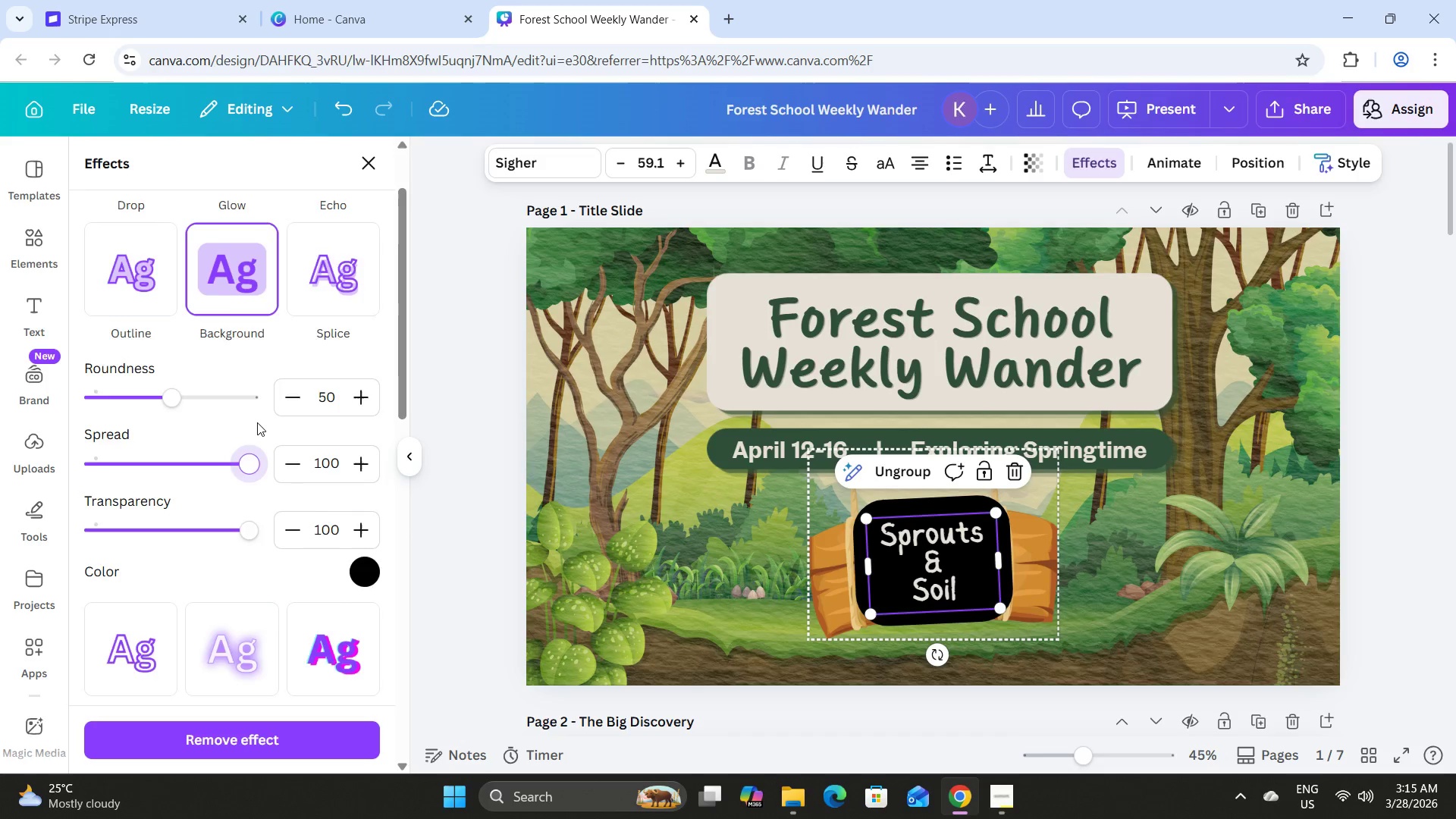 
scroll: coordinate [256, 422], scroll_direction: down, amount: 6.0
 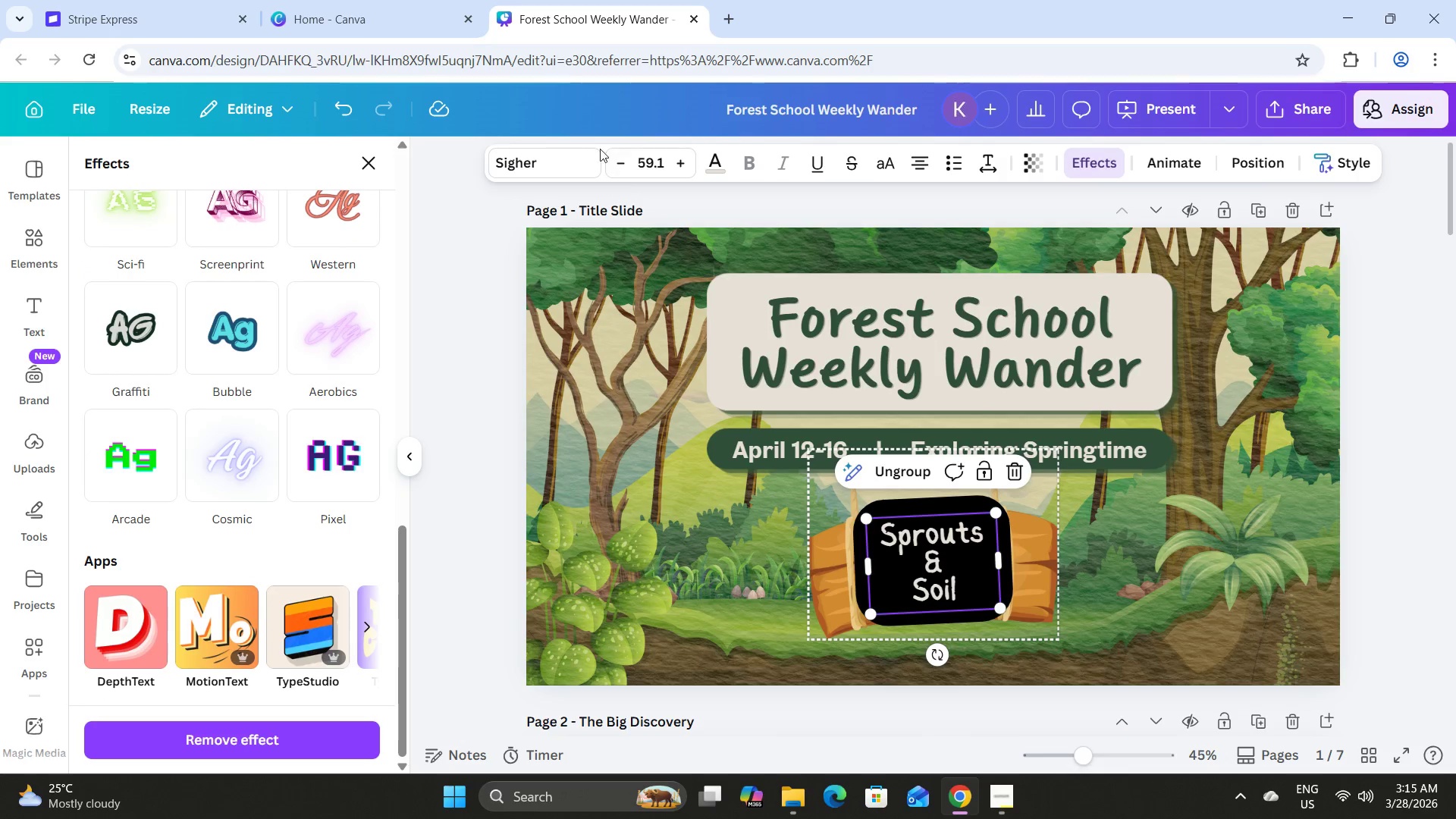 
left_click([359, 109])
 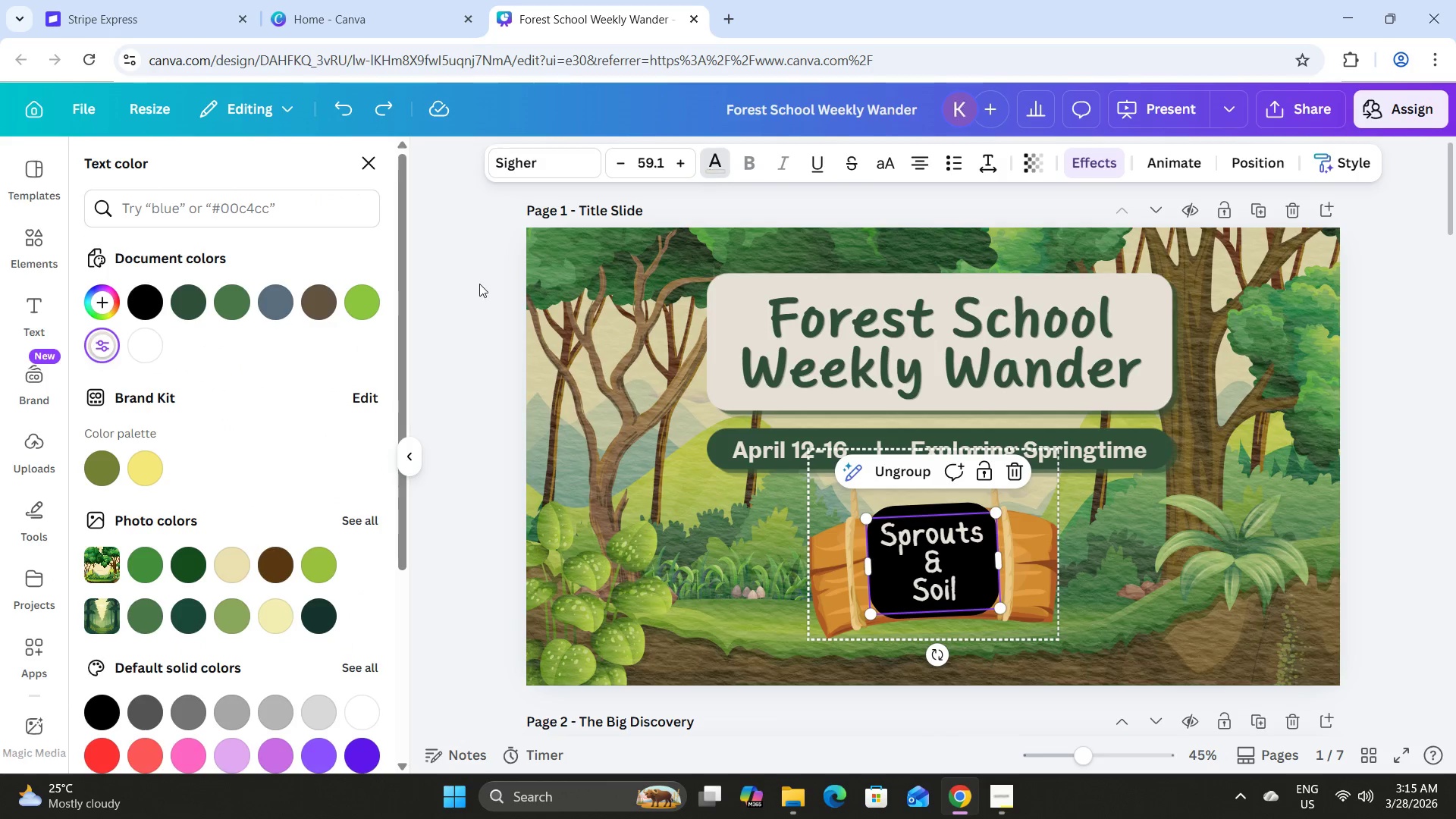 
mouse_move([237, 294])
 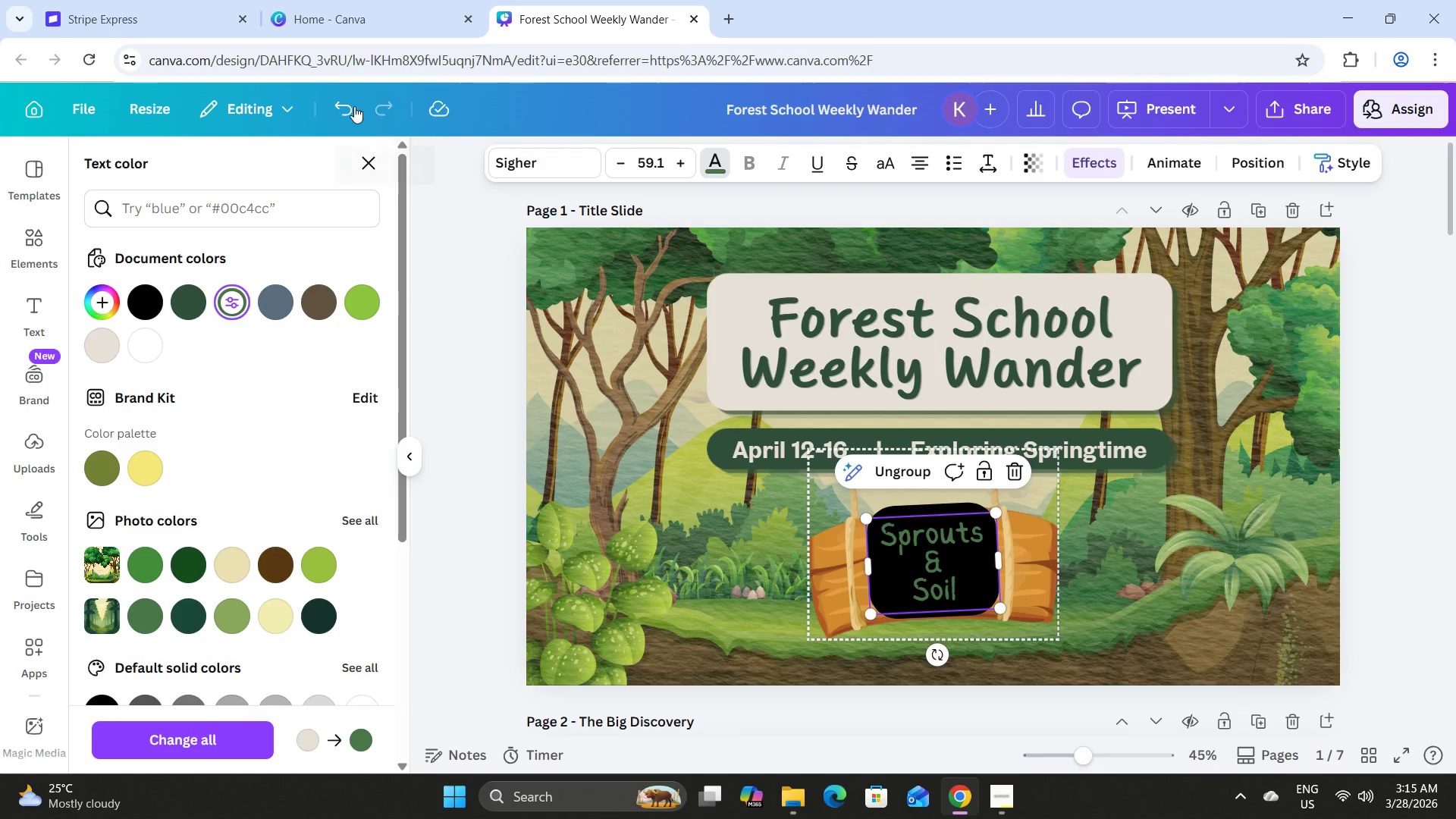 
left_click([348, 110])
 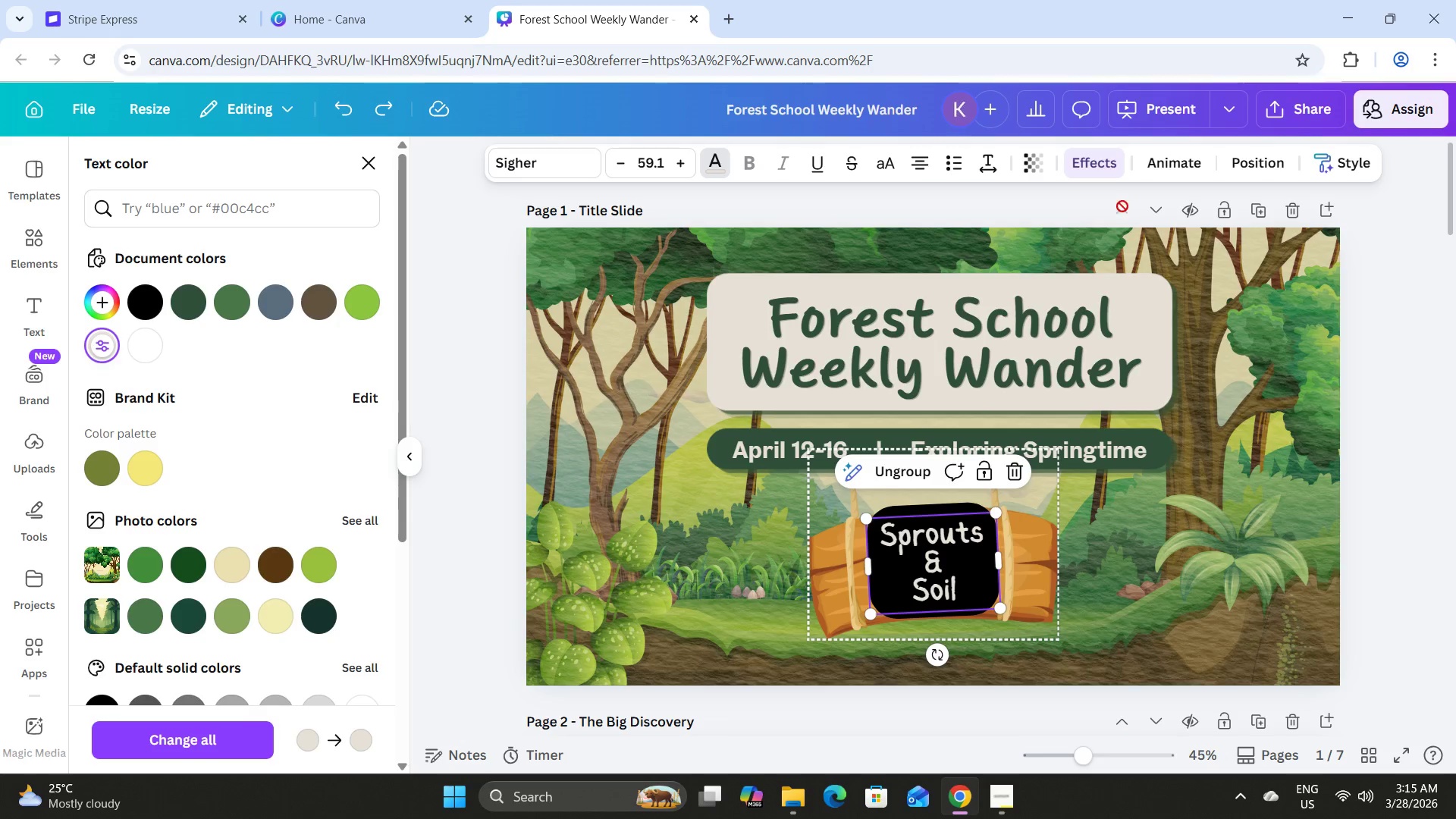 
left_click([1110, 164])
 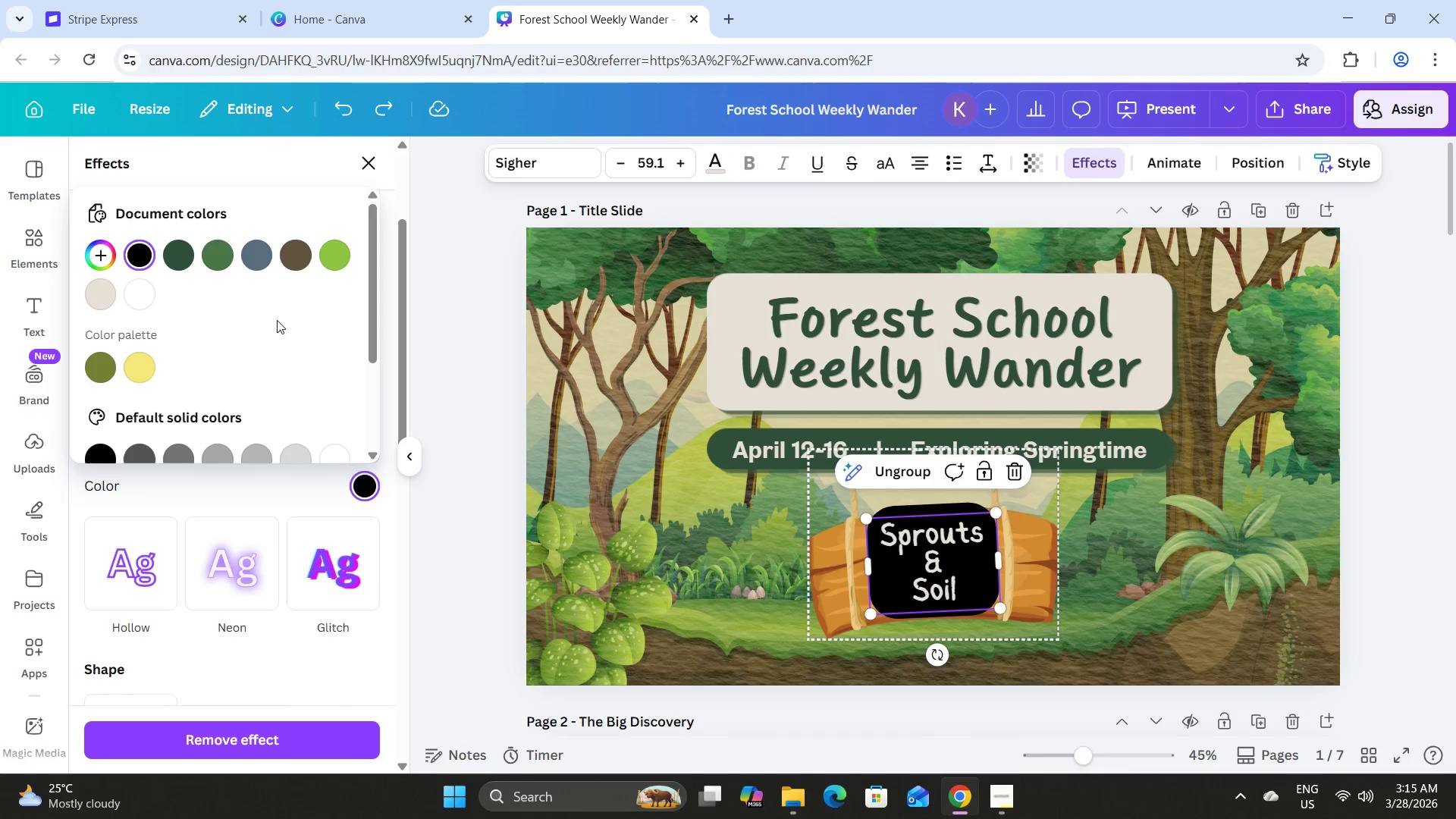 
left_click([180, 259])
 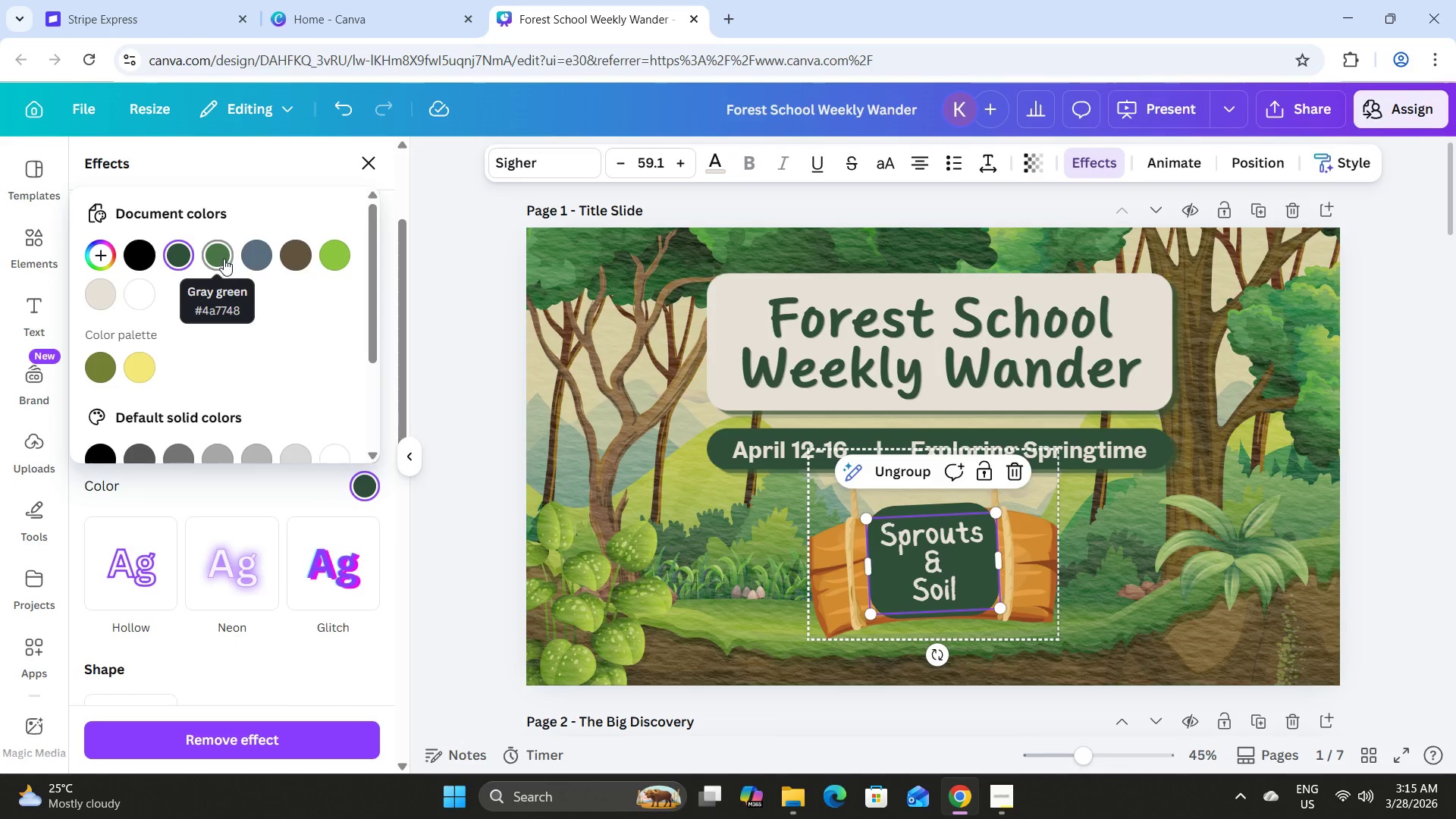 
left_click([227, 259])
 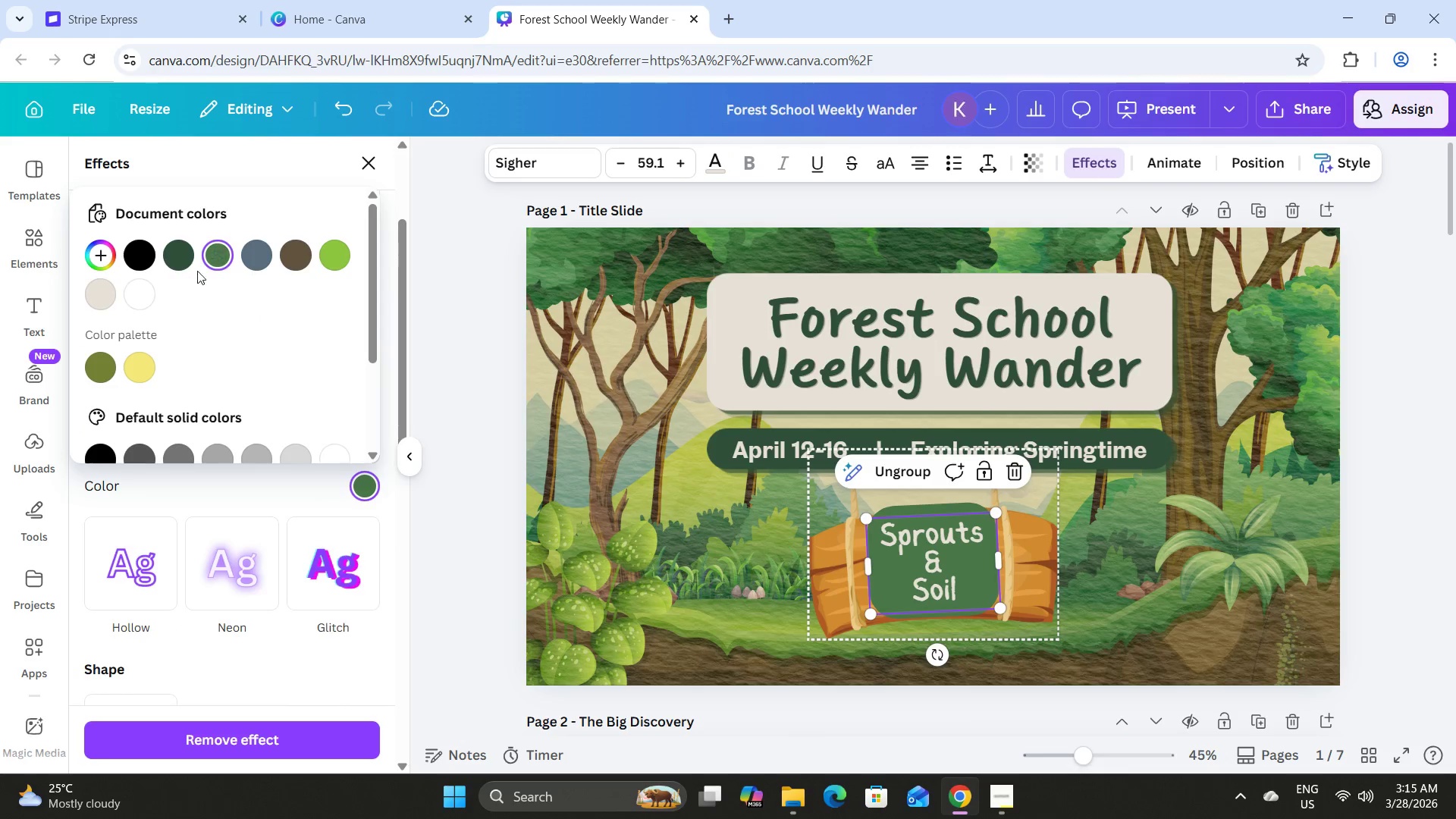 
left_click([173, 253])
 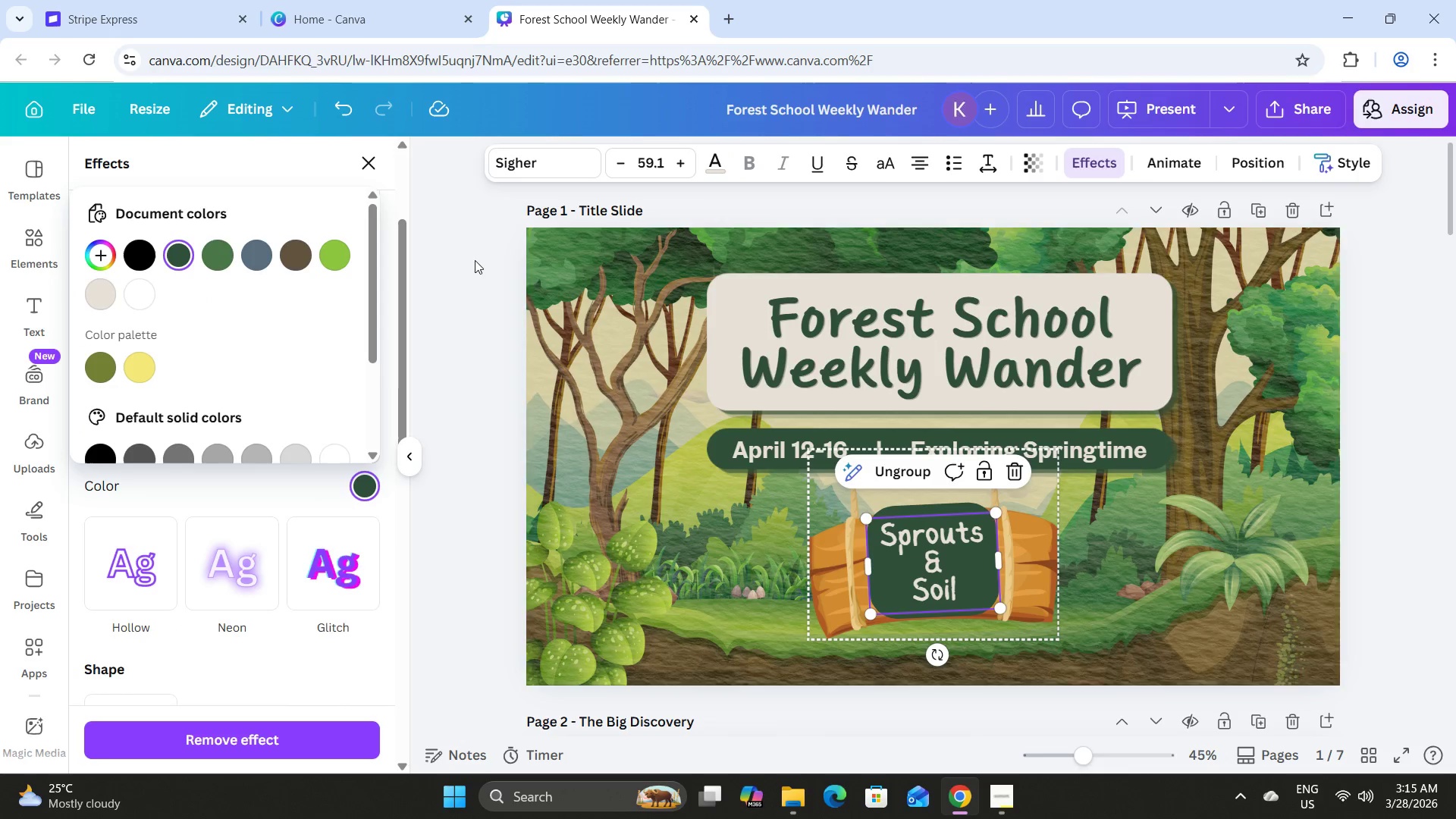 
left_click([717, 159])
 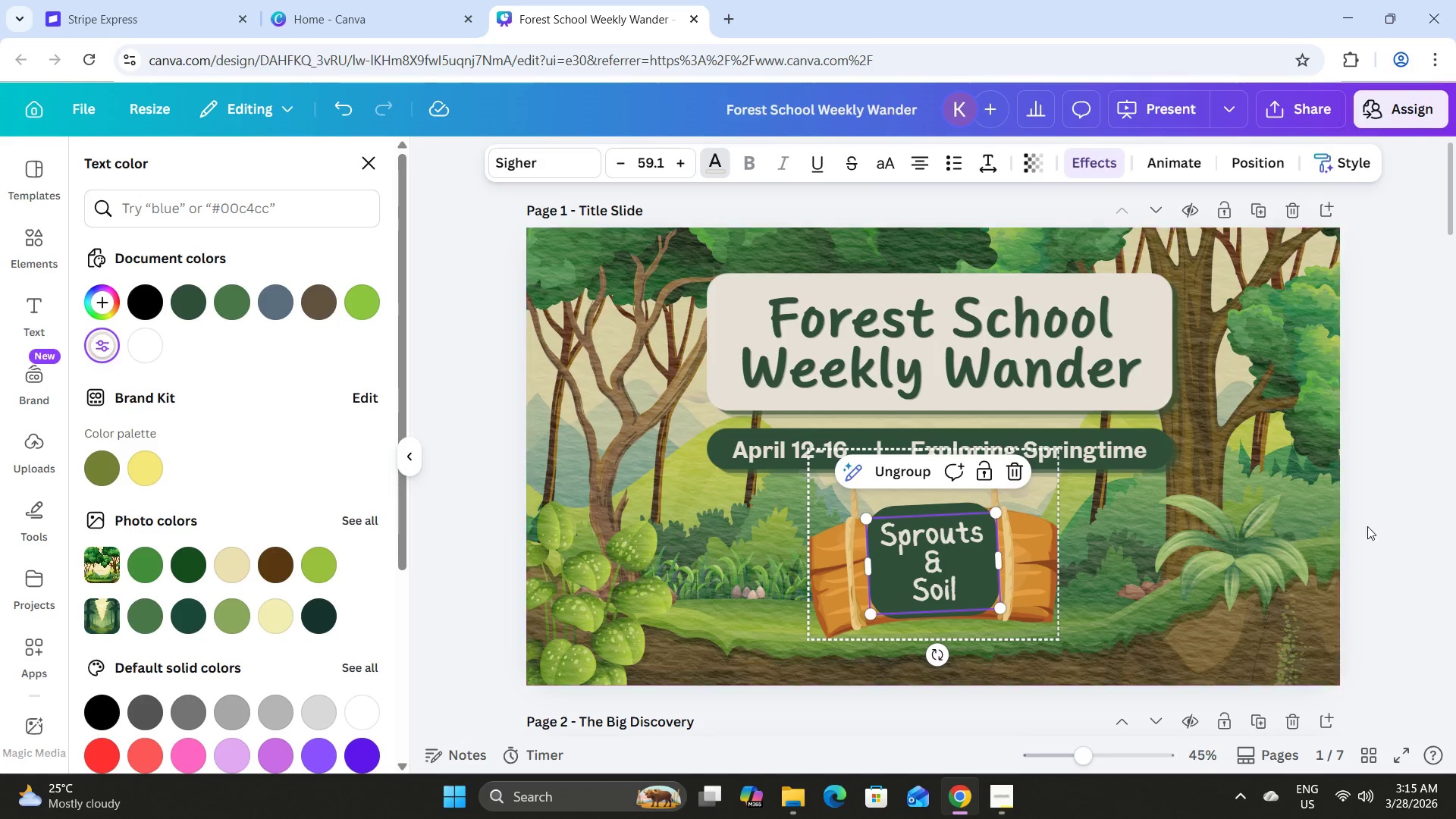 
double_click([1361, 503])
 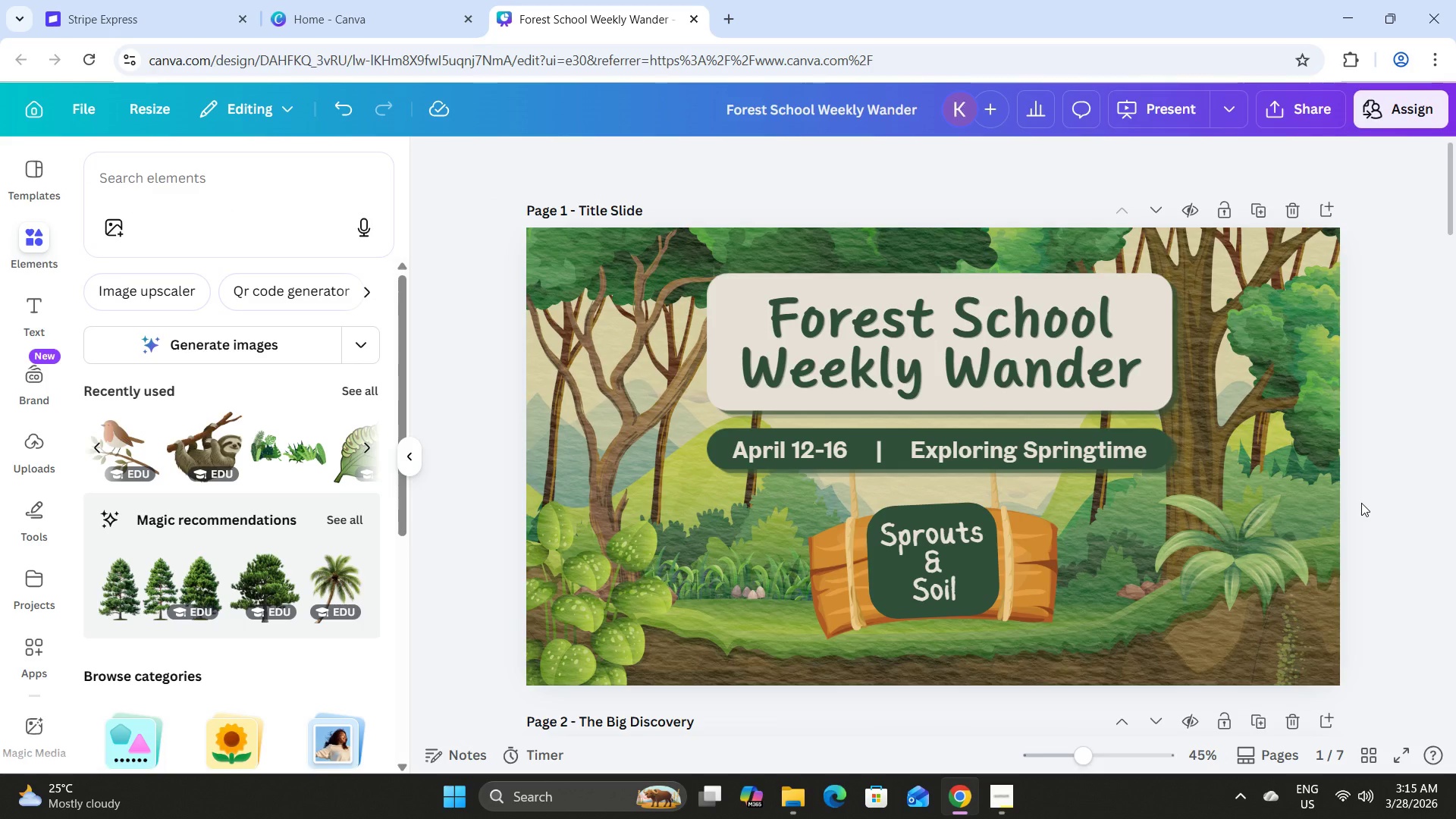 
scroll: coordinate [1361, 503], scroll_direction: up, amount: 1.0
 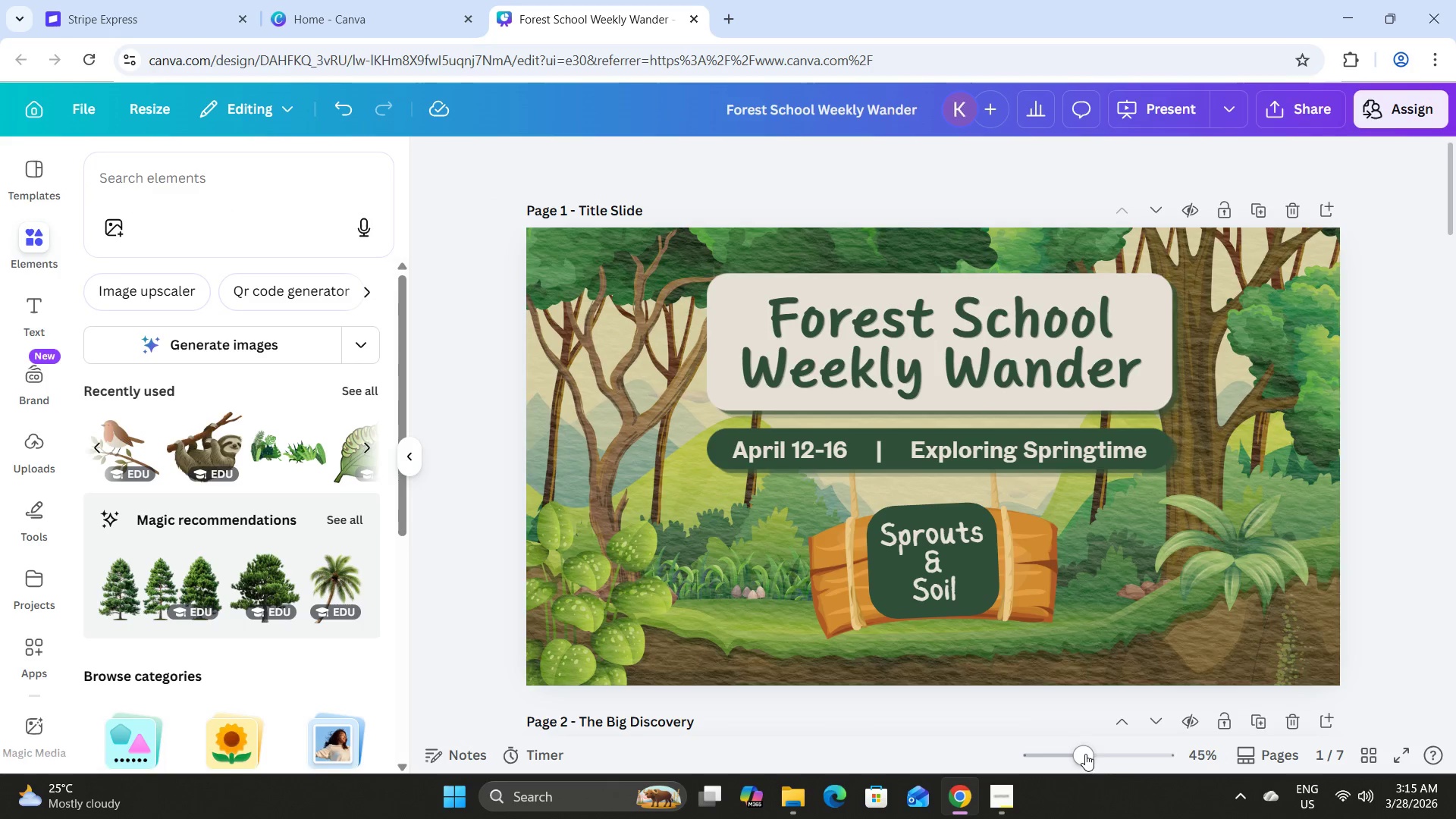 
left_click_drag(start_coordinate=[1085, 748], to_coordinate=[1072, 739])
 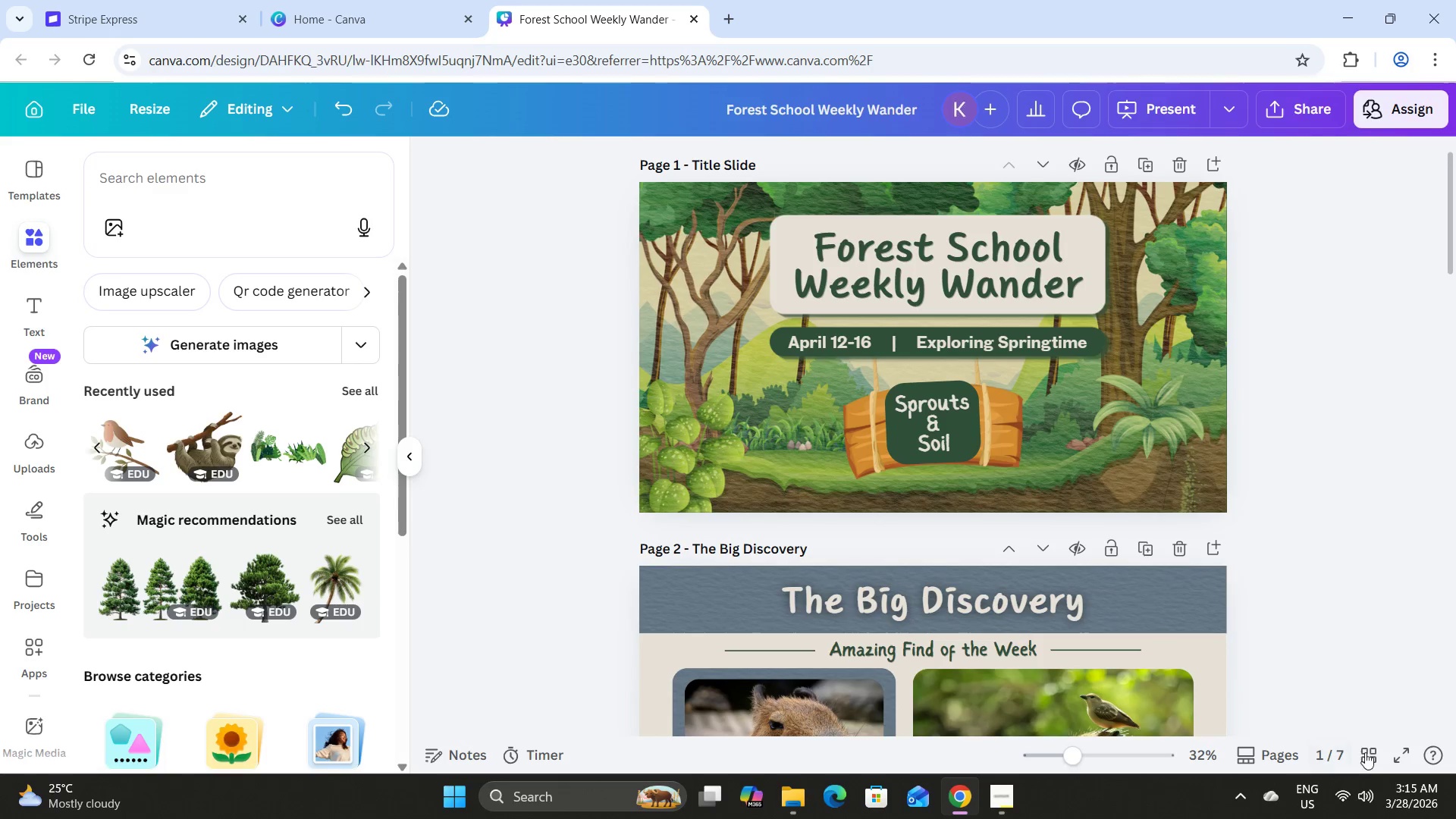 
left_click([1367, 752])
 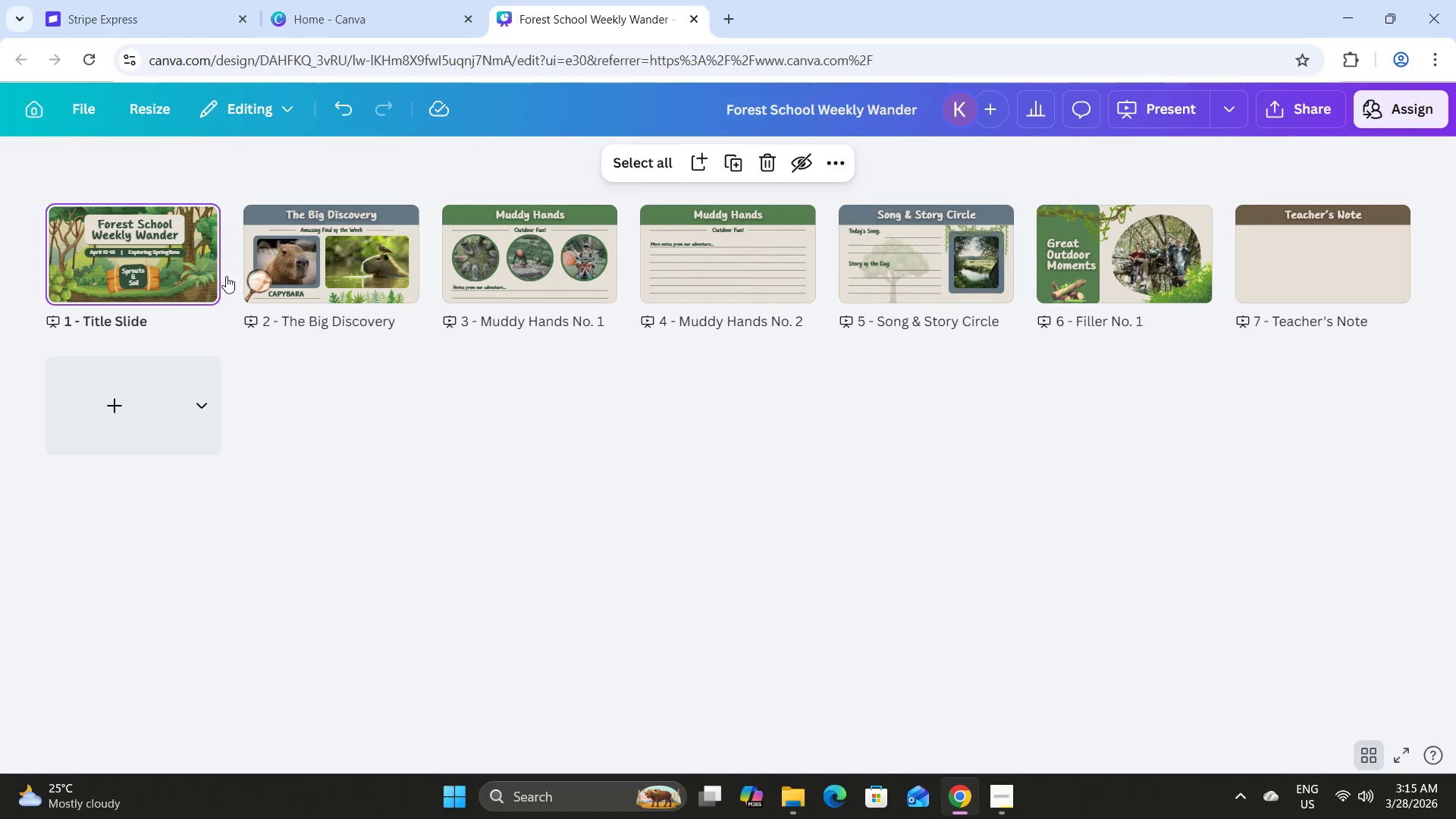 
double_click([146, 245])
 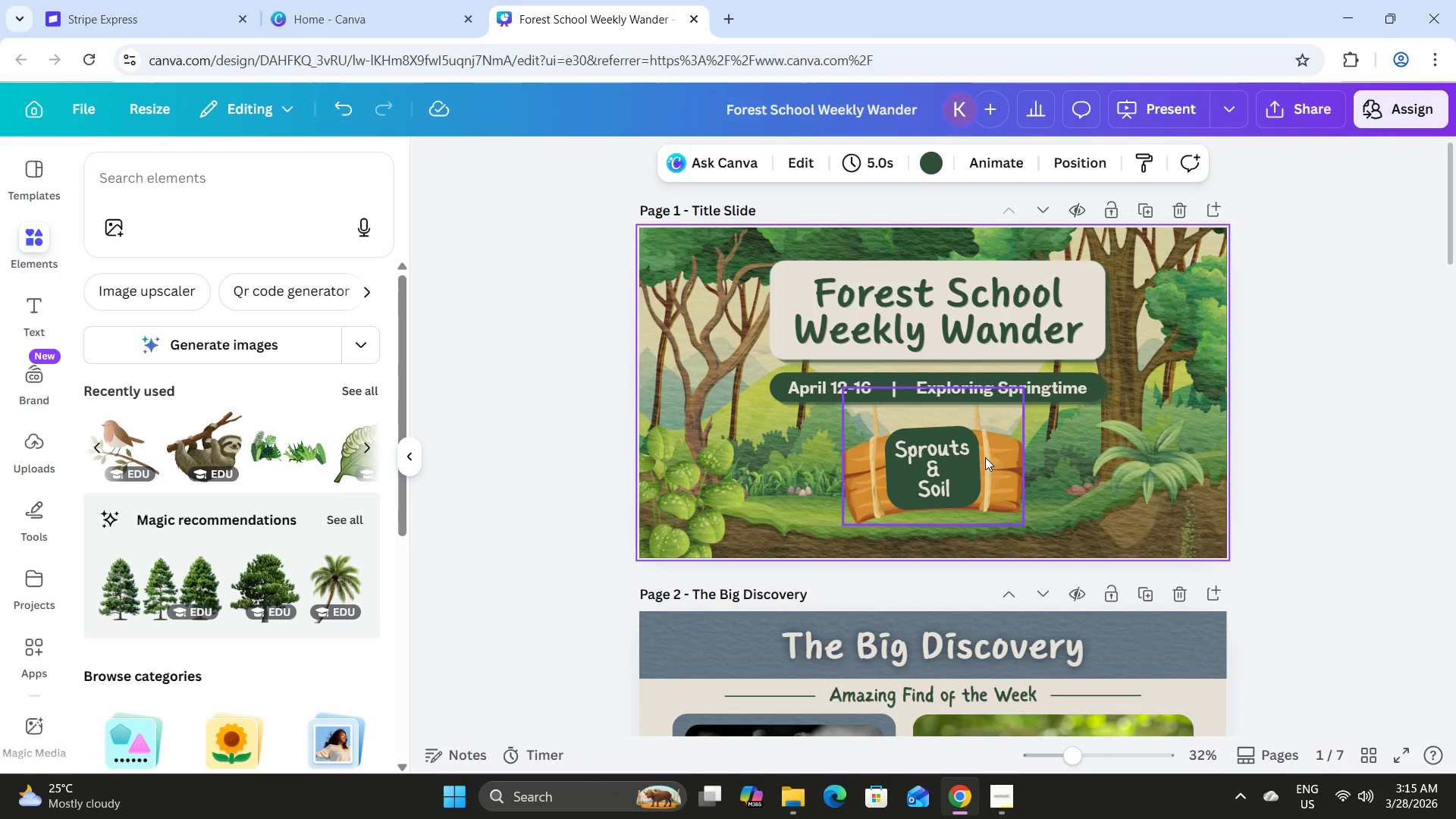 
left_click([1245, 485])
 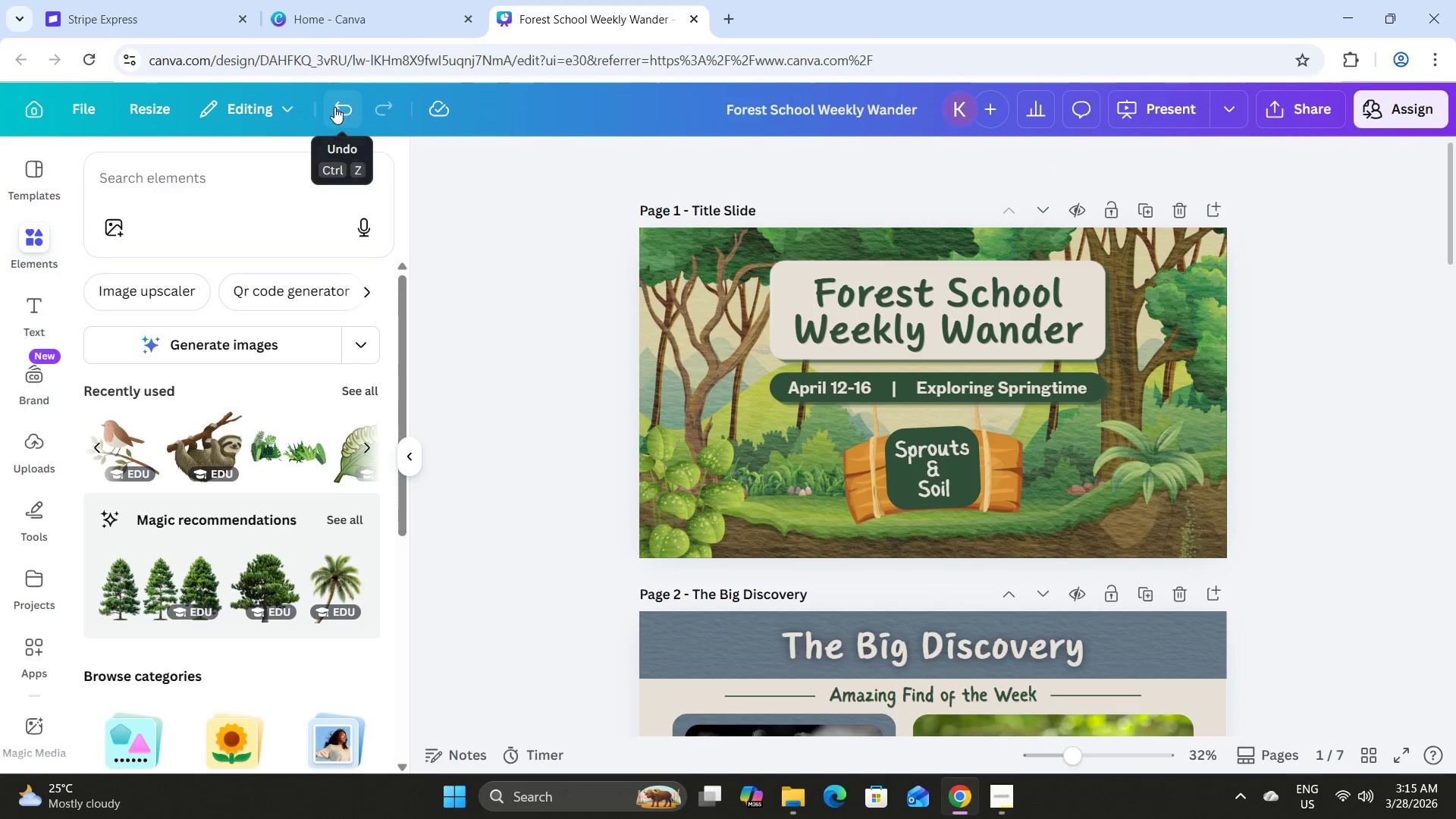 
double_click([334, 107])
 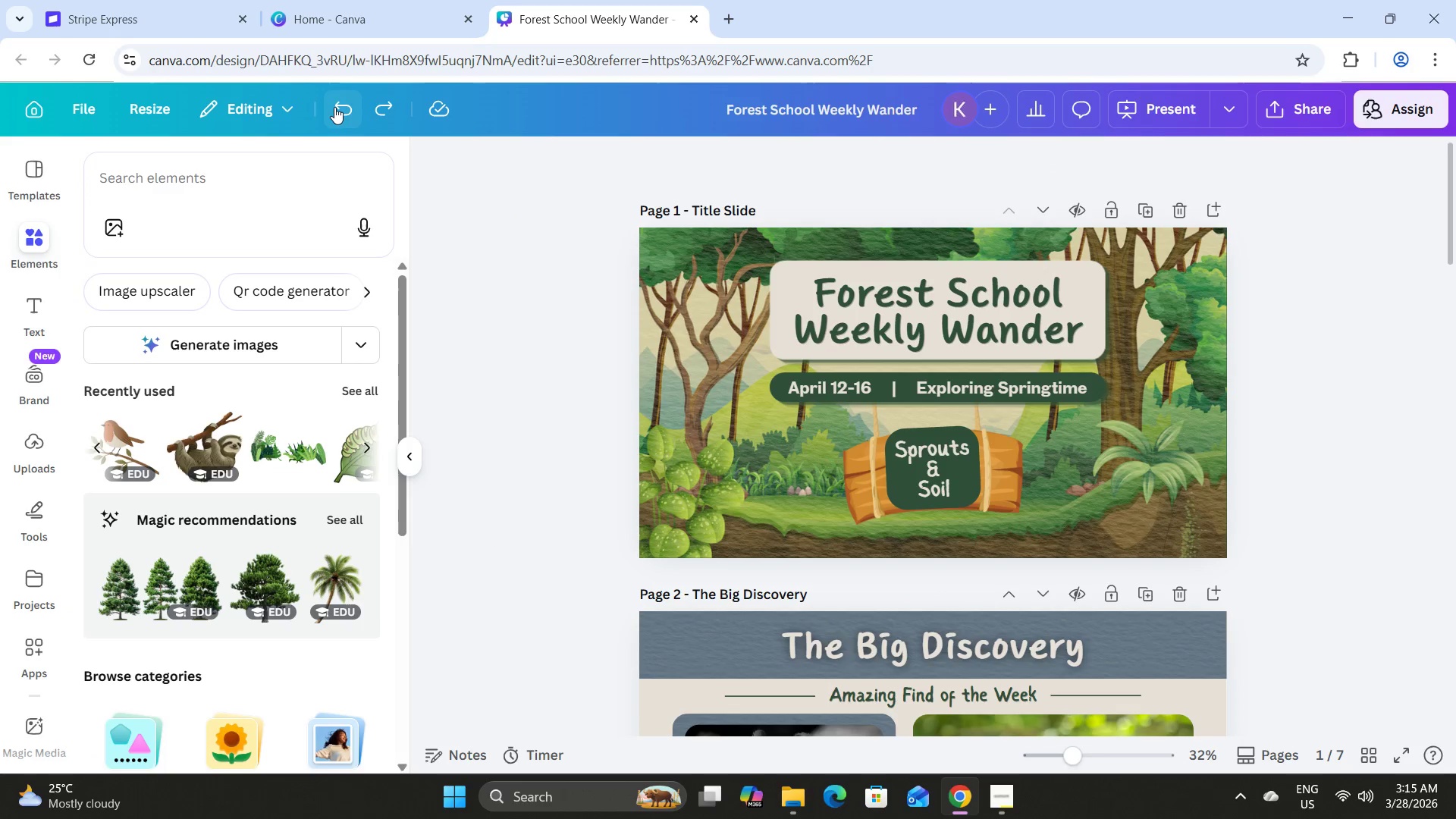 
triple_click([334, 107])
 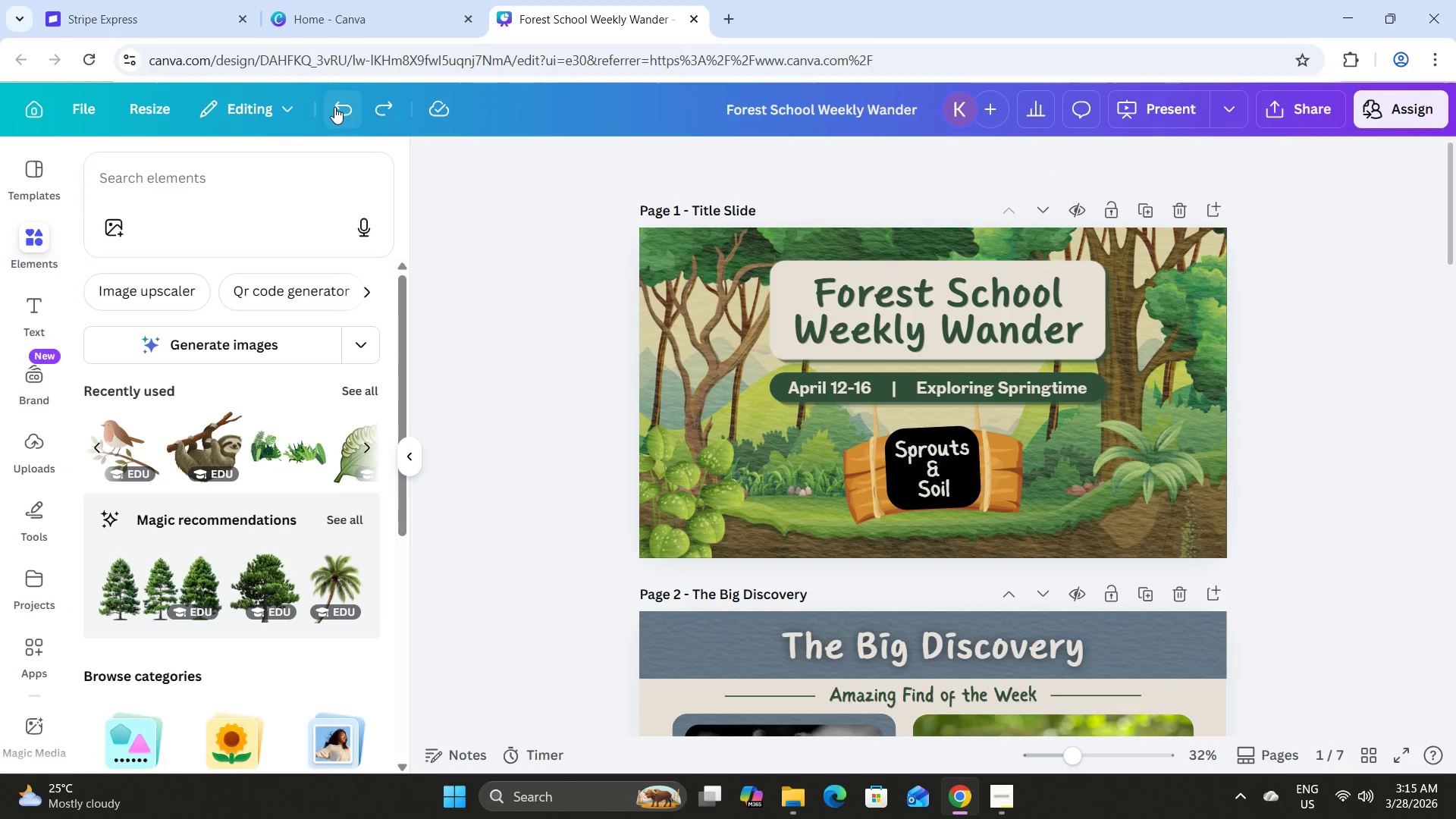 
triple_click([334, 107])
 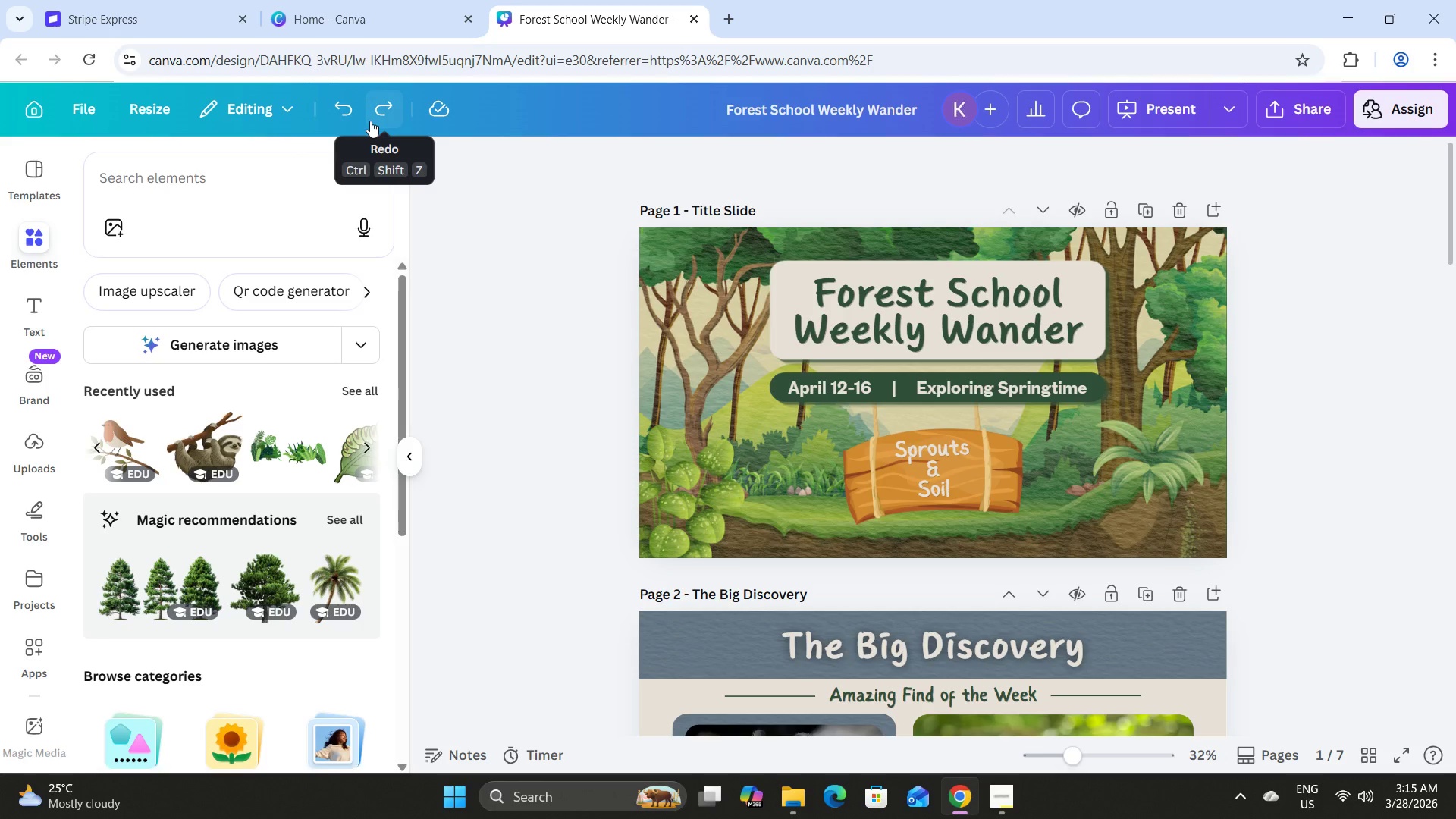 
double_click([370, 121])
 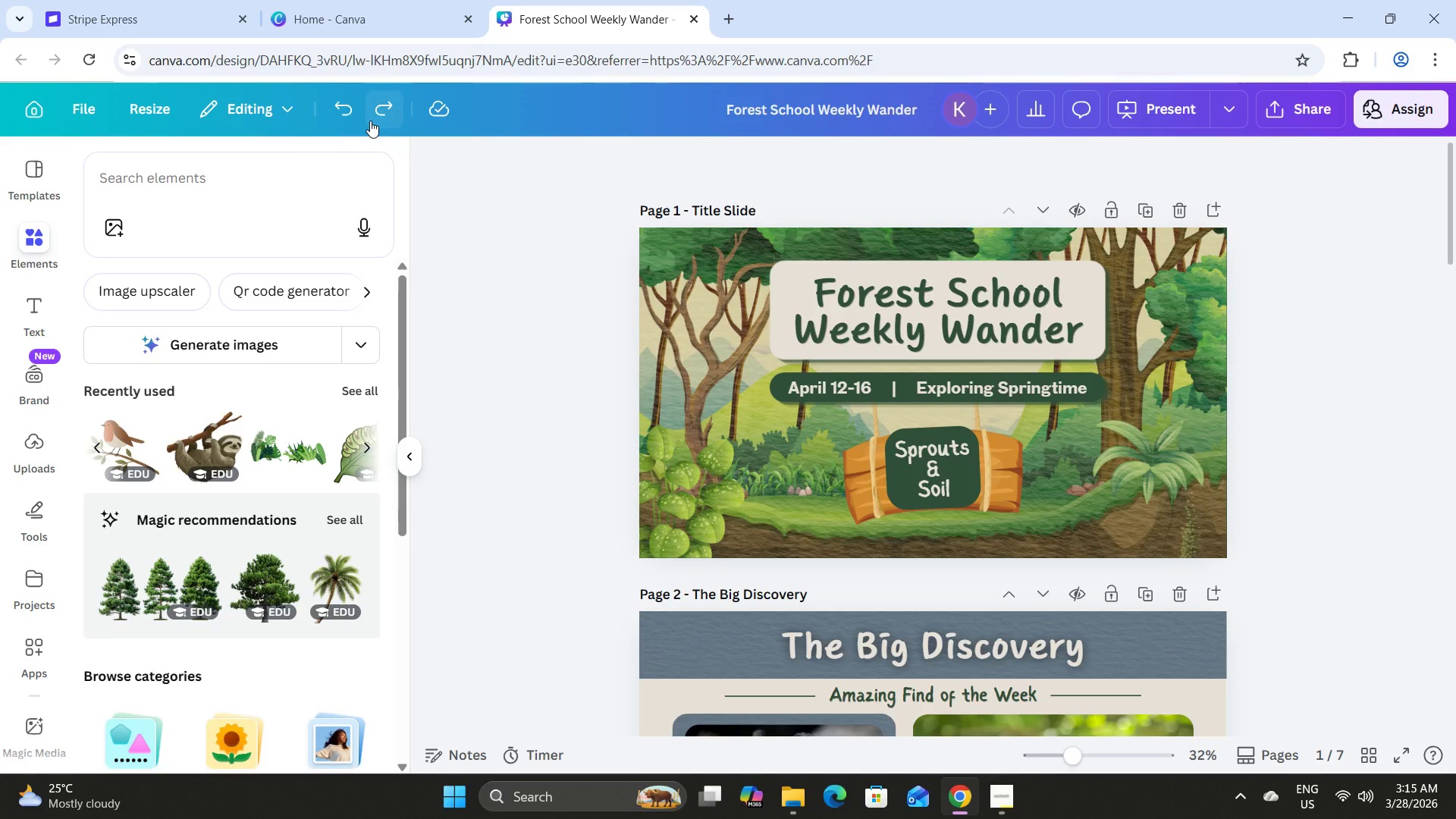 
left_click([370, 121])
 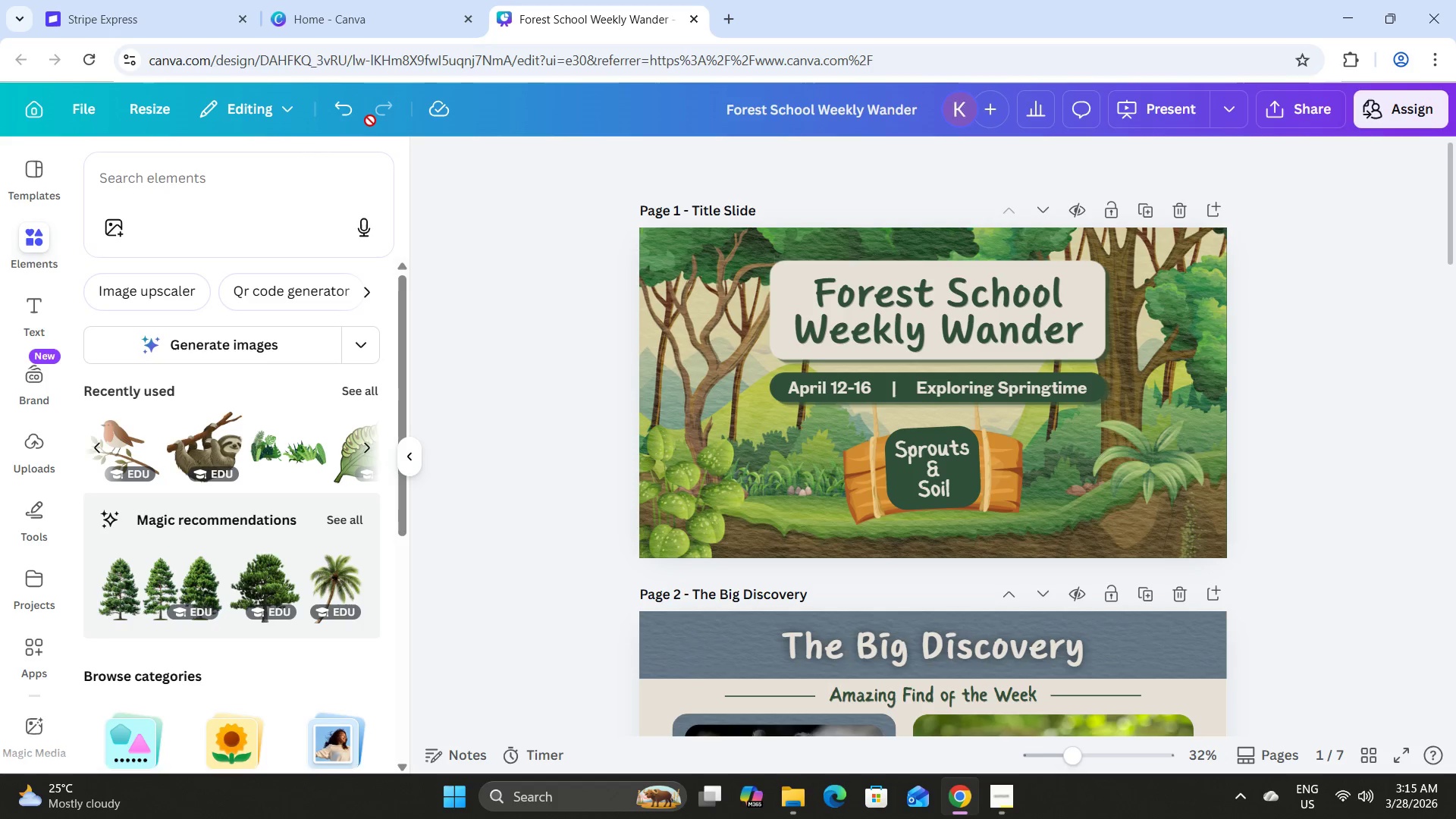 
double_click([370, 121])
 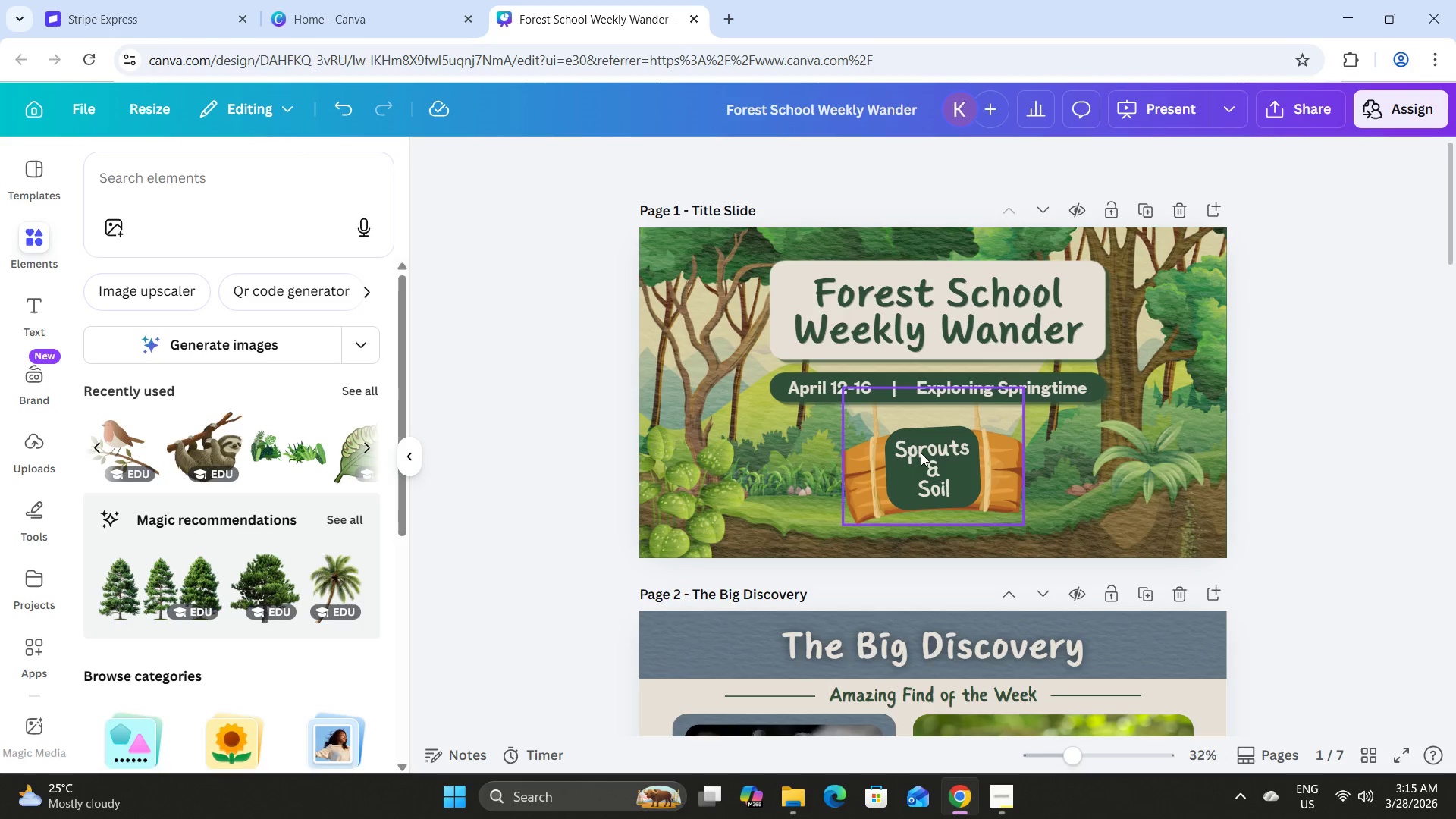 
left_click_drag(start_coordinate=[1074, 756], to_coordinate=[1117, 764])
 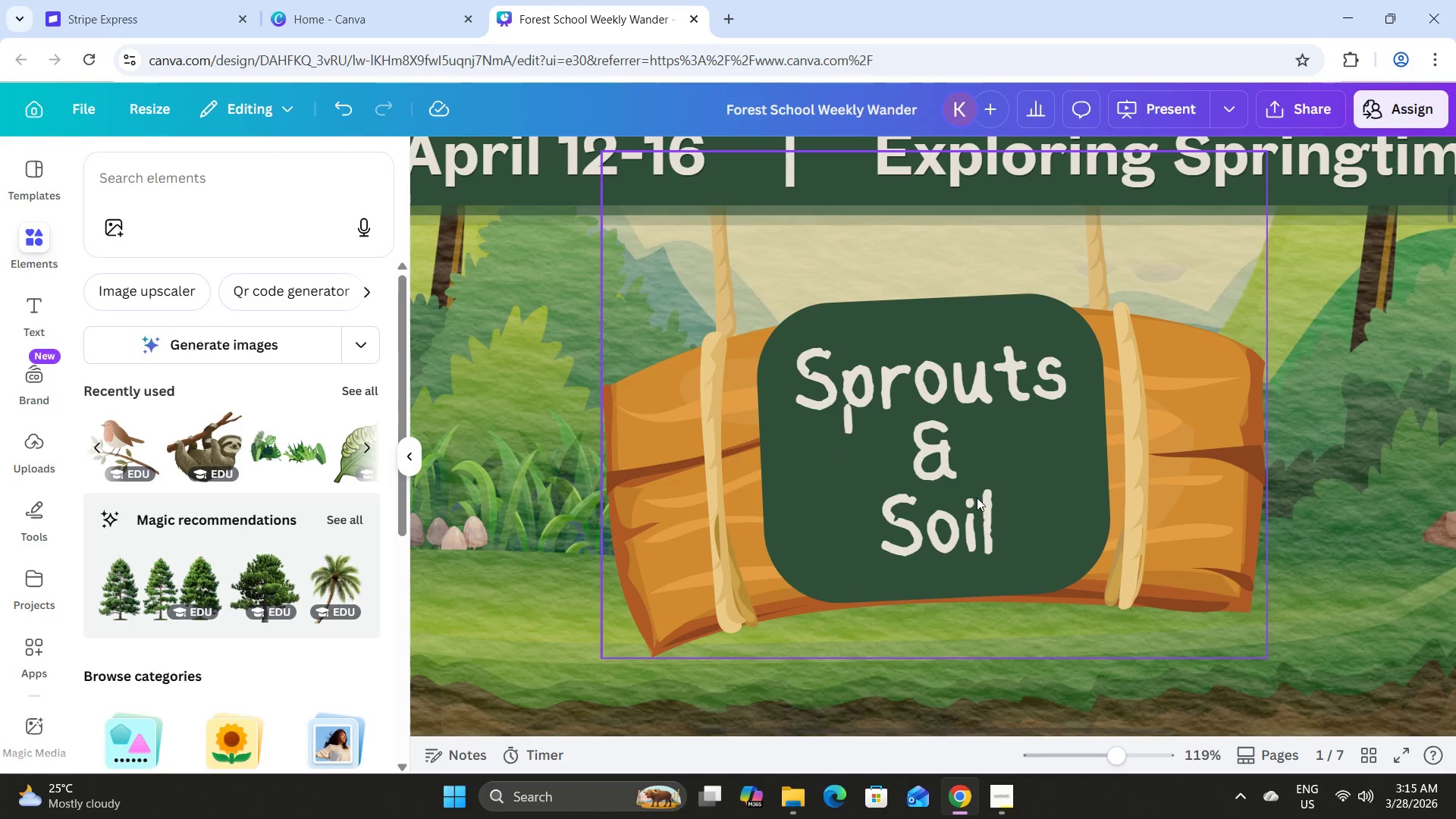 
left_click([977, 497])
 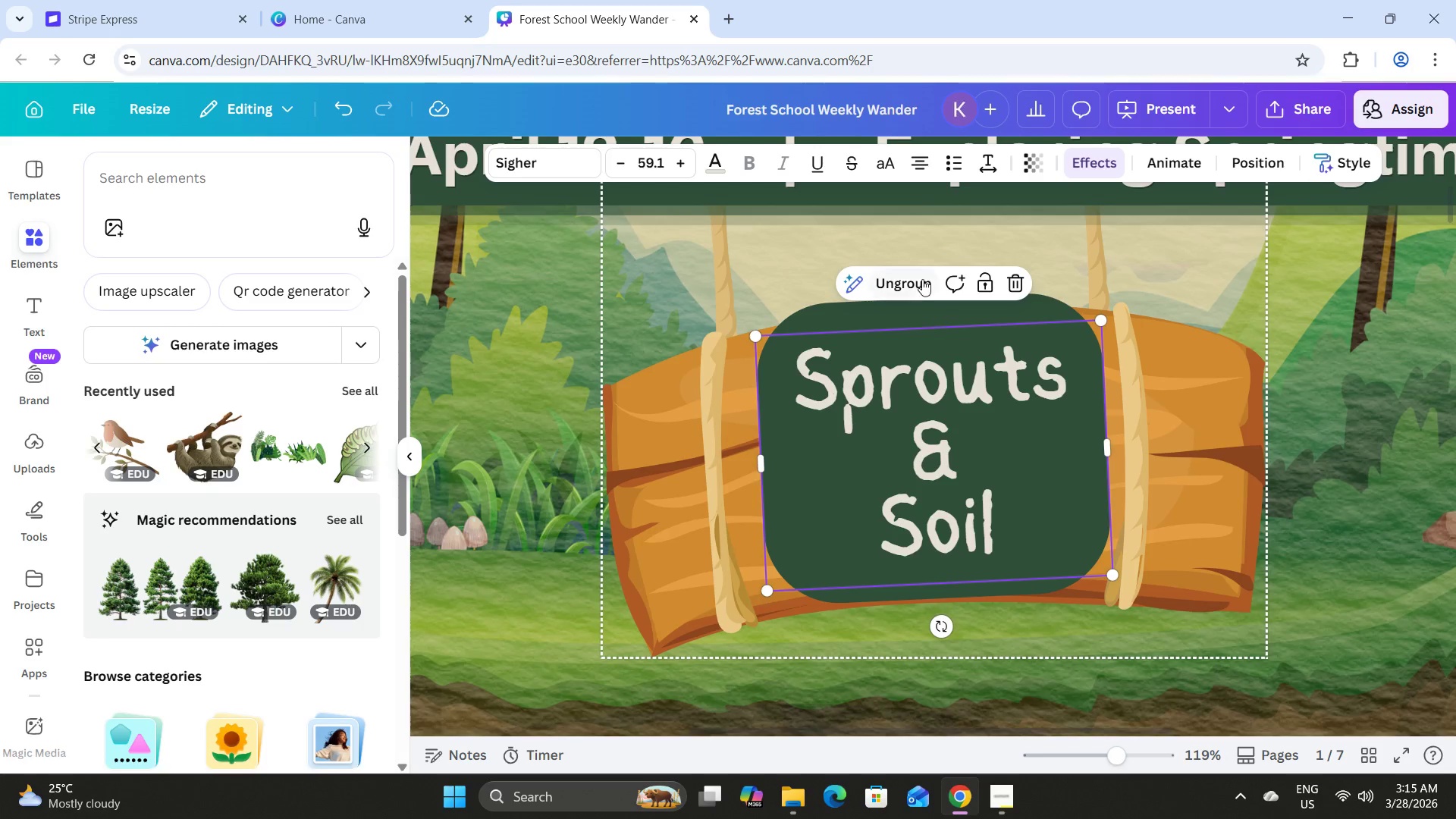 
left_click([918, 280])
 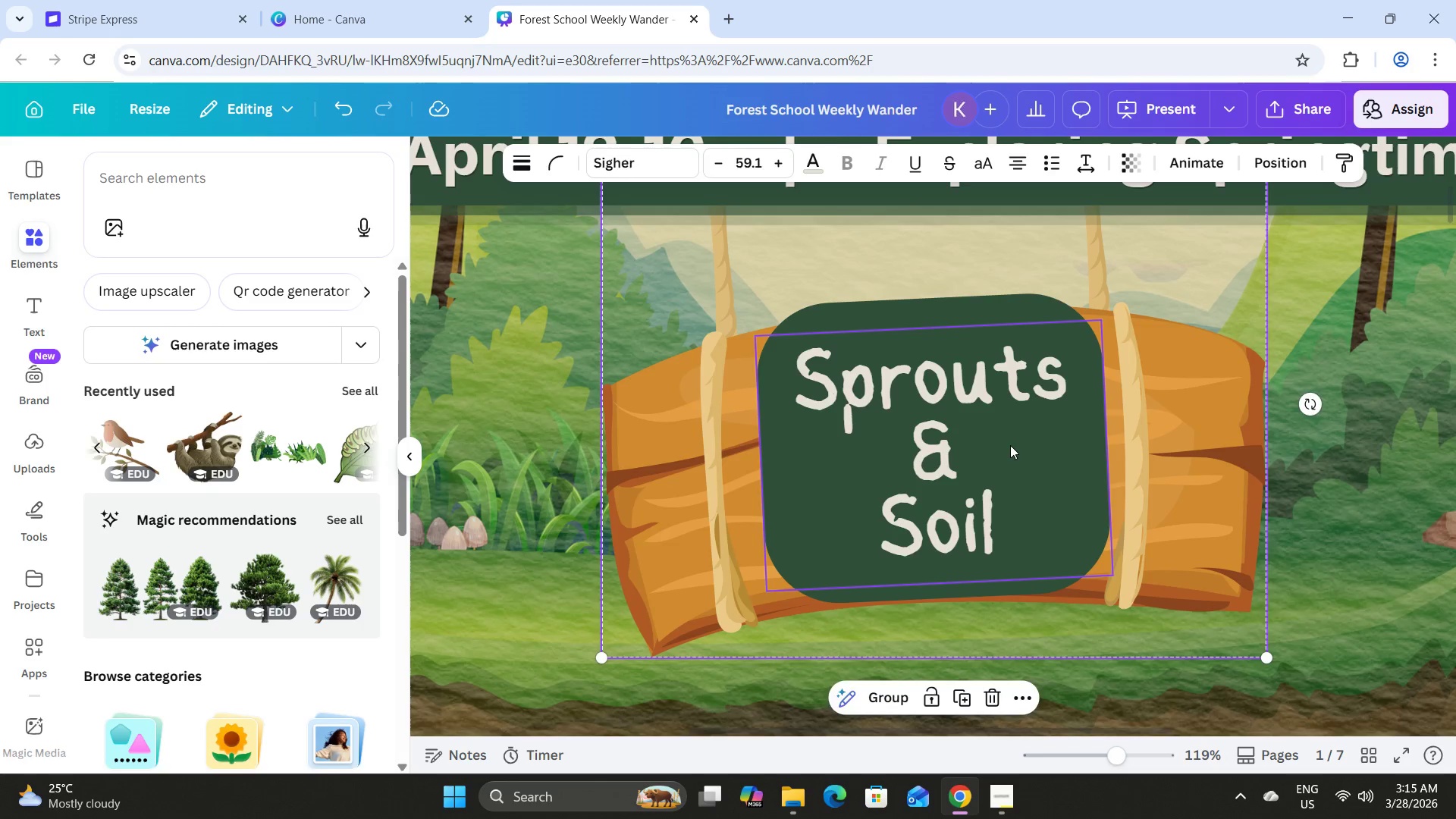 
left_click([1010, 450])
 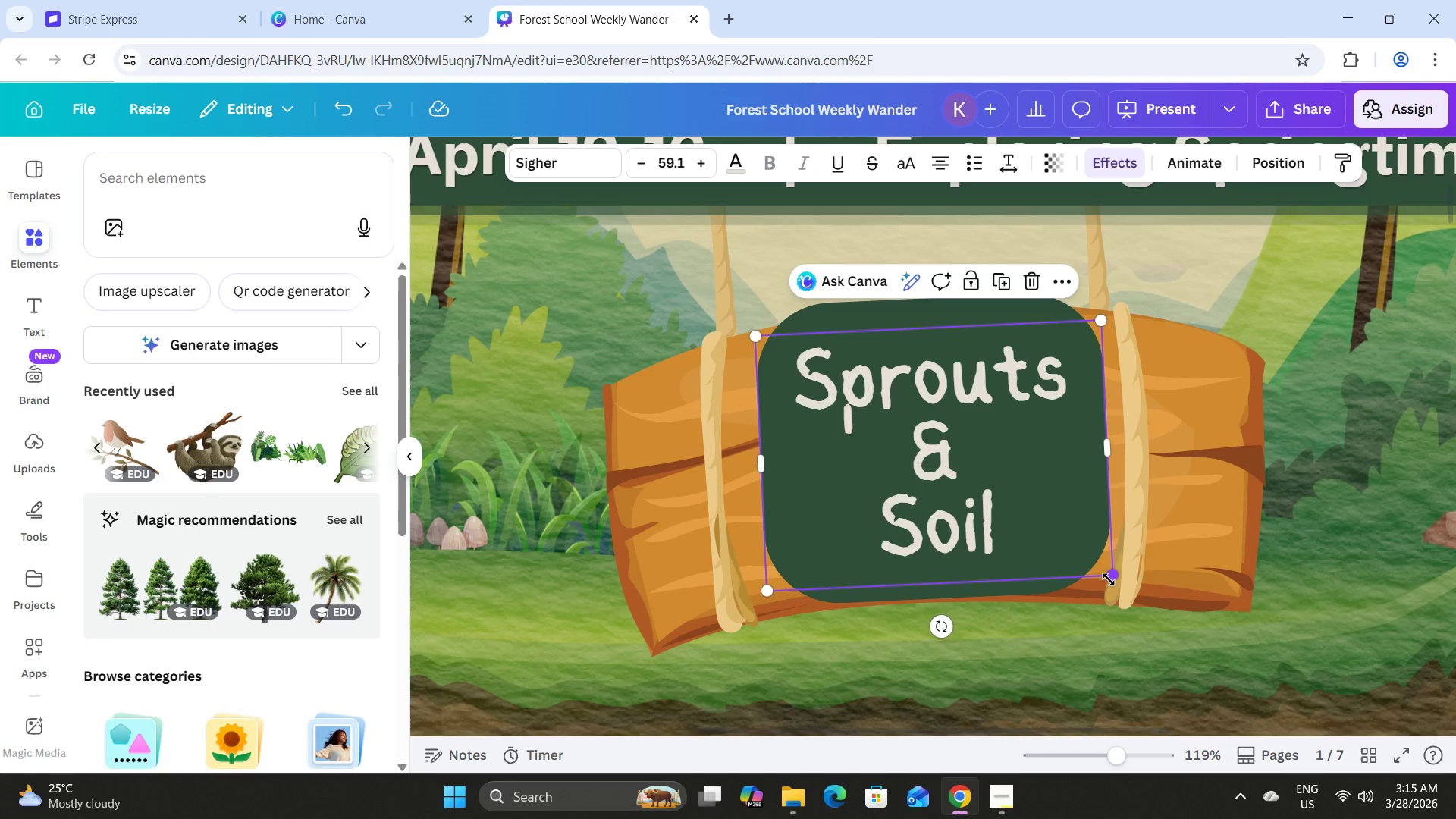 
left_click_drag(start_coordinate=[1109, 579], to_coordinate=[1056, 519])
 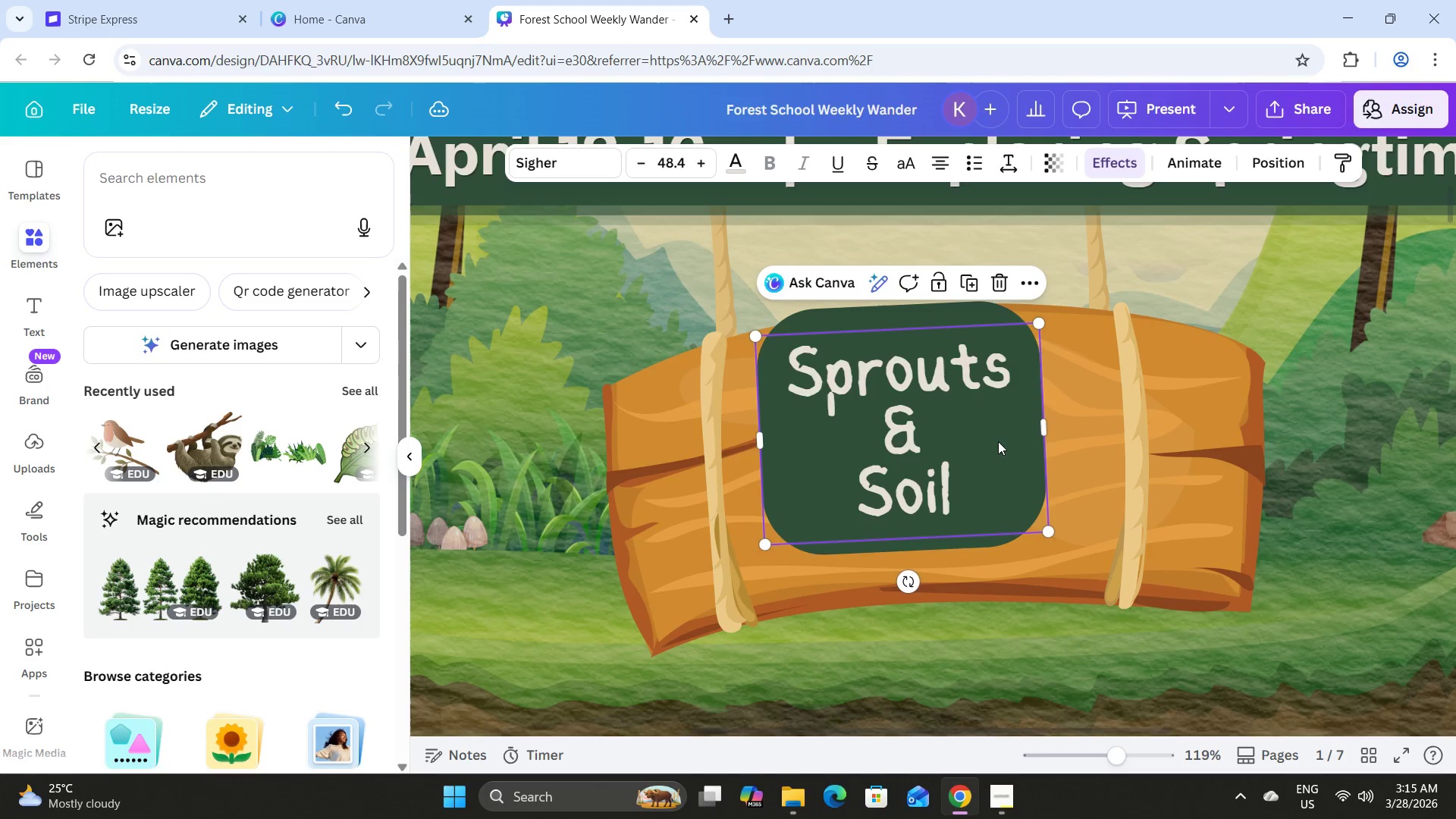 
left_click_drag(start_coordinate=[998, 441], to_coordinate=[1028, 456])
 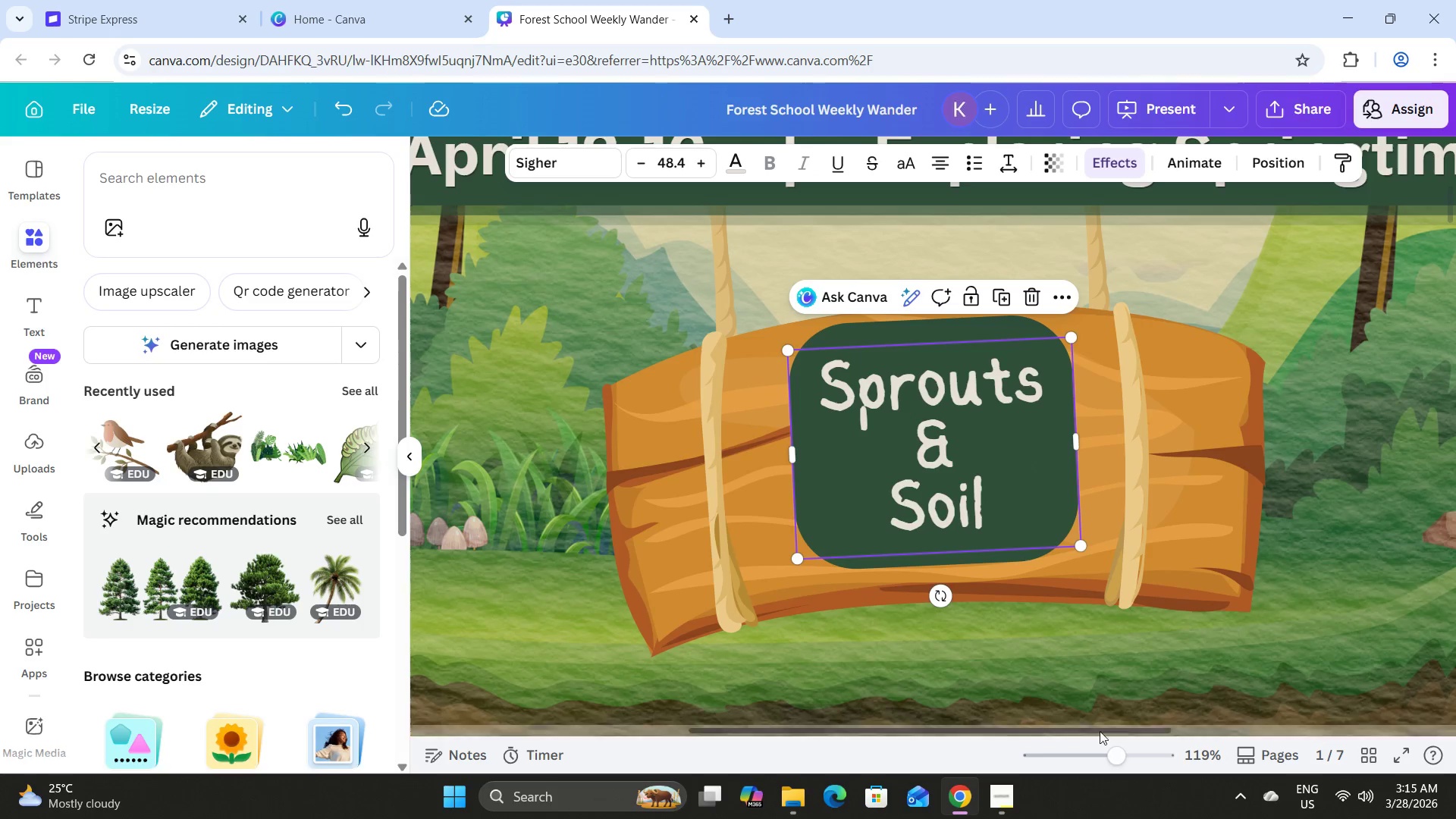 
left_click_drag(start_coordinate=[1113, 751], to_coordinate=[1085, 737])
 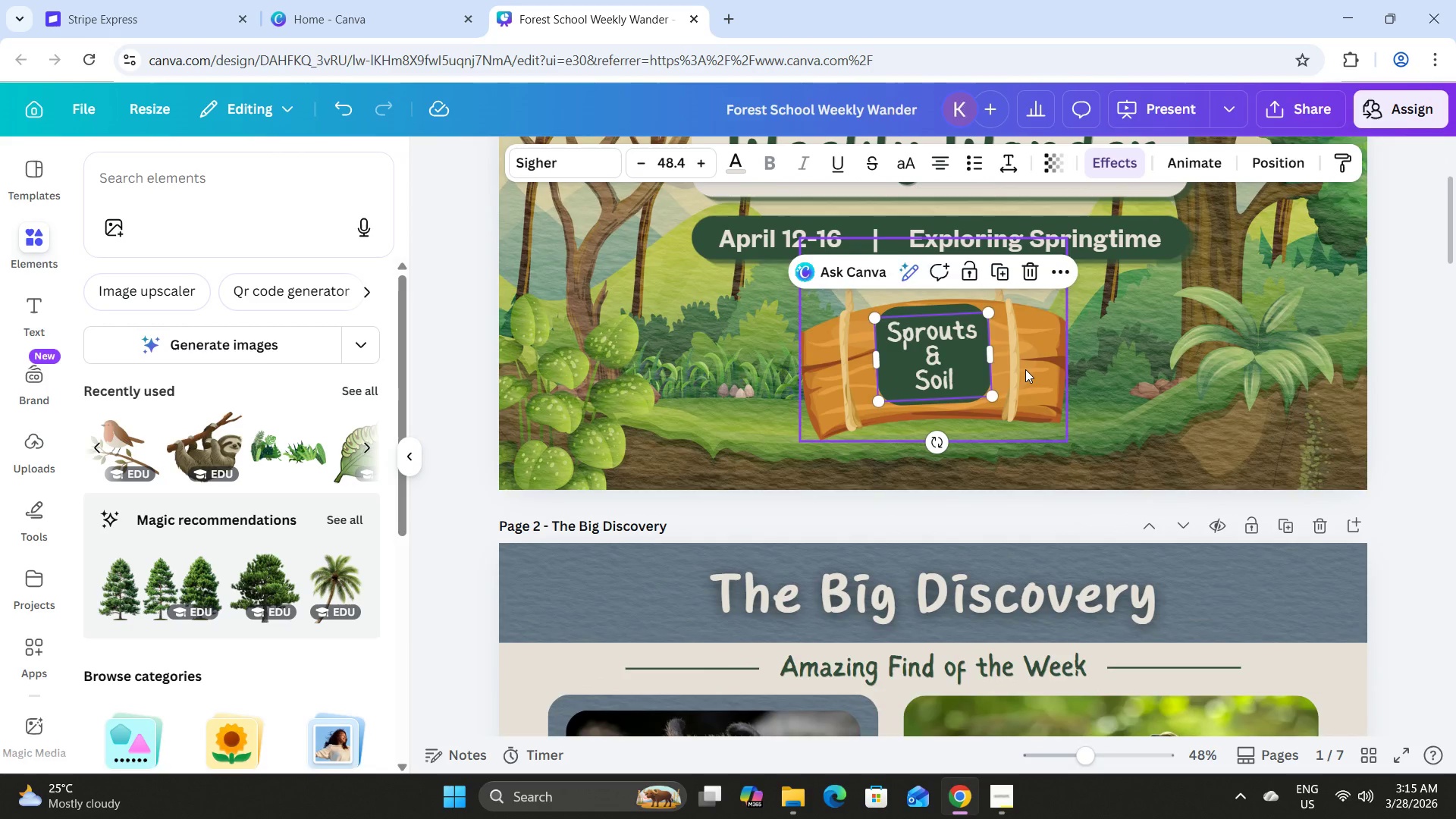 
scroll: coordinate [1025, 369], scroll_direction: up, amount: 1.0
 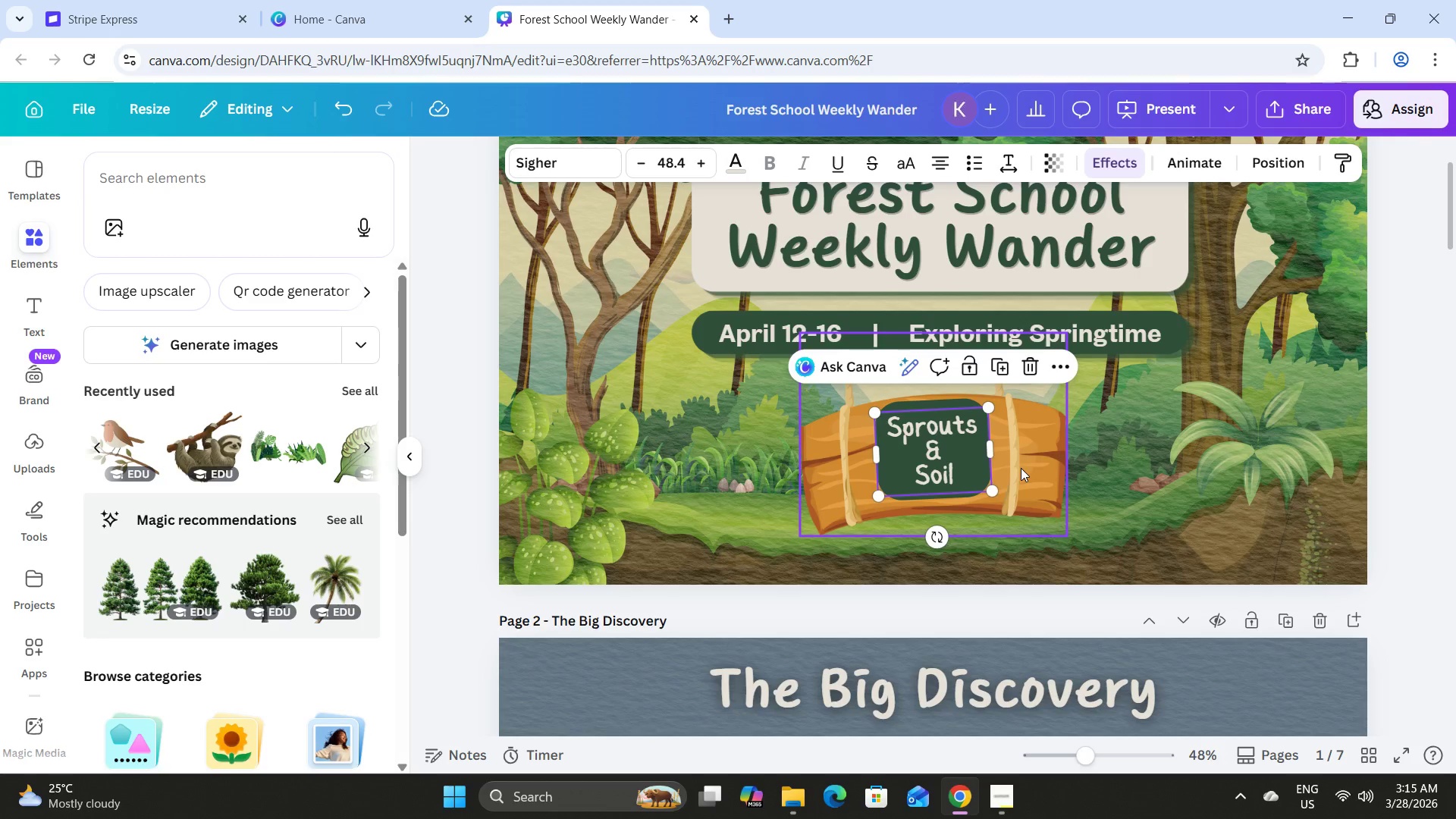 
hold_key(key=ShiftLeft, duration=0.69)
left_click([1042, 450])
 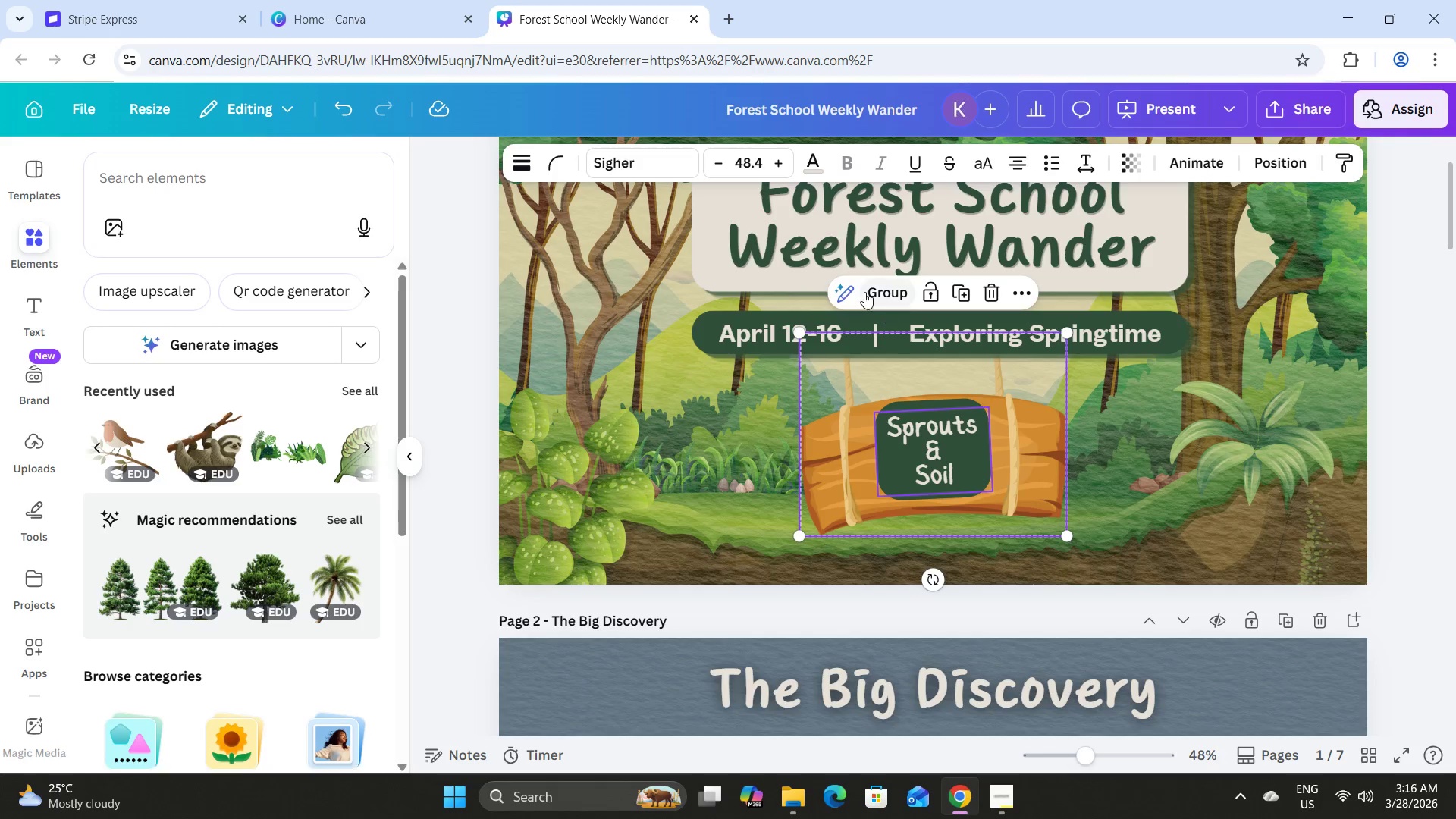 
left_click([893, 297])
 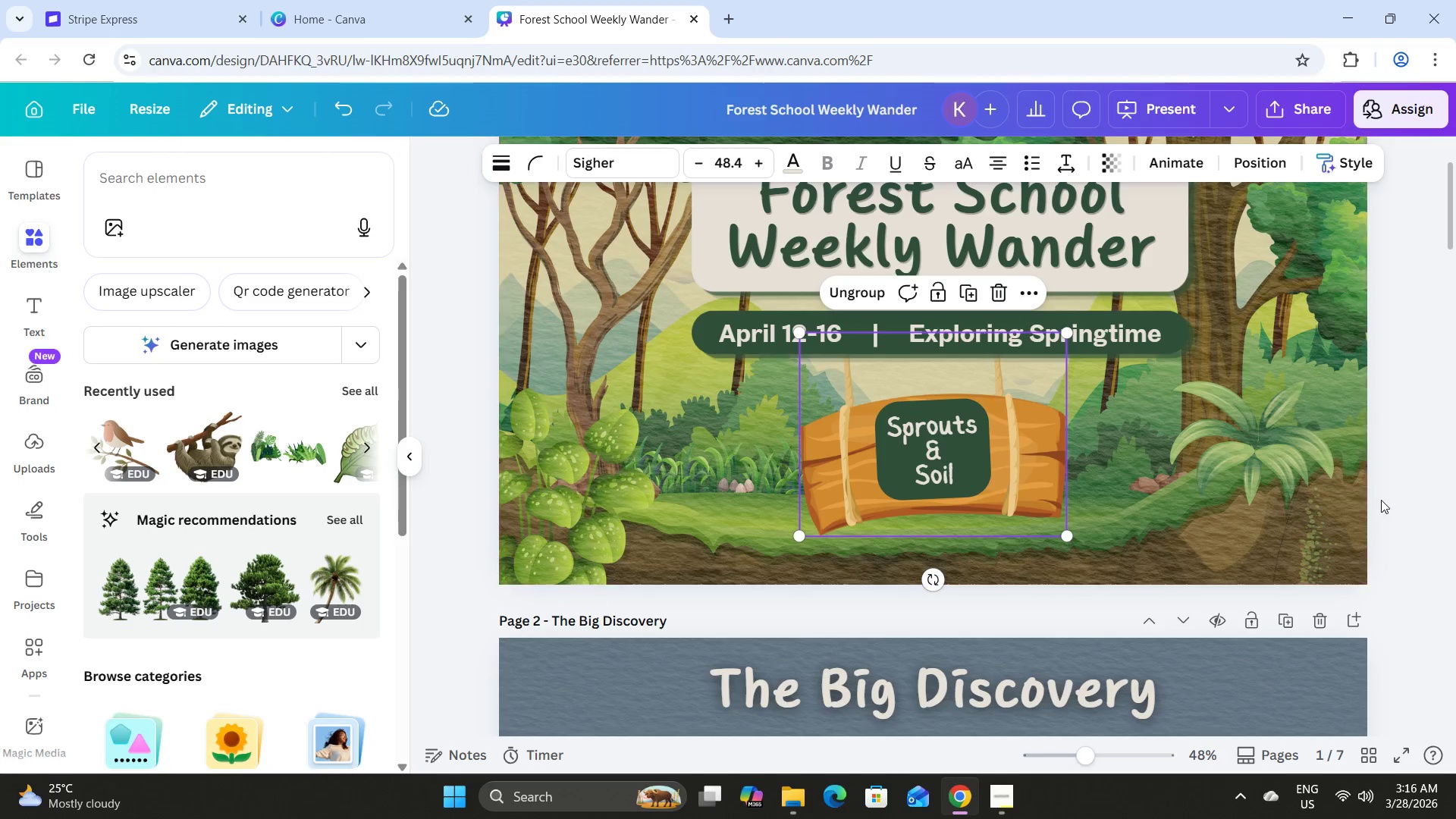 
left_click([1389, 463])
 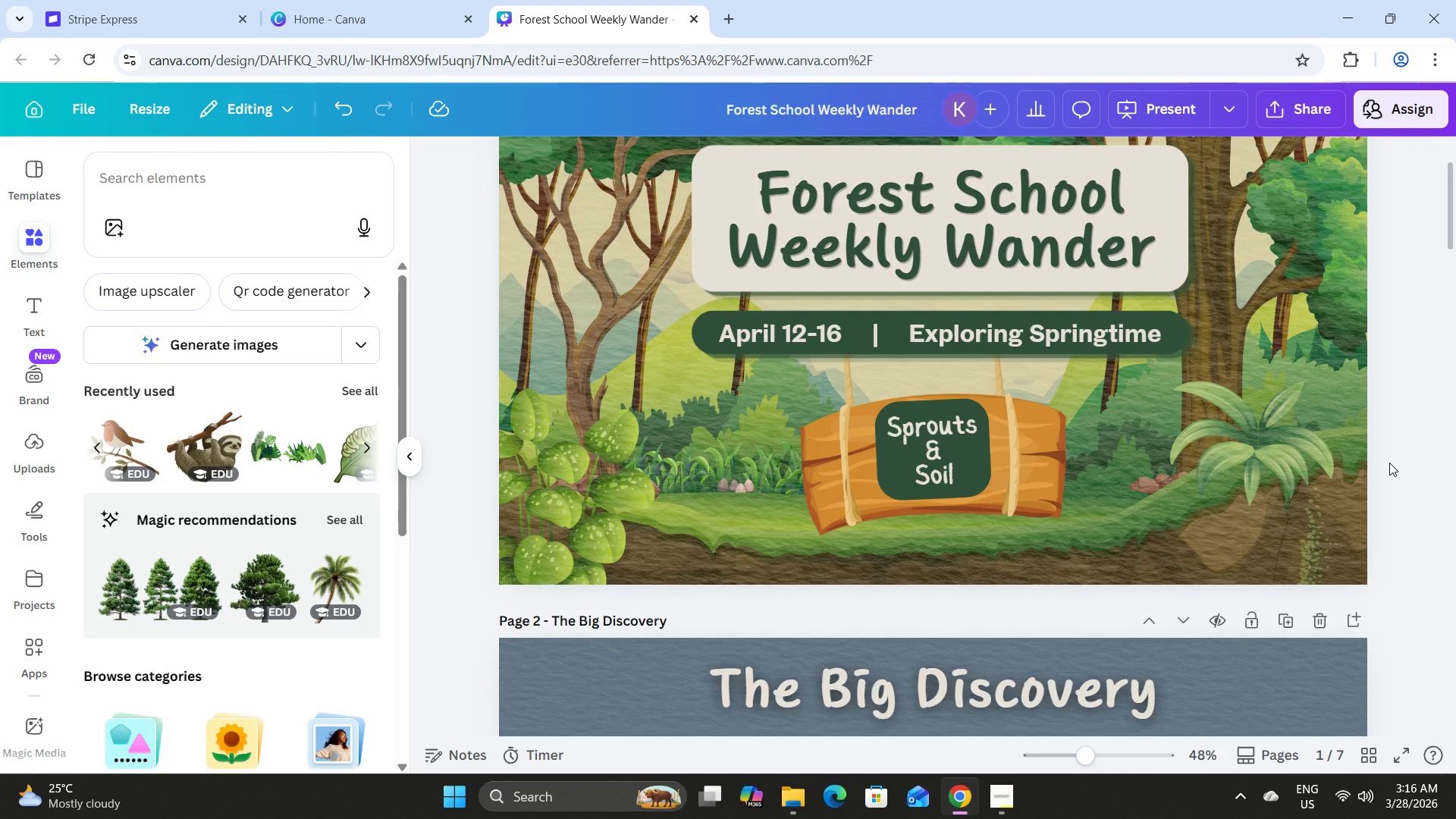 
scroll: coordinate [1389, 463], scroll_direction: up, amount: 1.0
 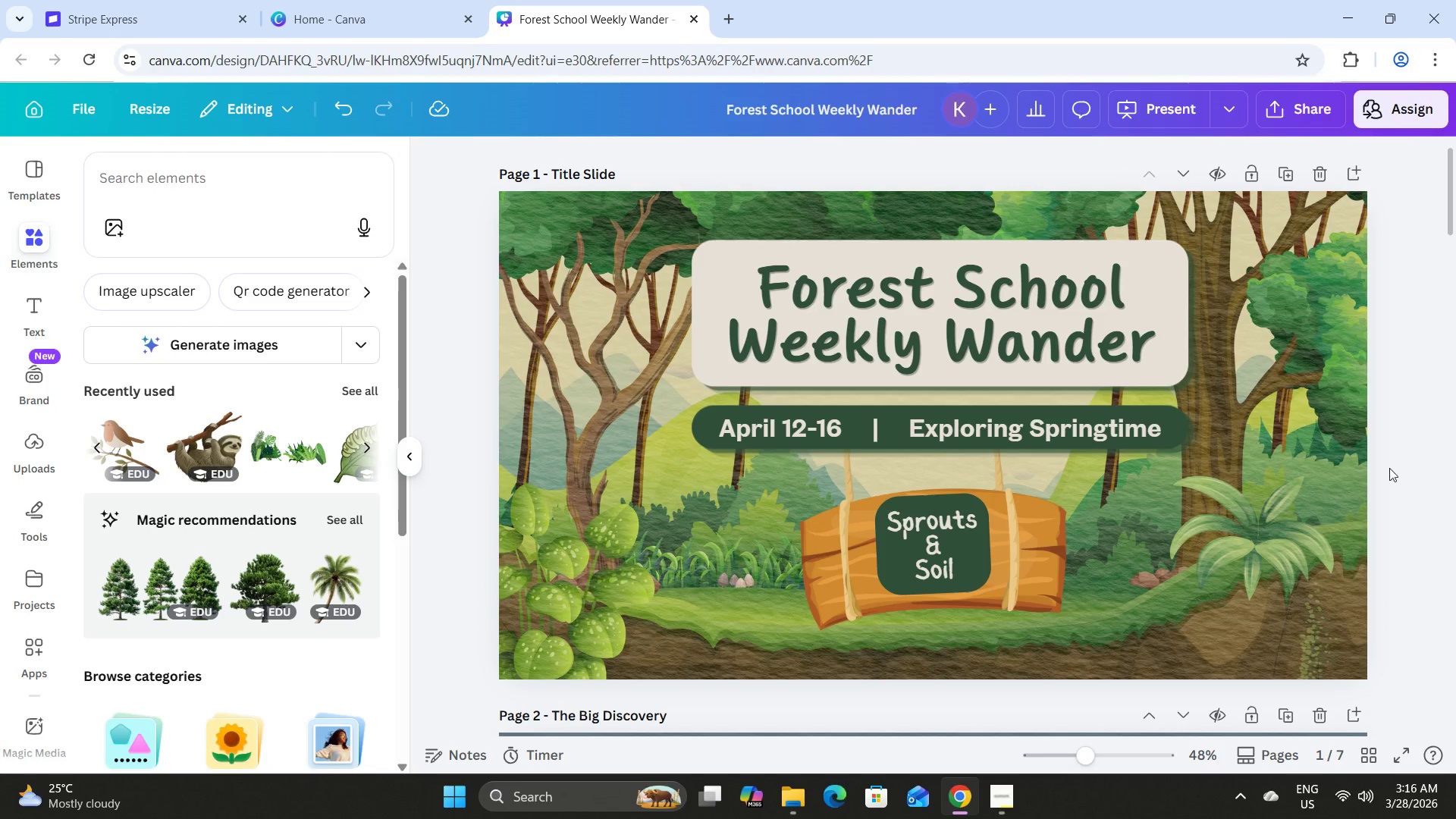 
wait(9.29)
 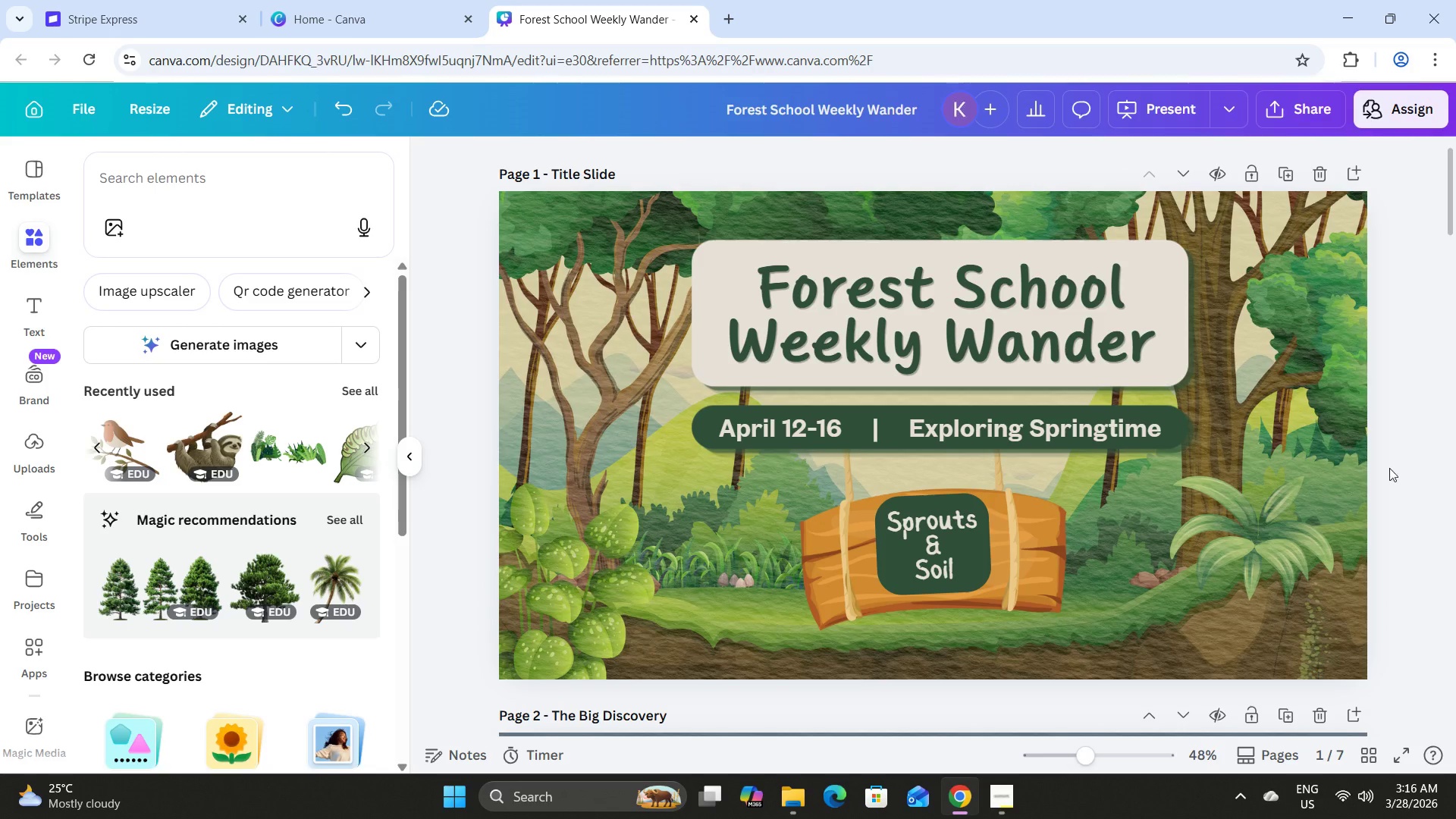 
key(ArrowRight)
 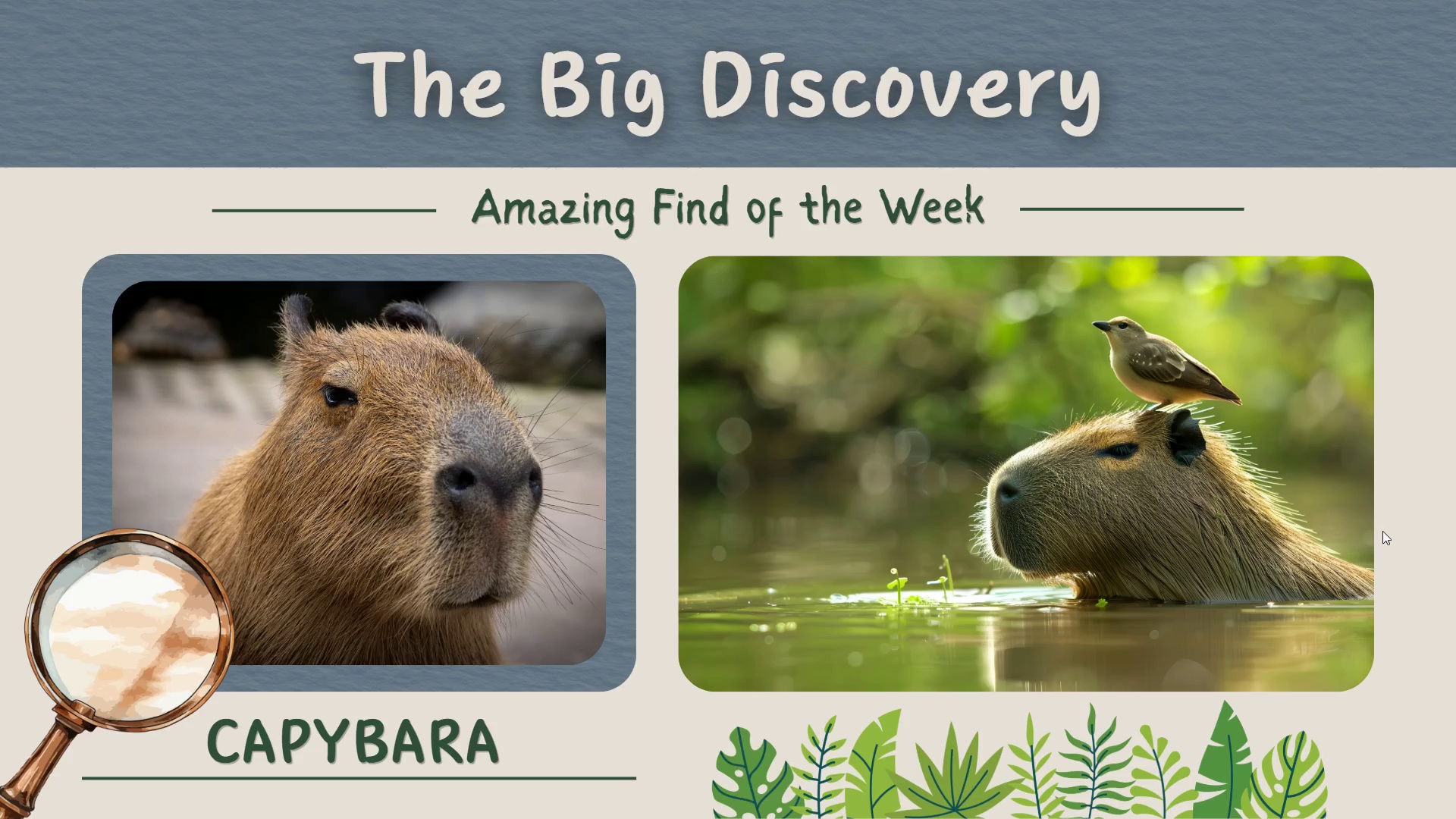 
key(ArrowRight)
 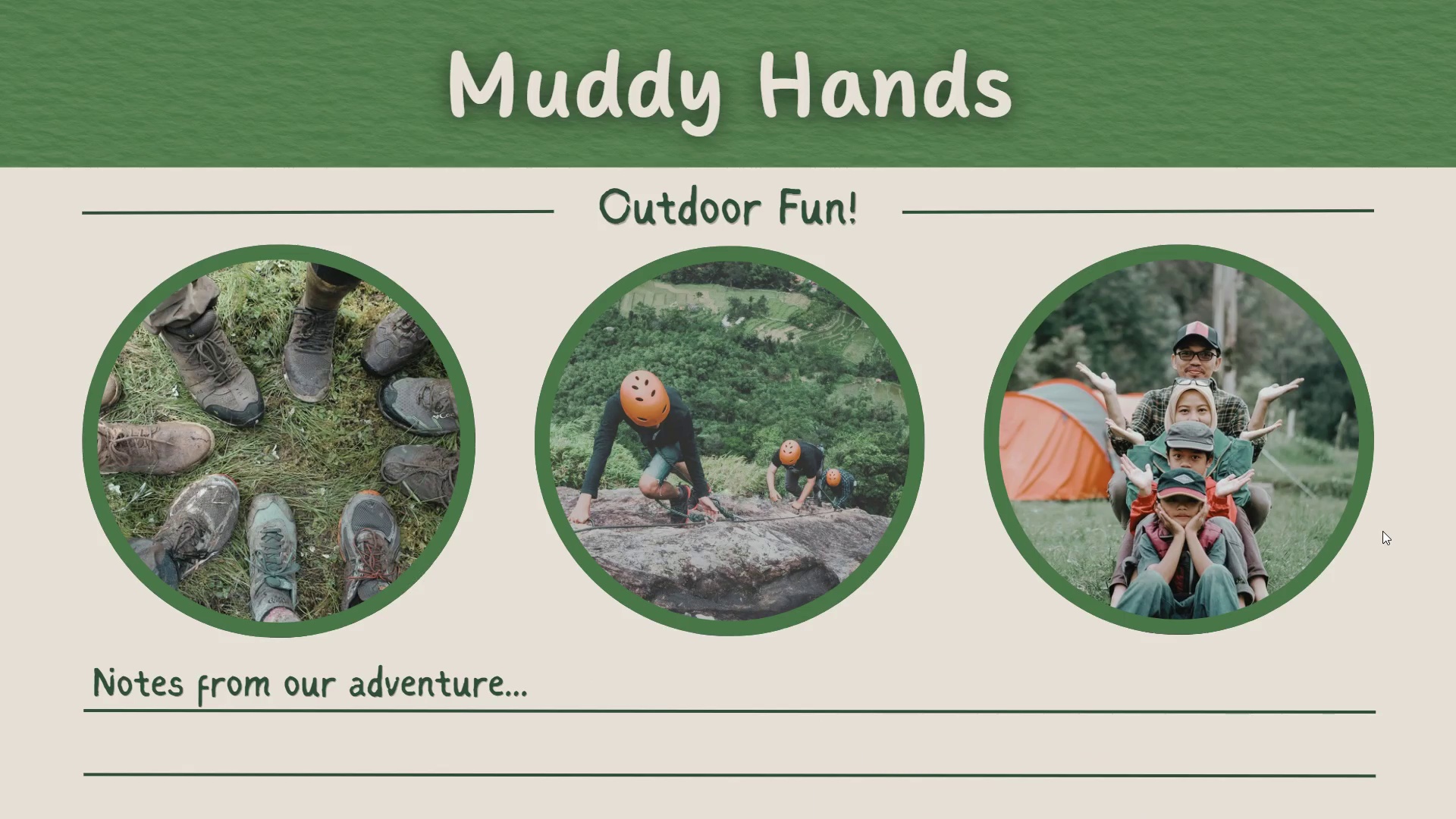 
key(ArrowRight)
 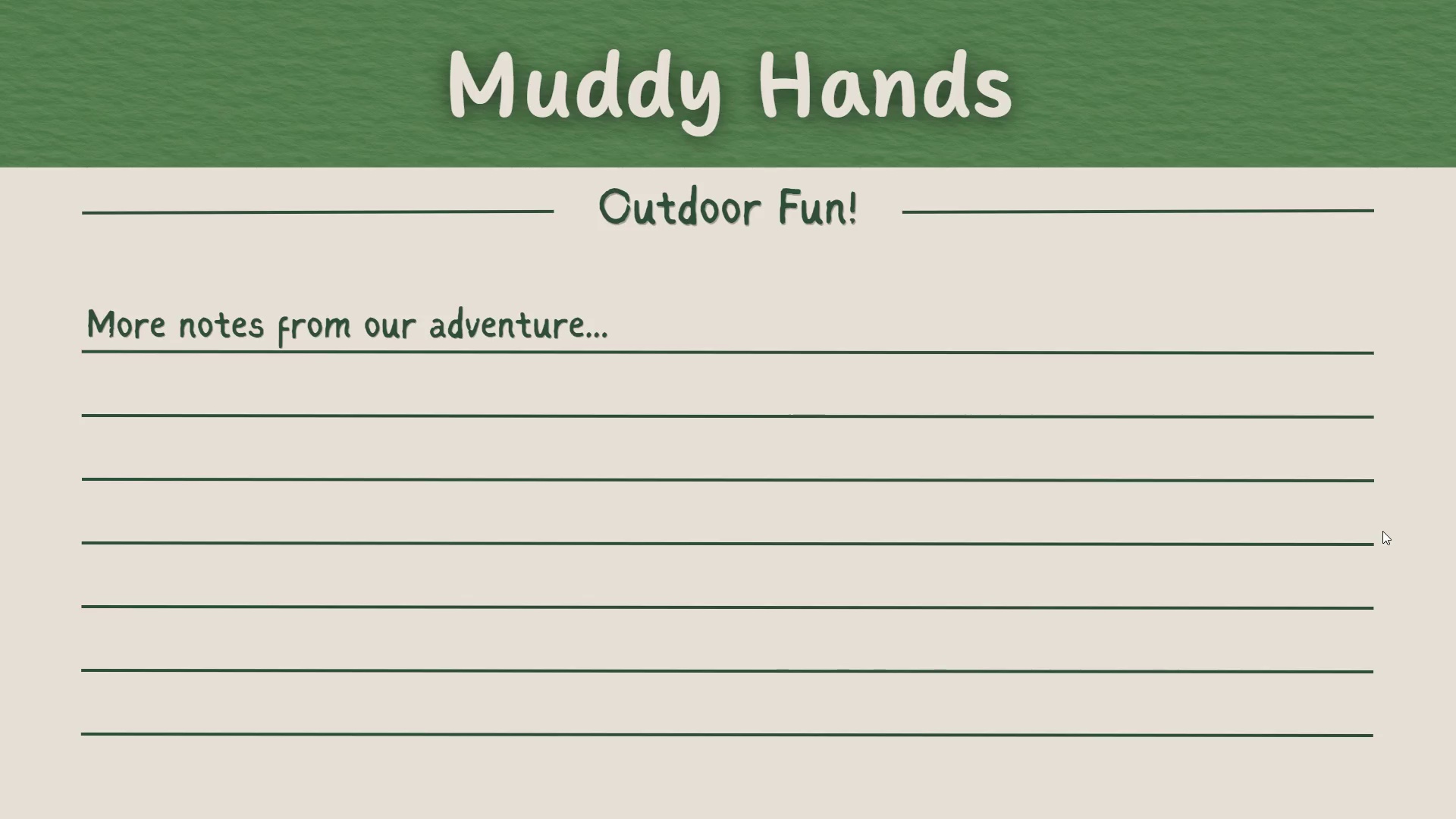 
key(ArrowRight)
 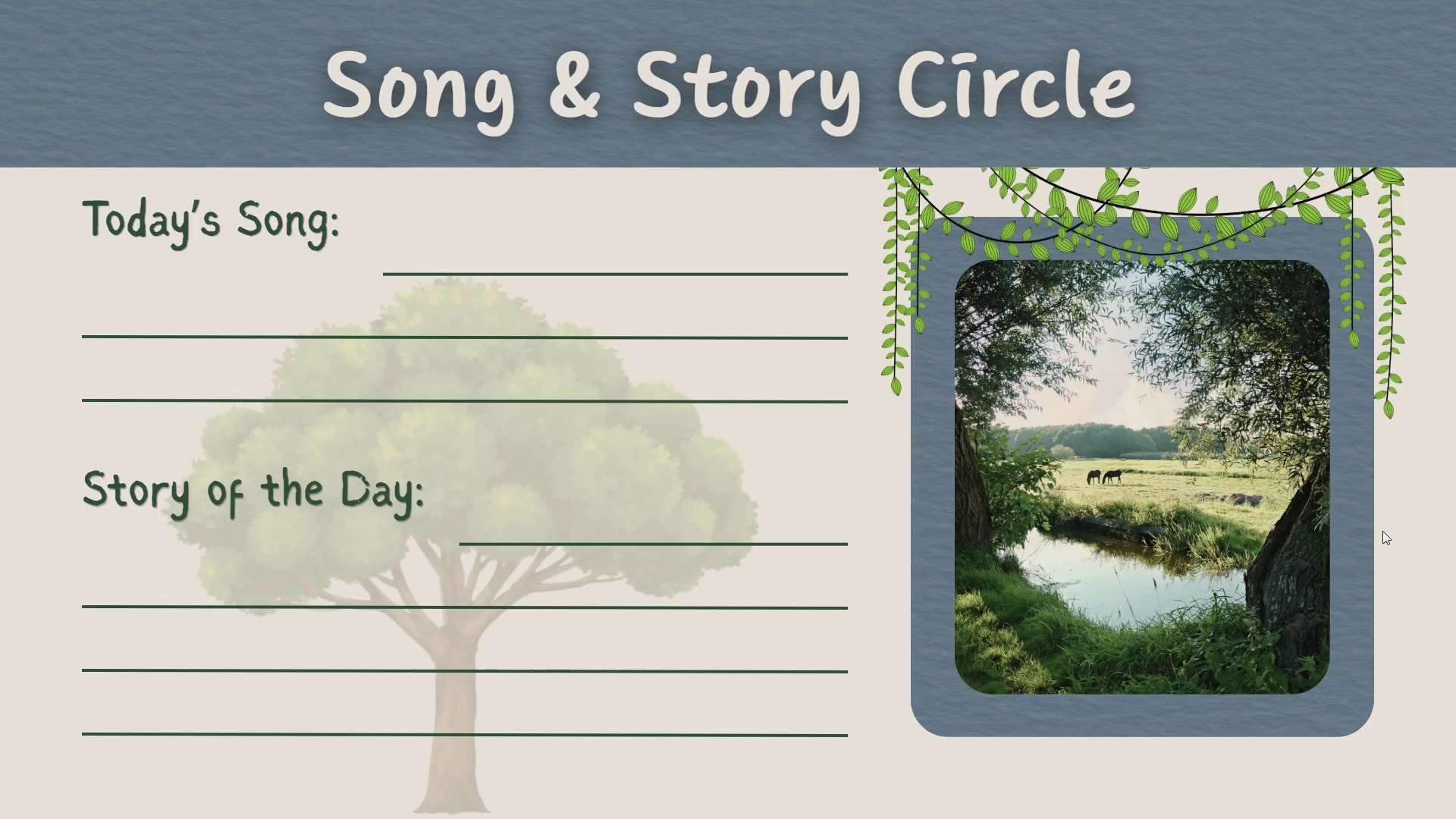 
wait(6.05)
 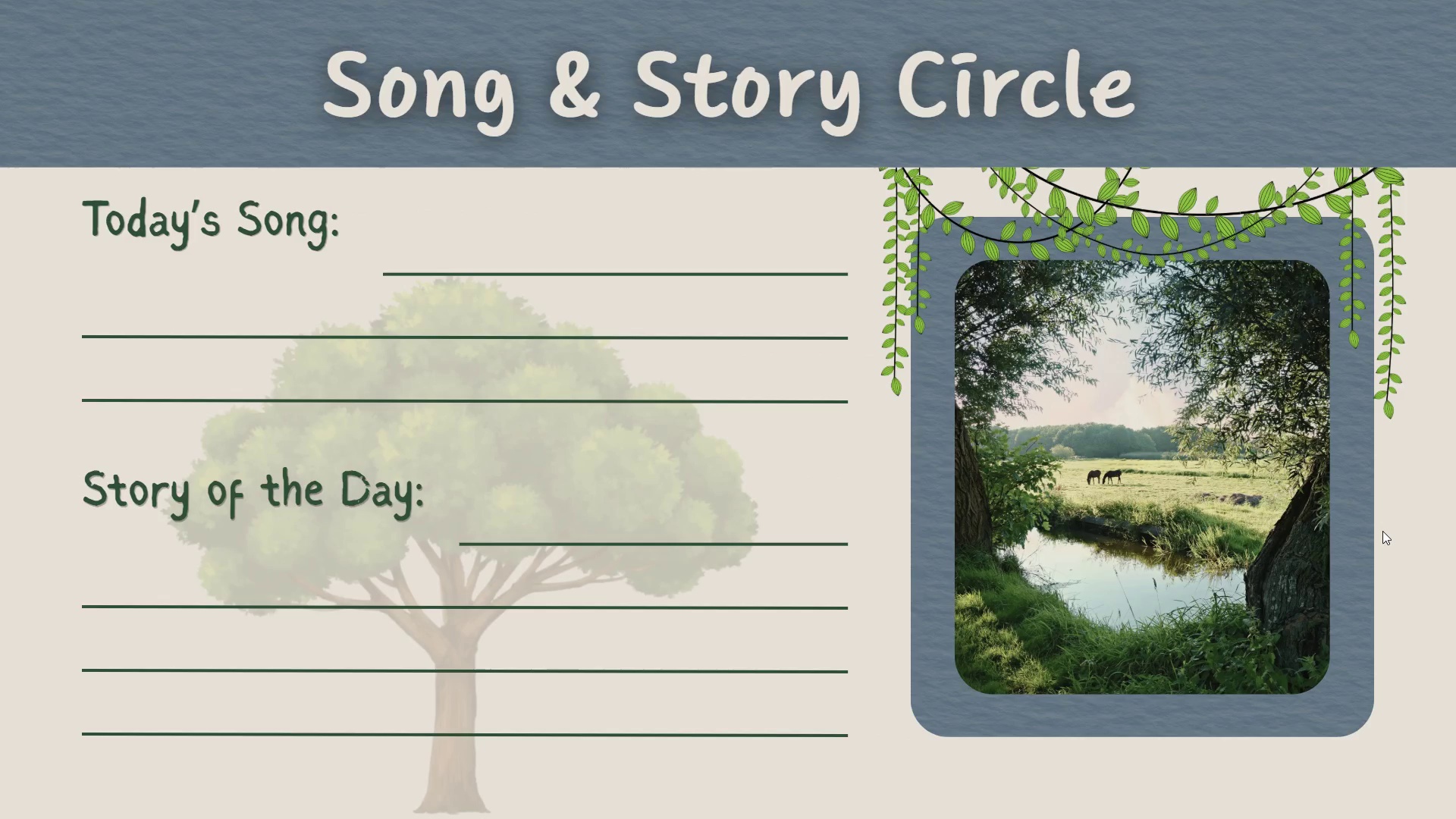 
key(ArrowRight)
 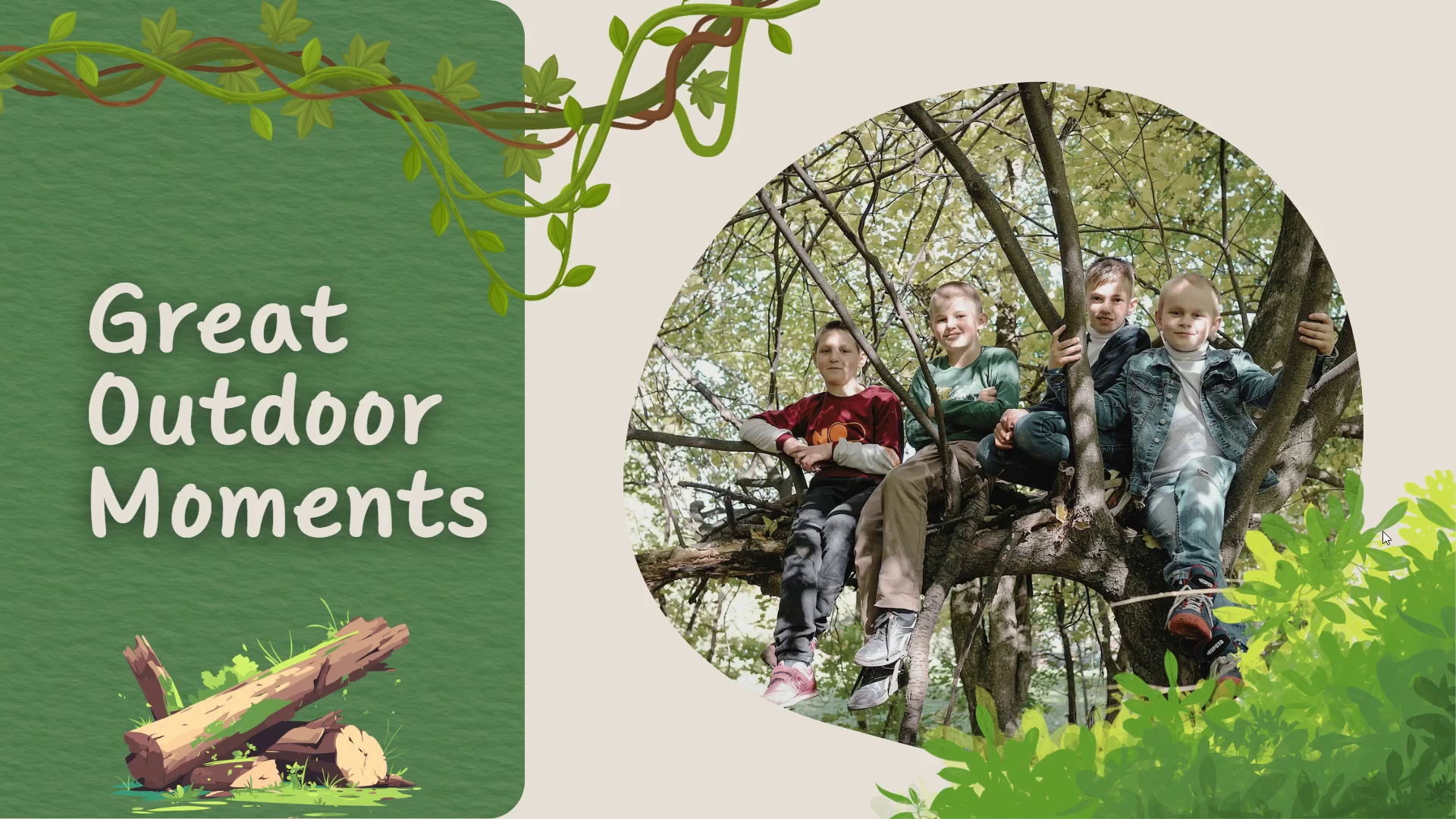 
hold_key(key=ArrowRight, duration=0.33)
 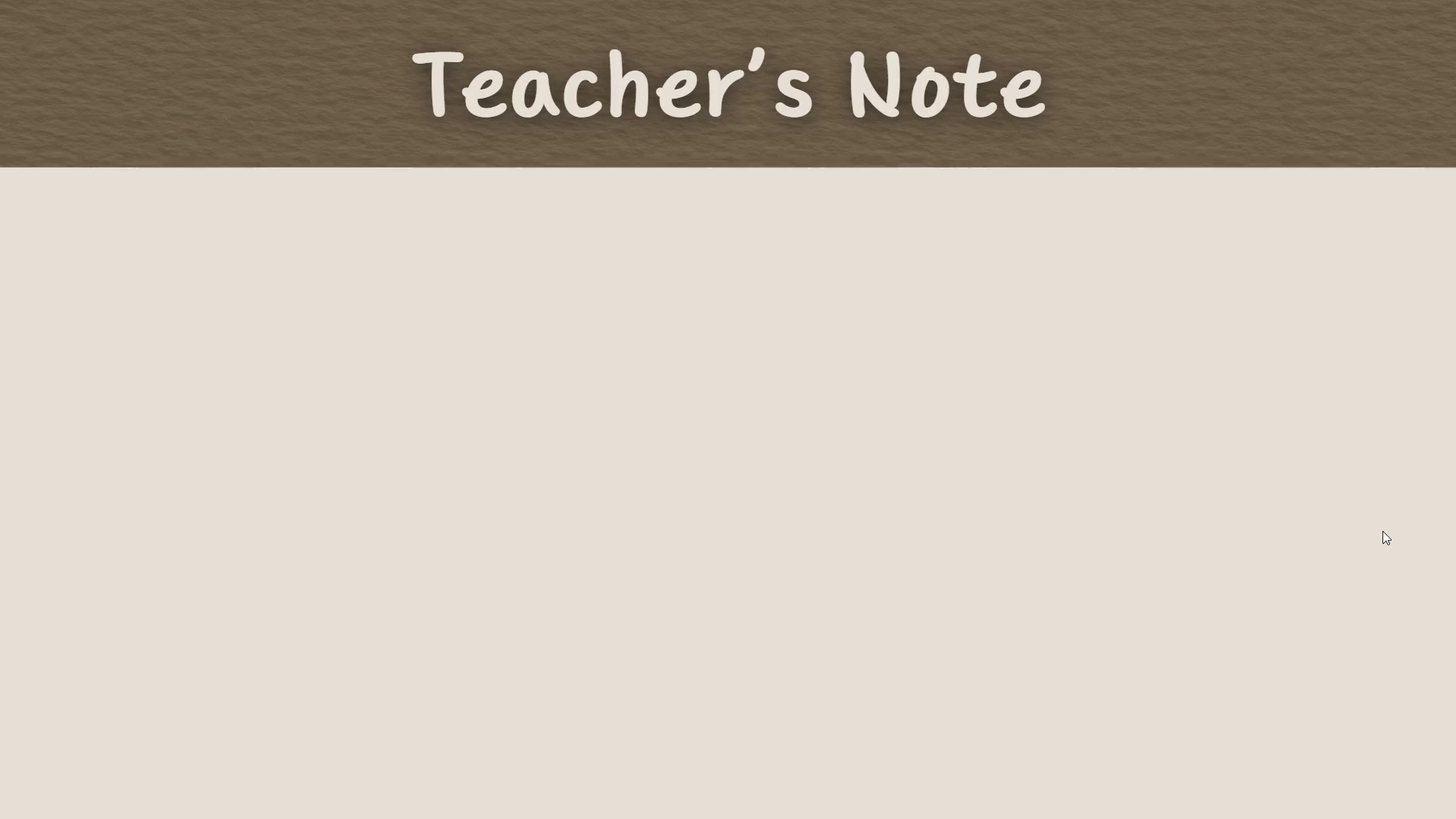 
key(ArrowRight)
 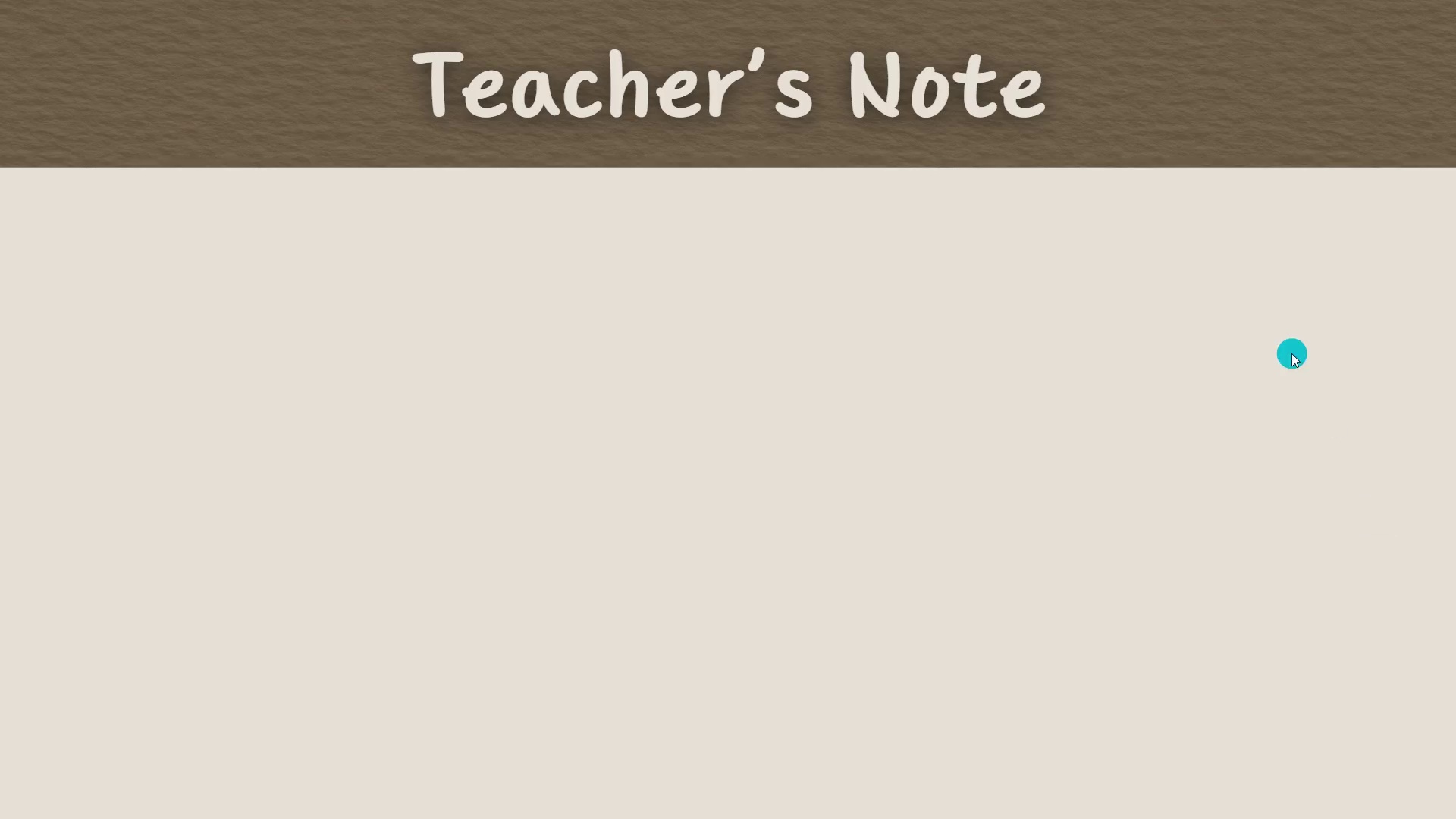 
left_click([1211, 567])
 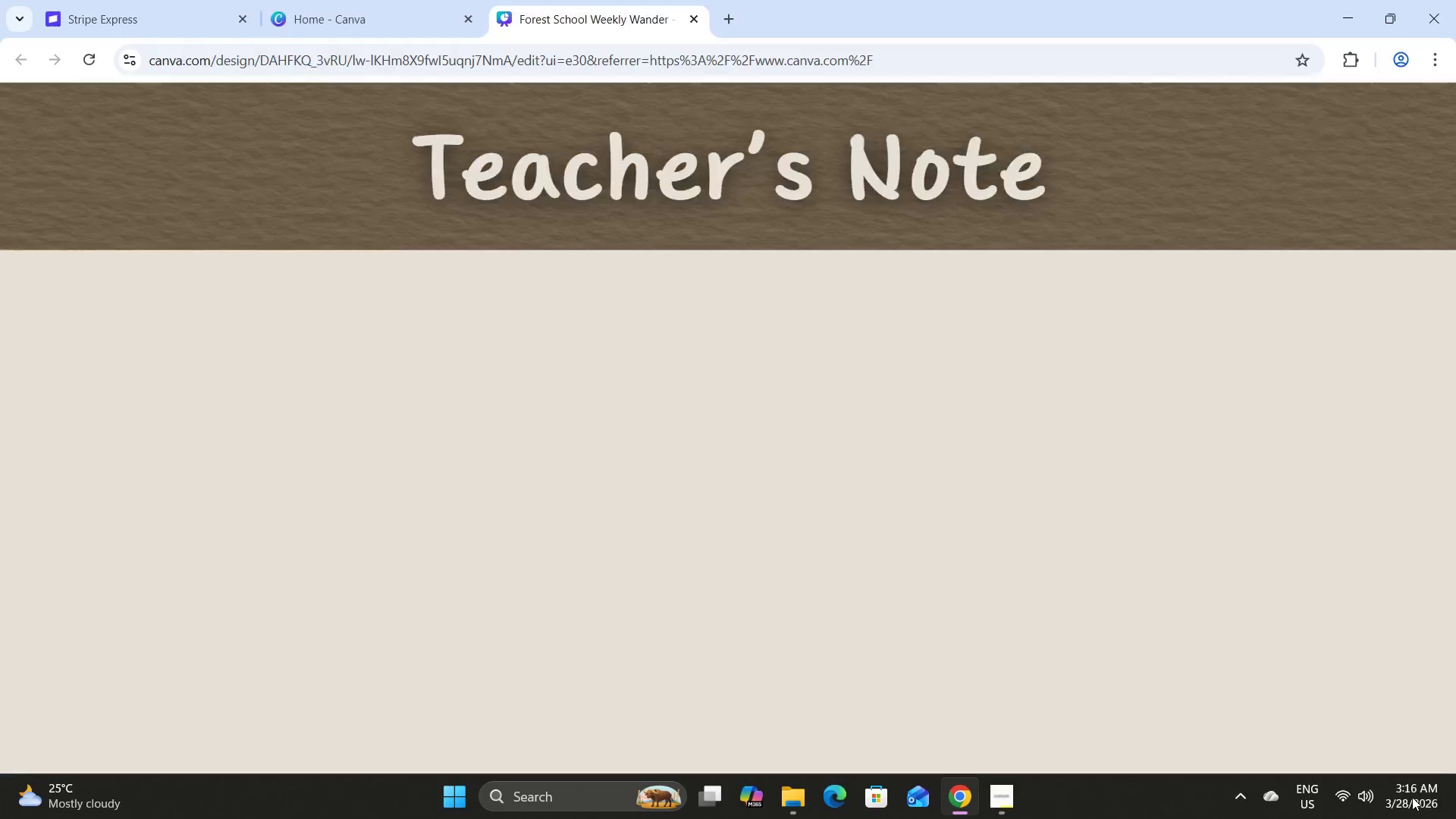 
scroll: coordinate [1112, 536], scroll_direction: up, amount: 7.0
 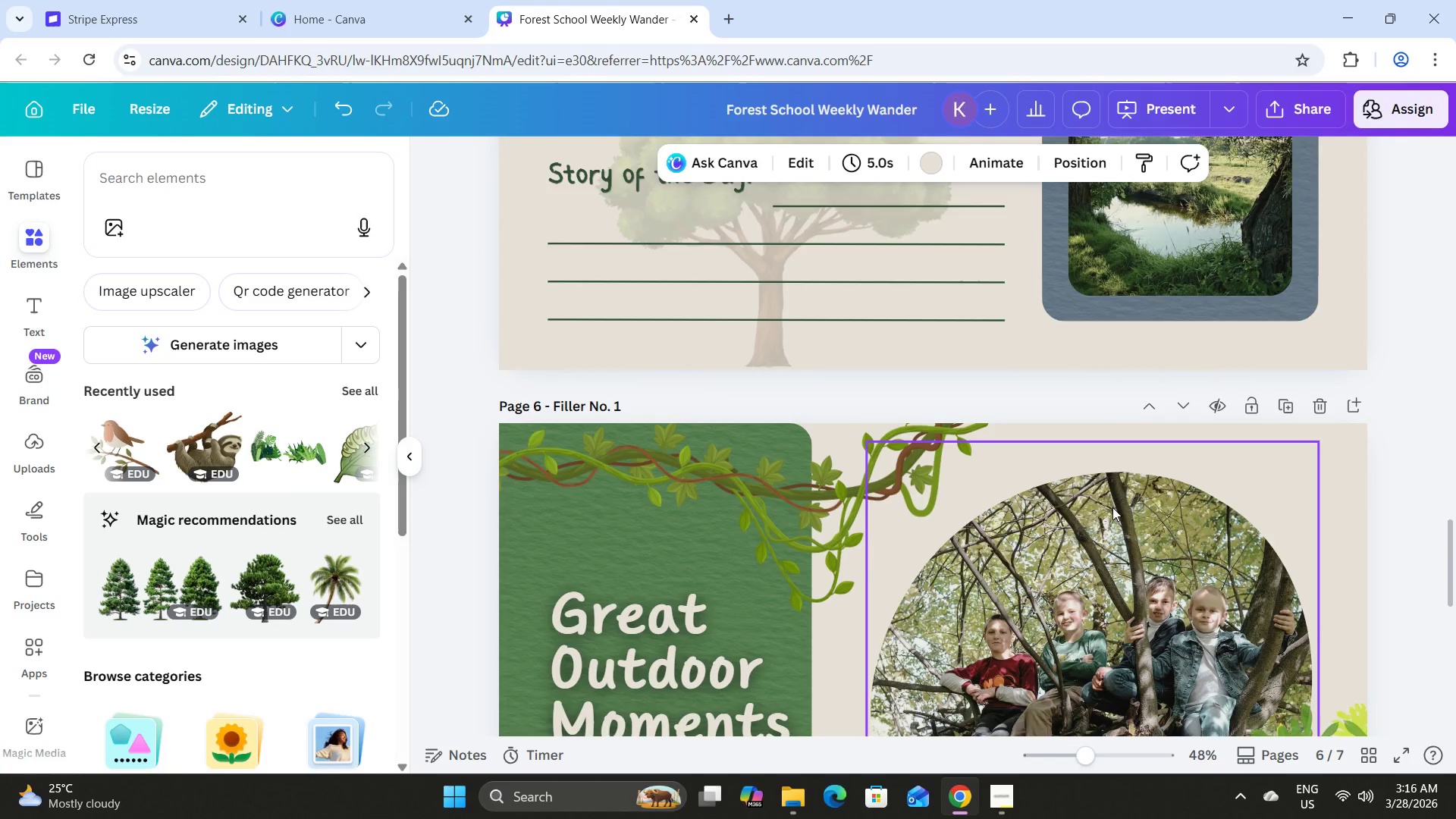 
scroll: coordinate [1112, 502], scroll_direction: down, amount: 19.0
 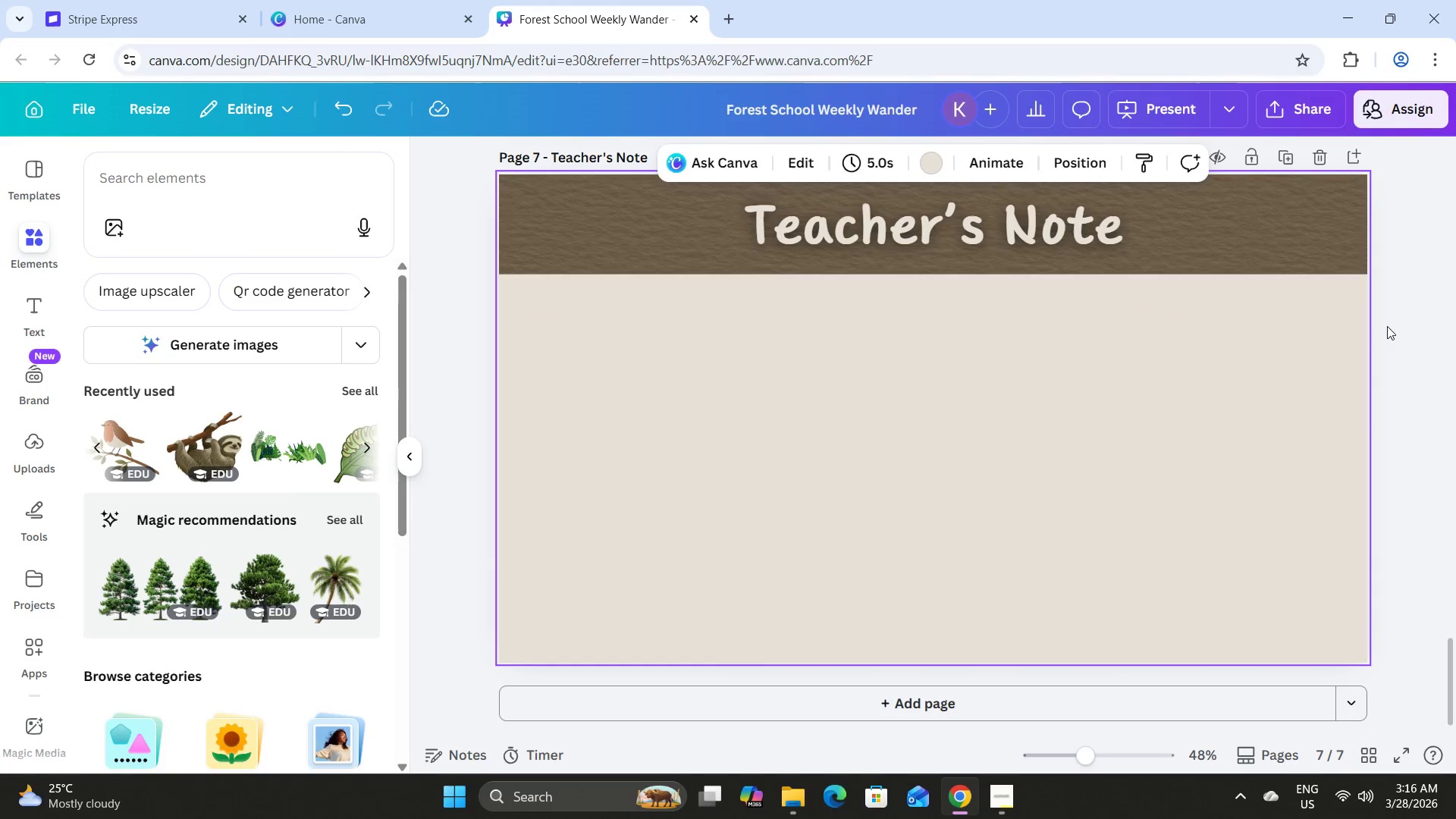 
left_click([1398, 326])
 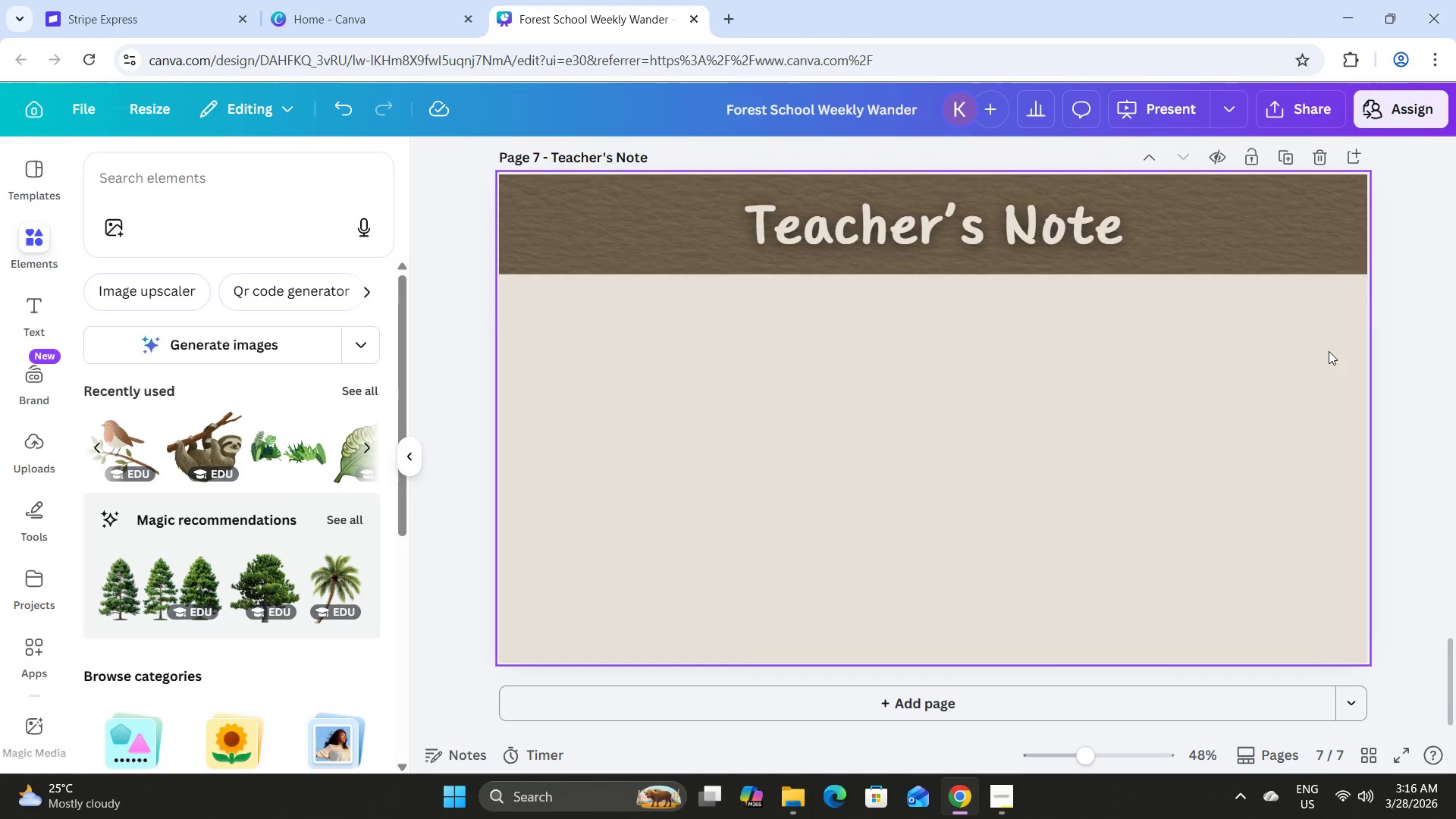 
scroll: coordinate [773, 290], scroll_direction: up, amount: 7.0
 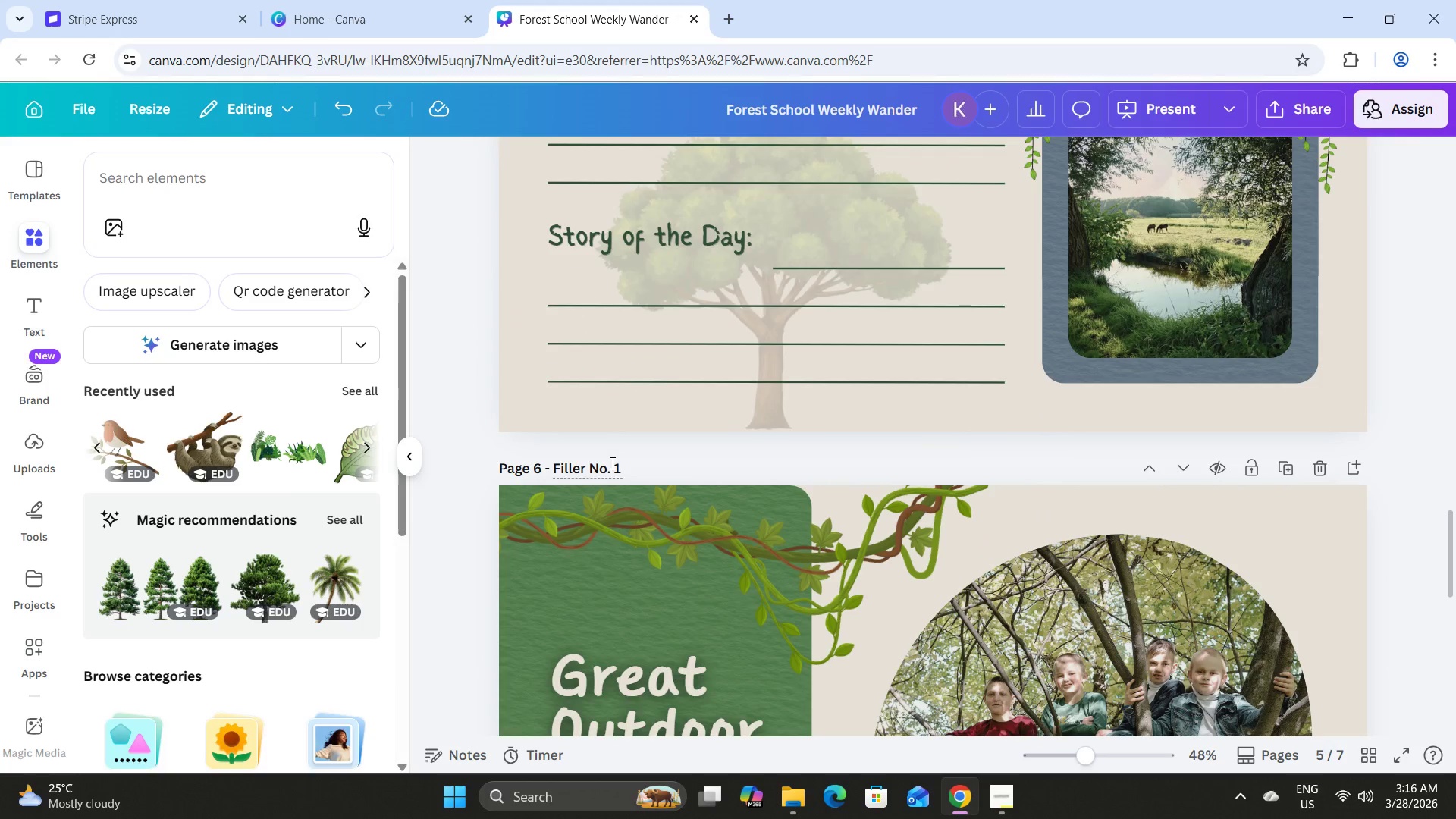 
left_click([623, 460])
 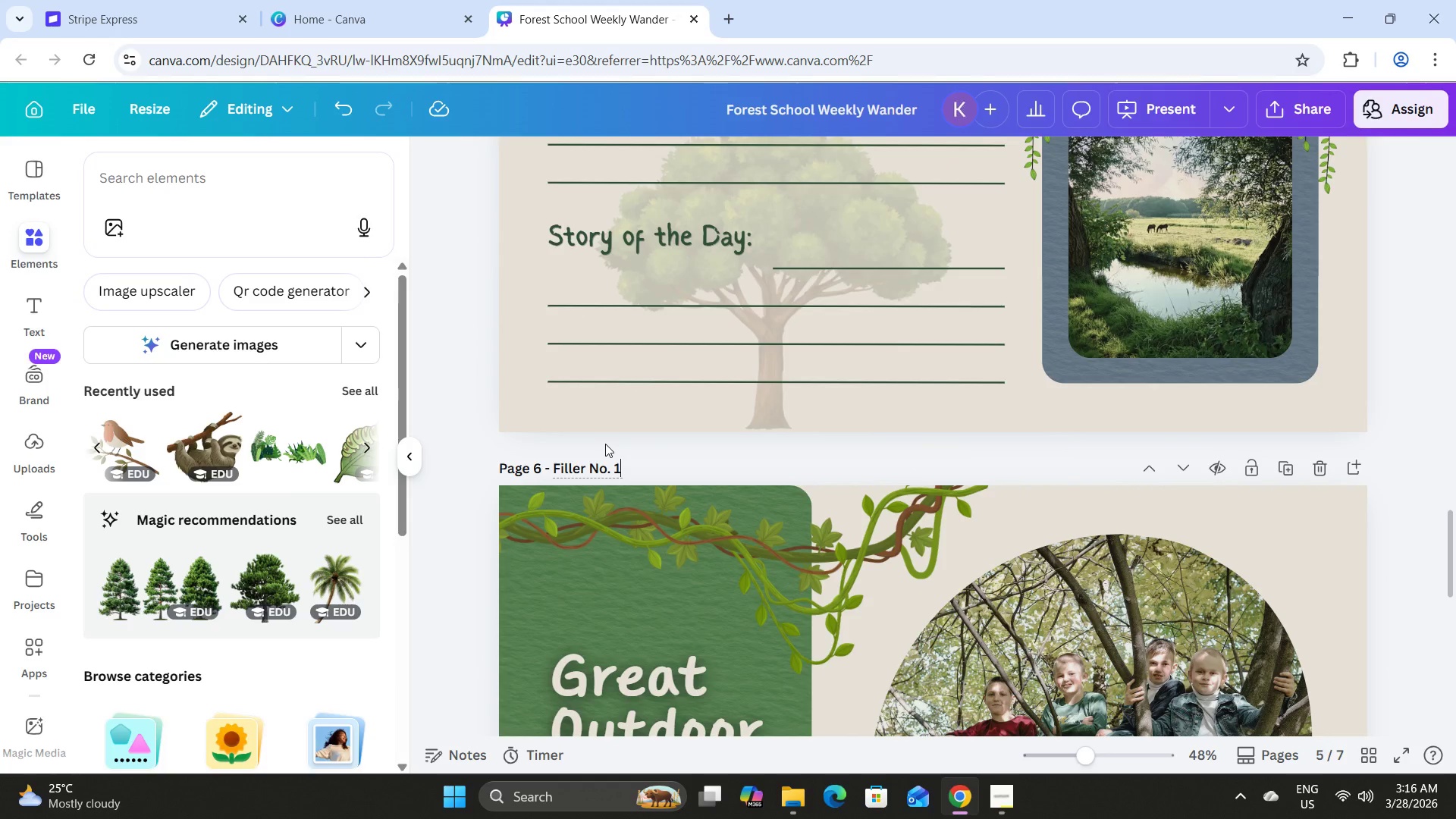 
key(Backspace)
 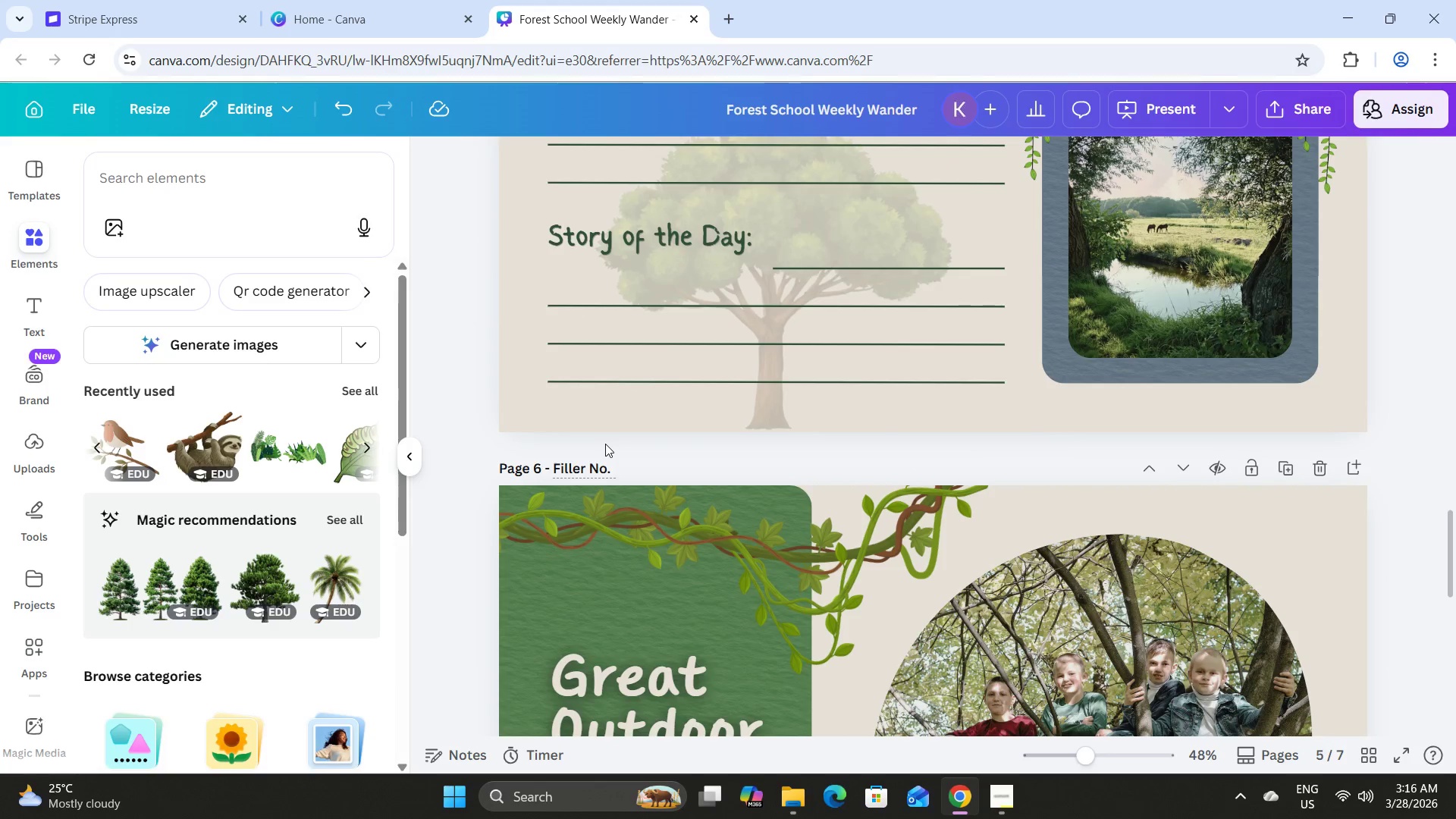 
key(Backspace)
 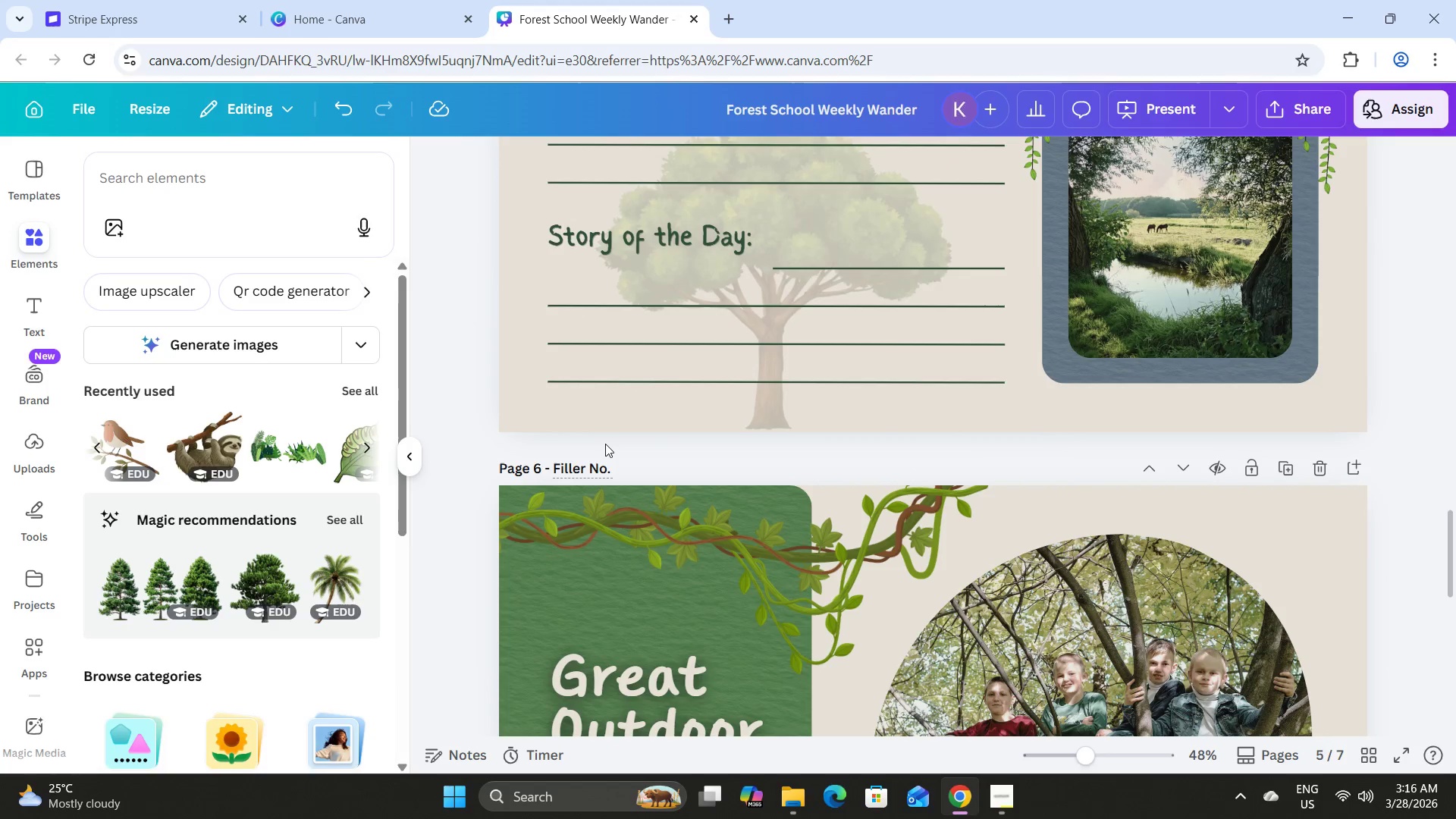 
key(Backspace)
 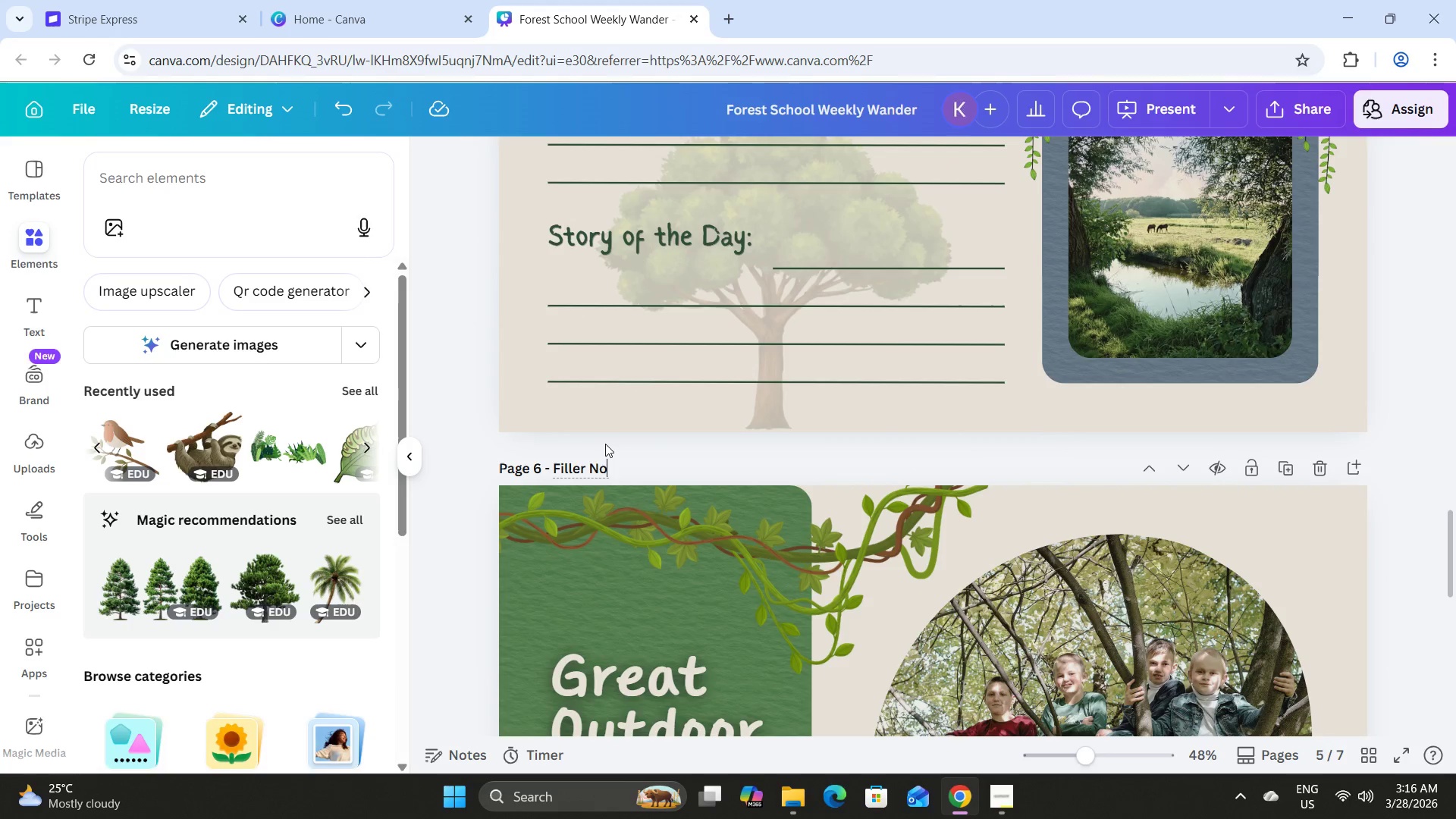 
key(Backspace)
 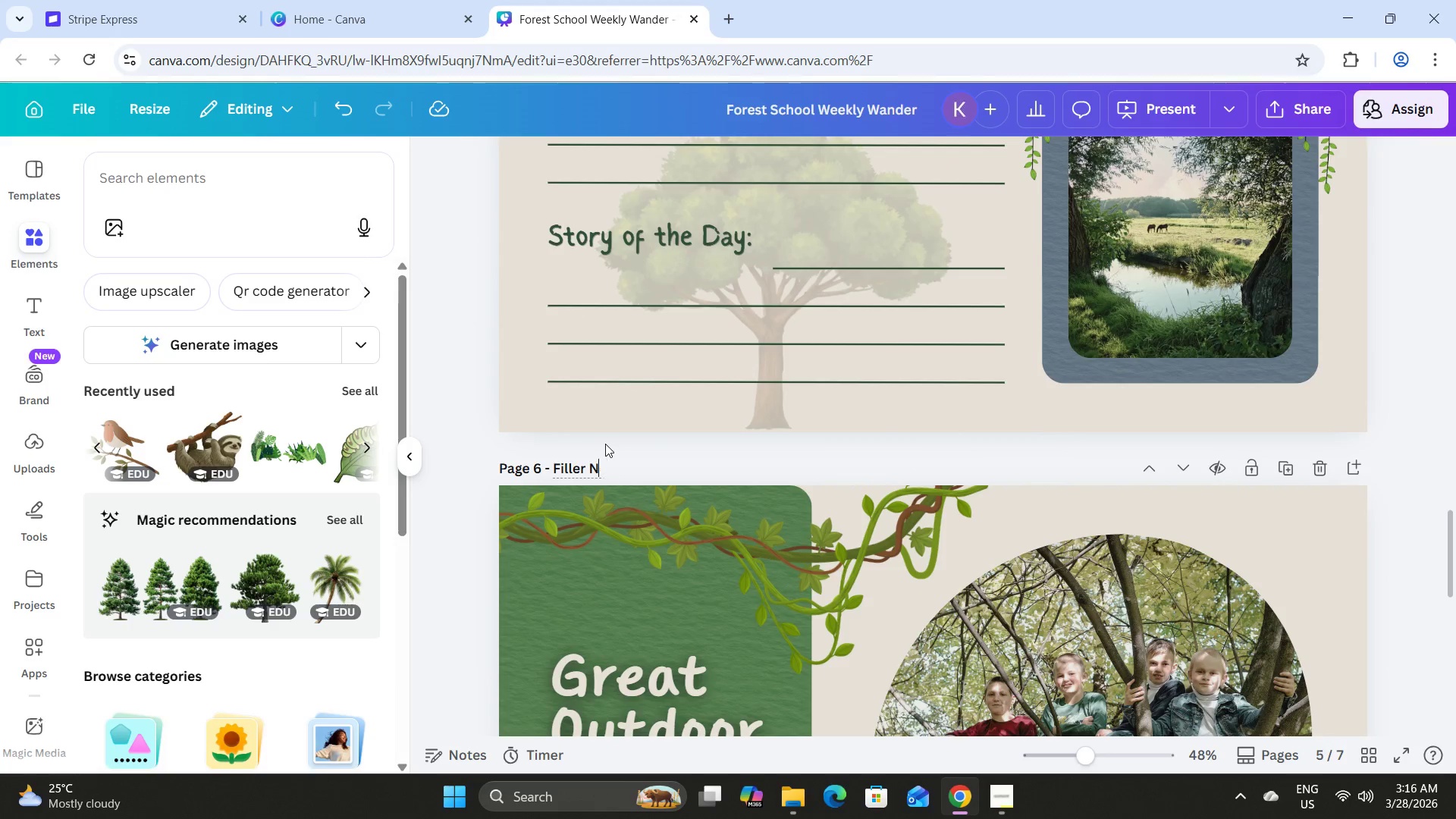 
key(Backspace)
 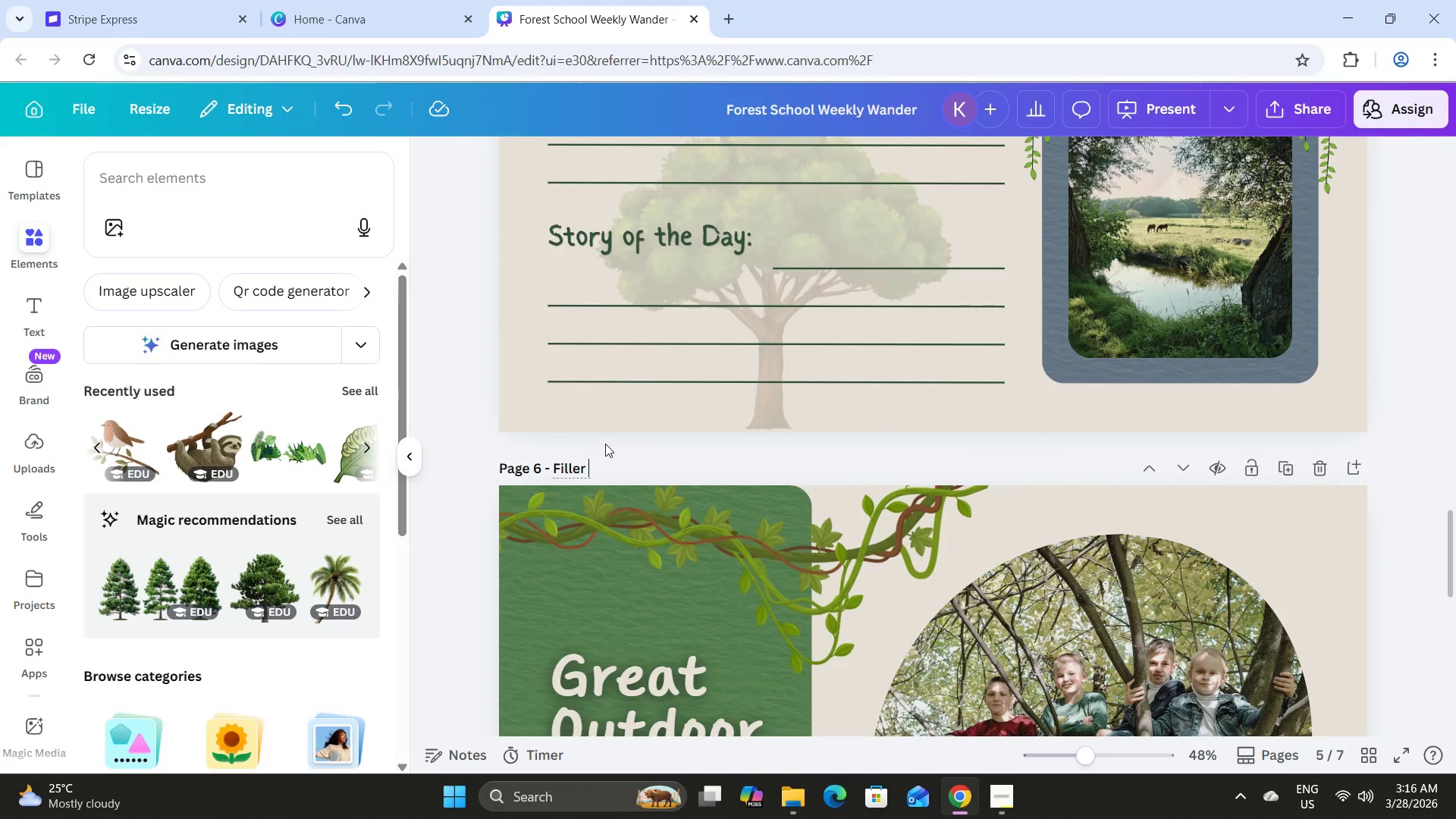 
key(Backspace)
 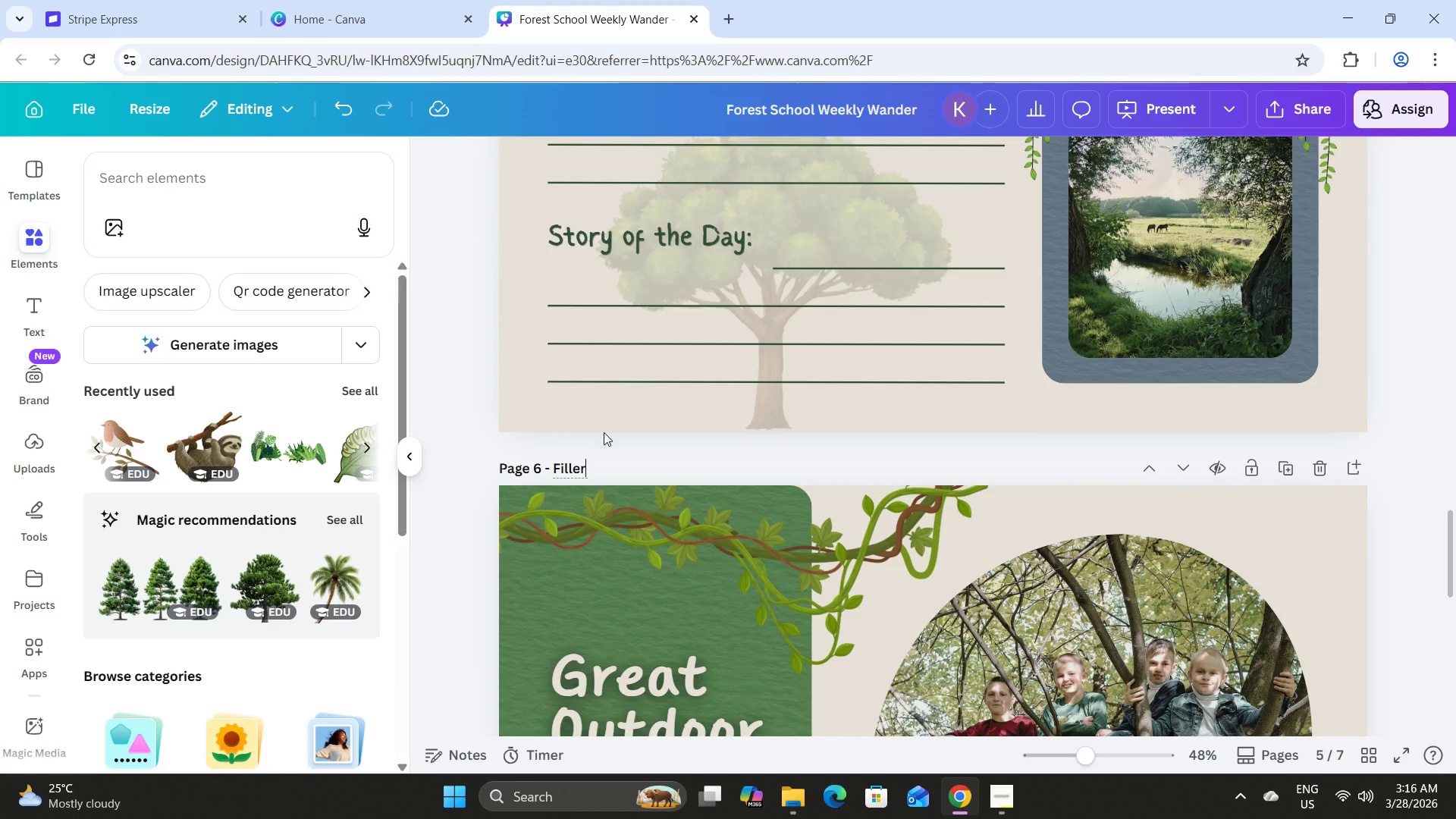 
scroll: coordinate [743, 435], scroll_direction: down, amount: 14.0
 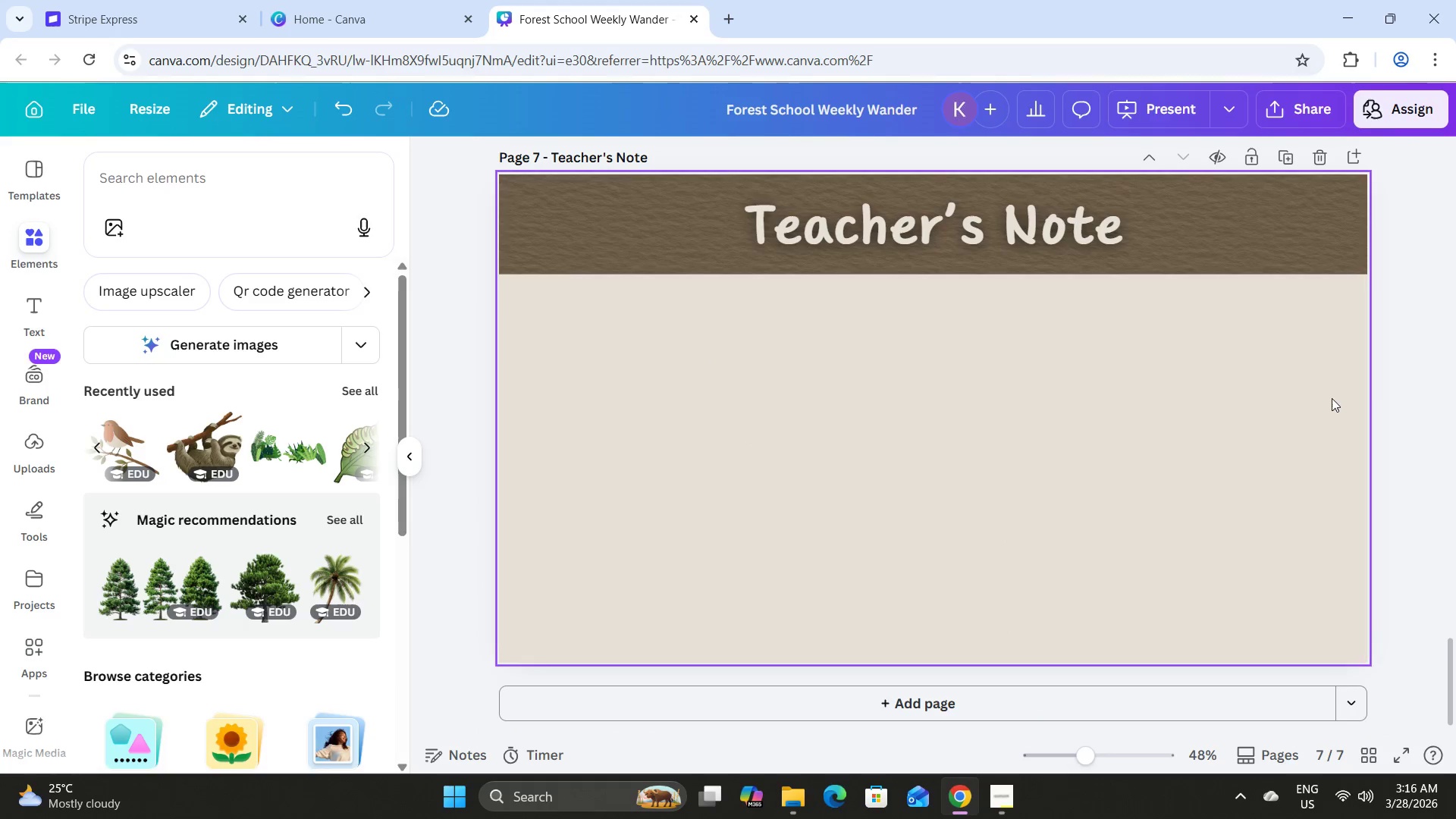 
left_click([1398, 373])
 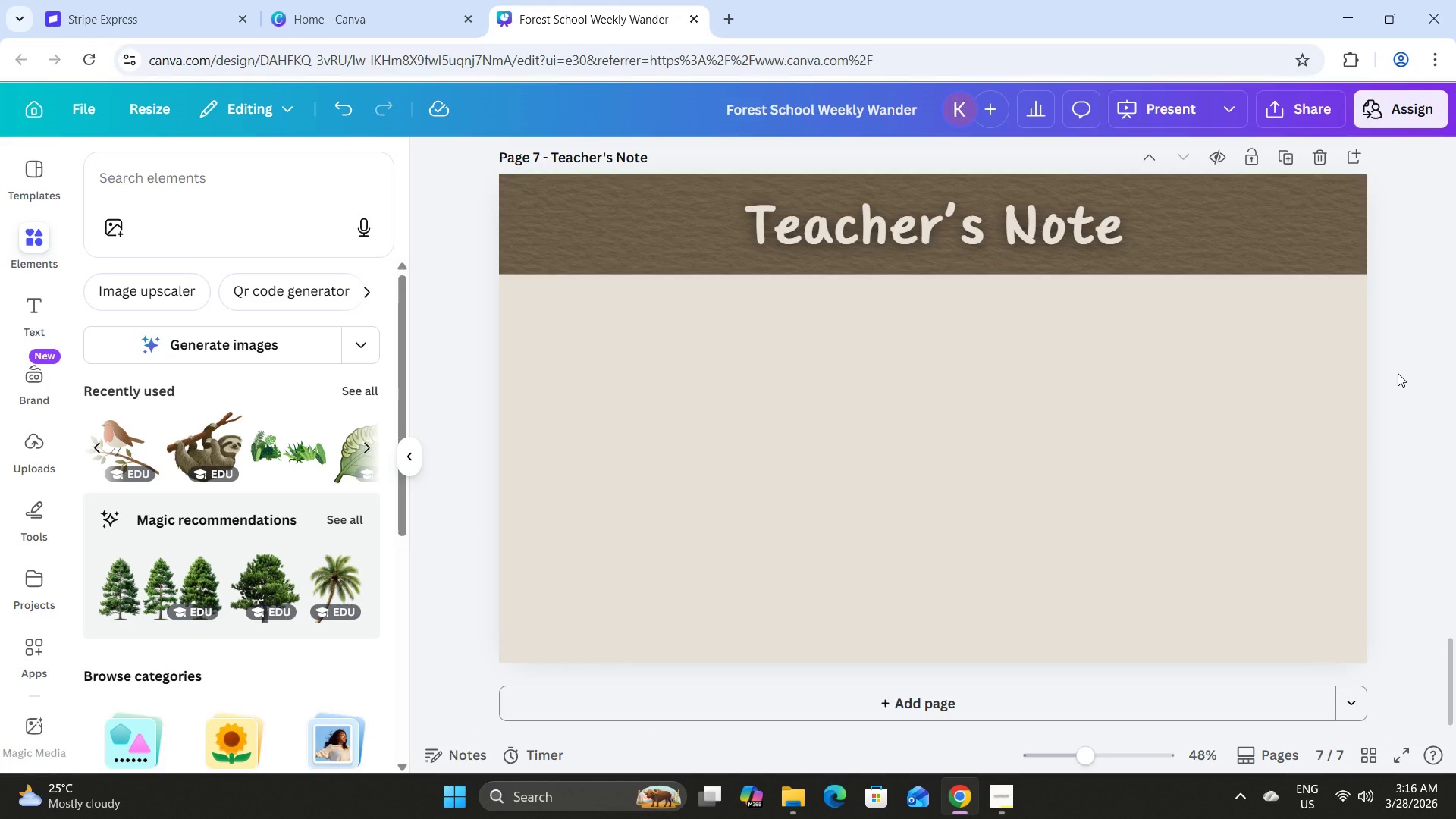 
wait(7.3)
 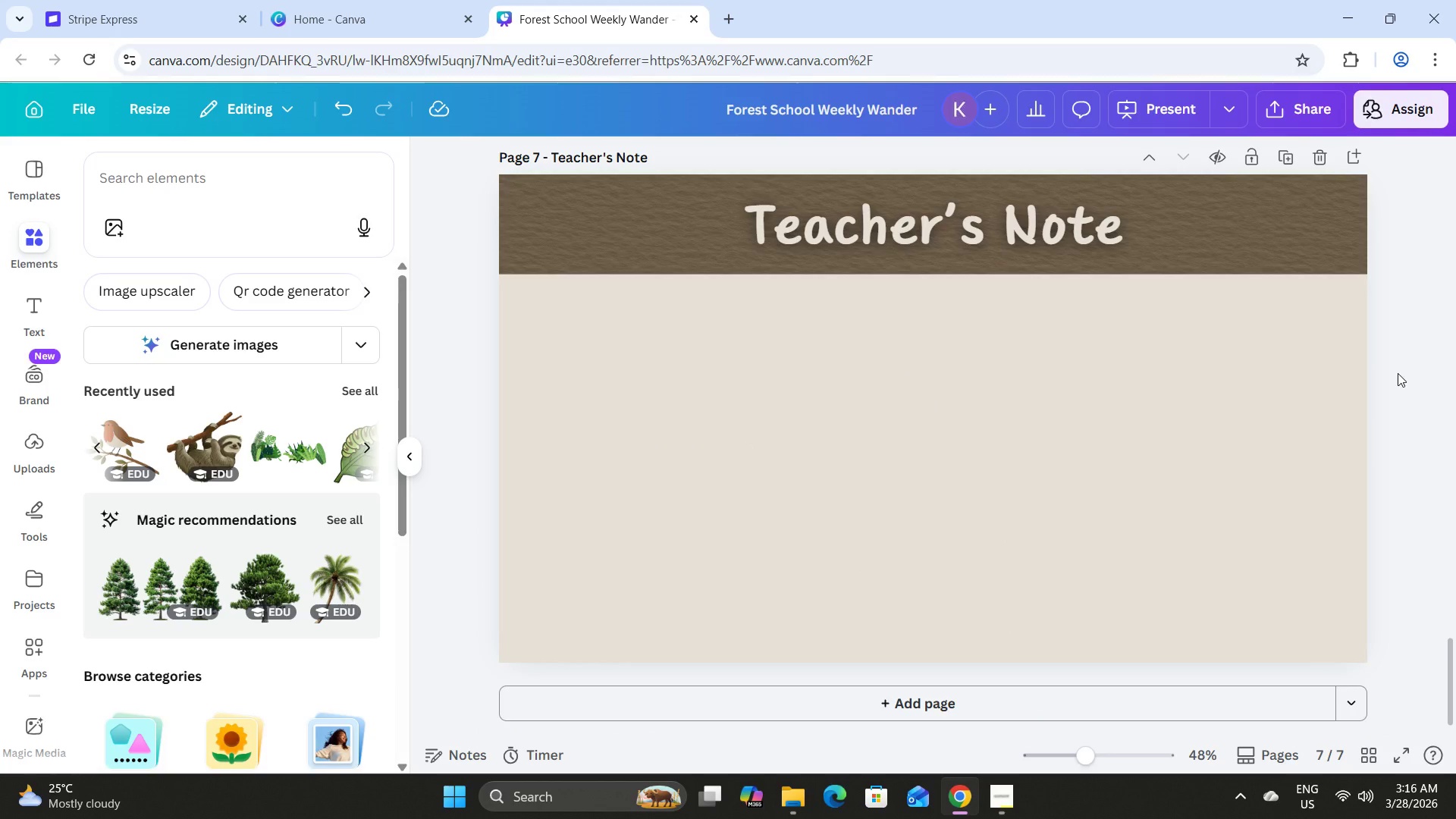 
scroll: coordinate [730, 409], scroll_direction: up, amount: 12.0
 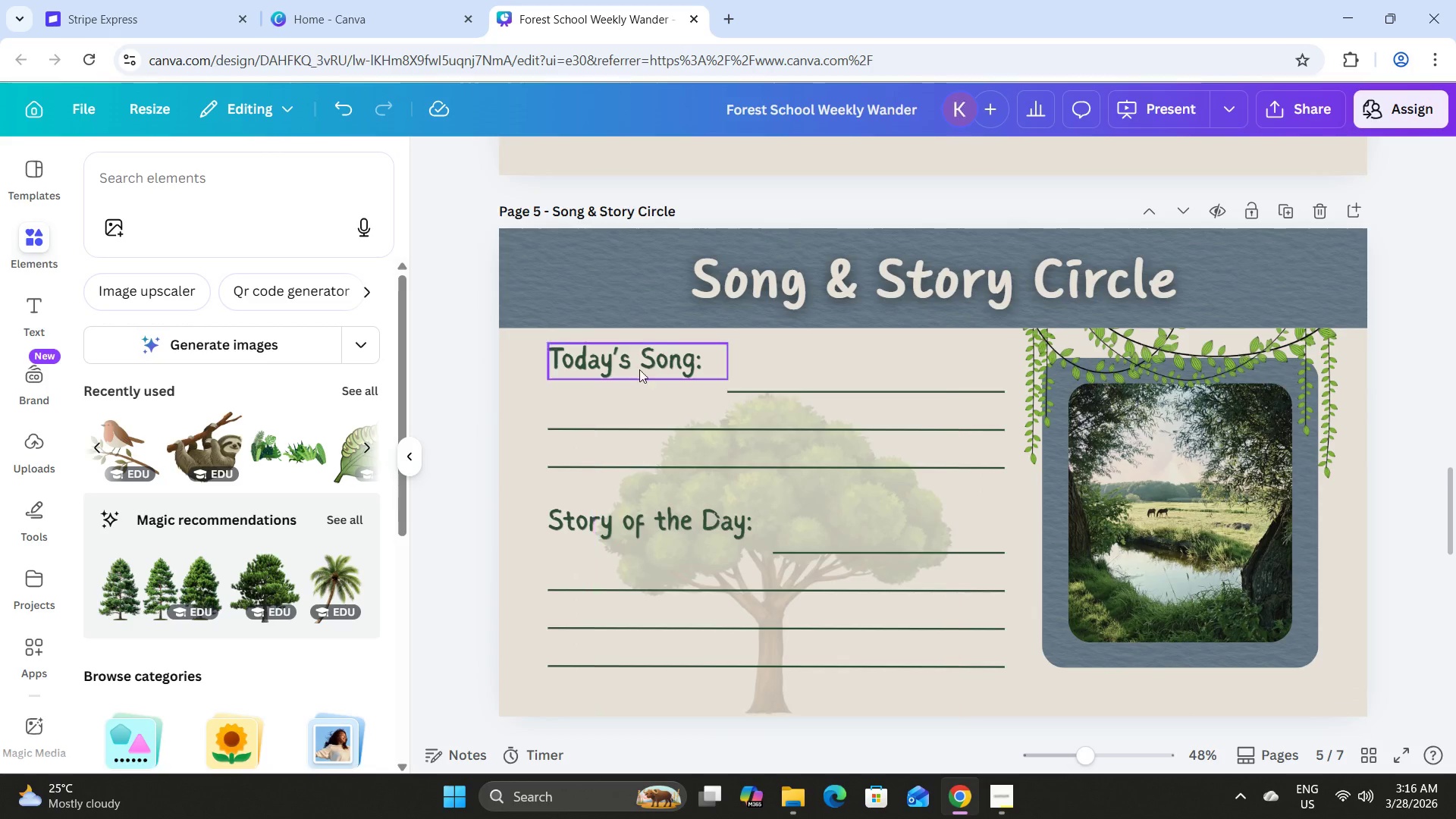 
left_click([621, 350])
 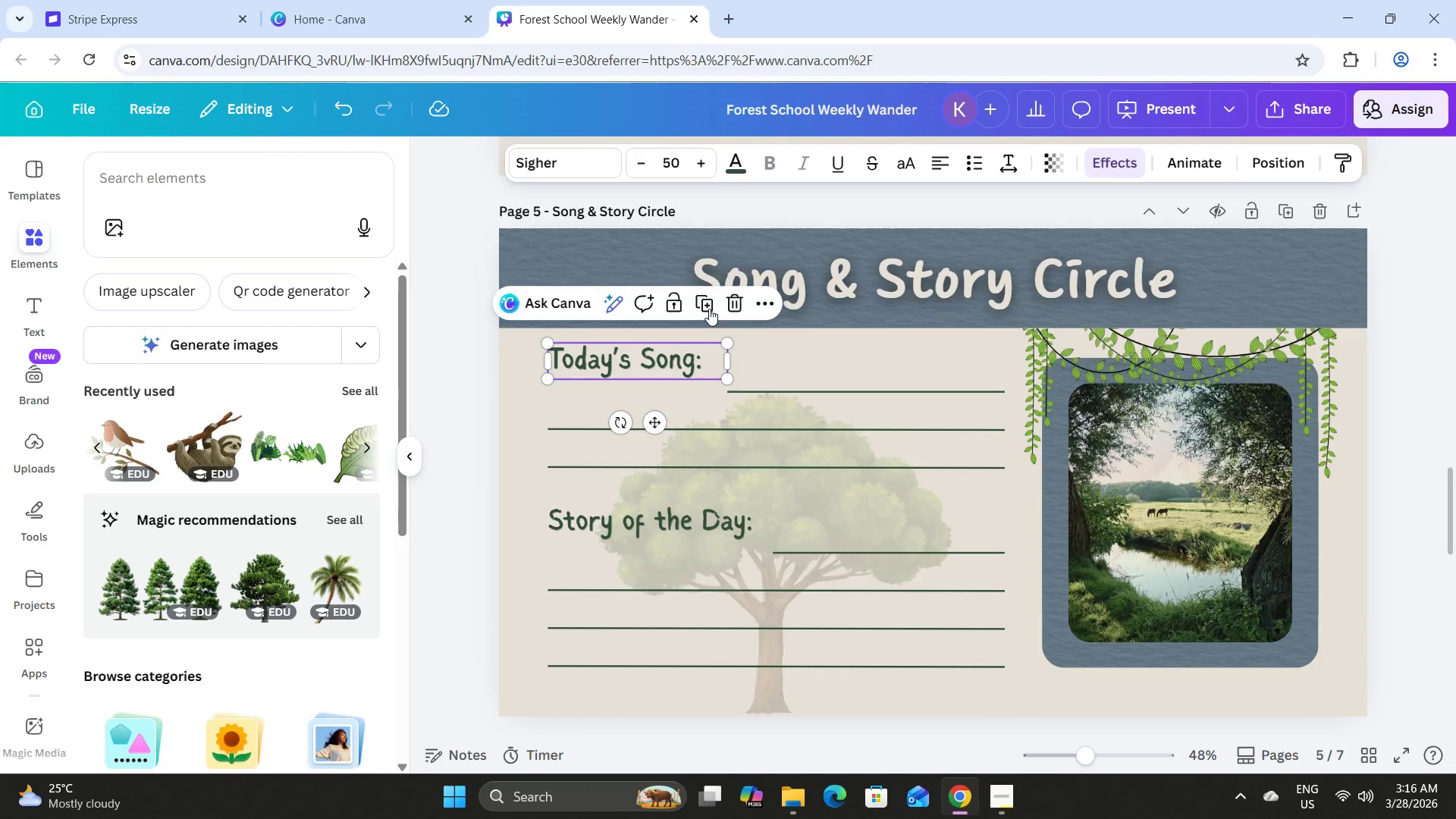 
left_click([710, 303])
 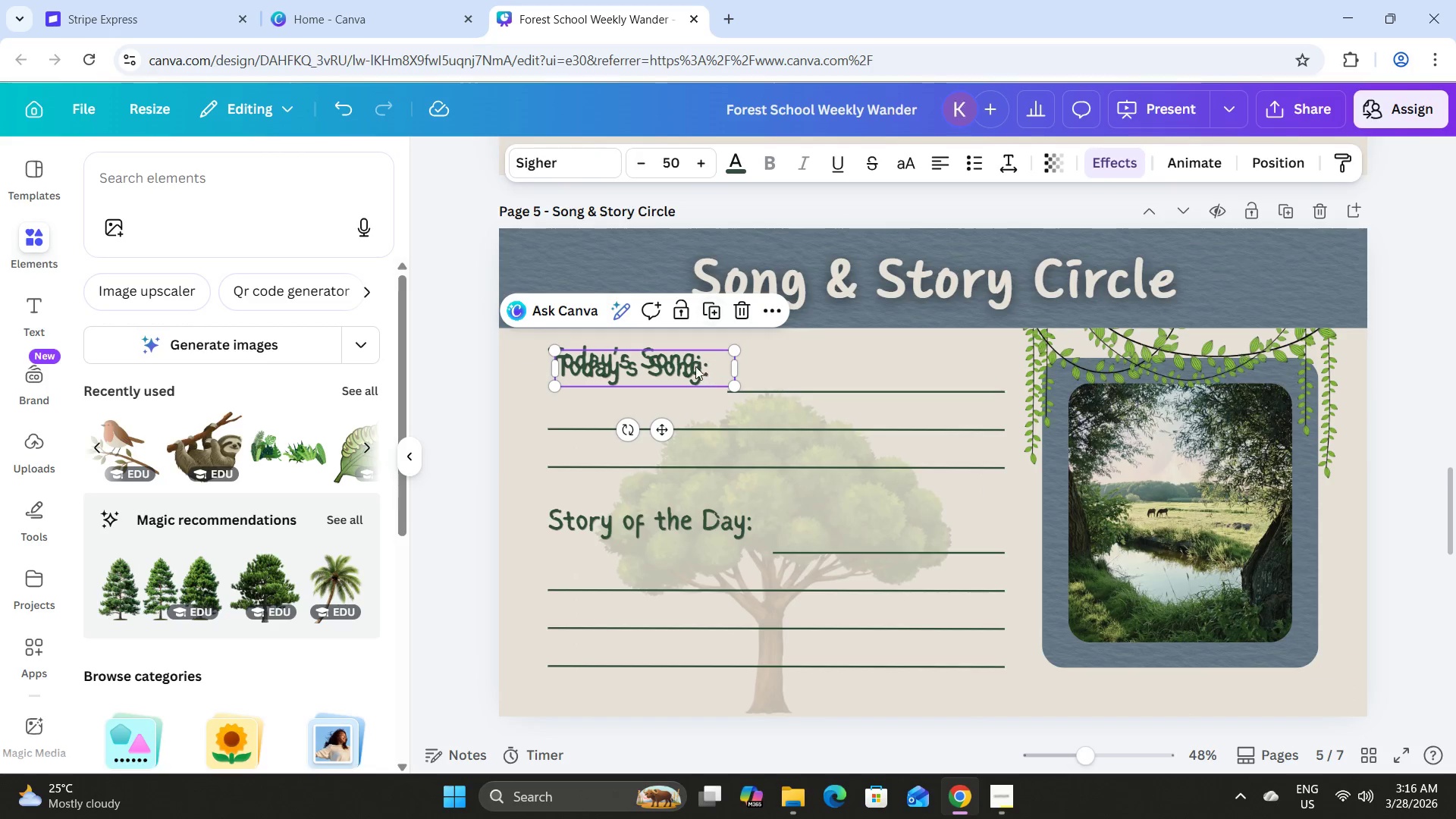 
left_click_drag(start_coordinate=[695, 365], to_coordinate=[704, 366])
 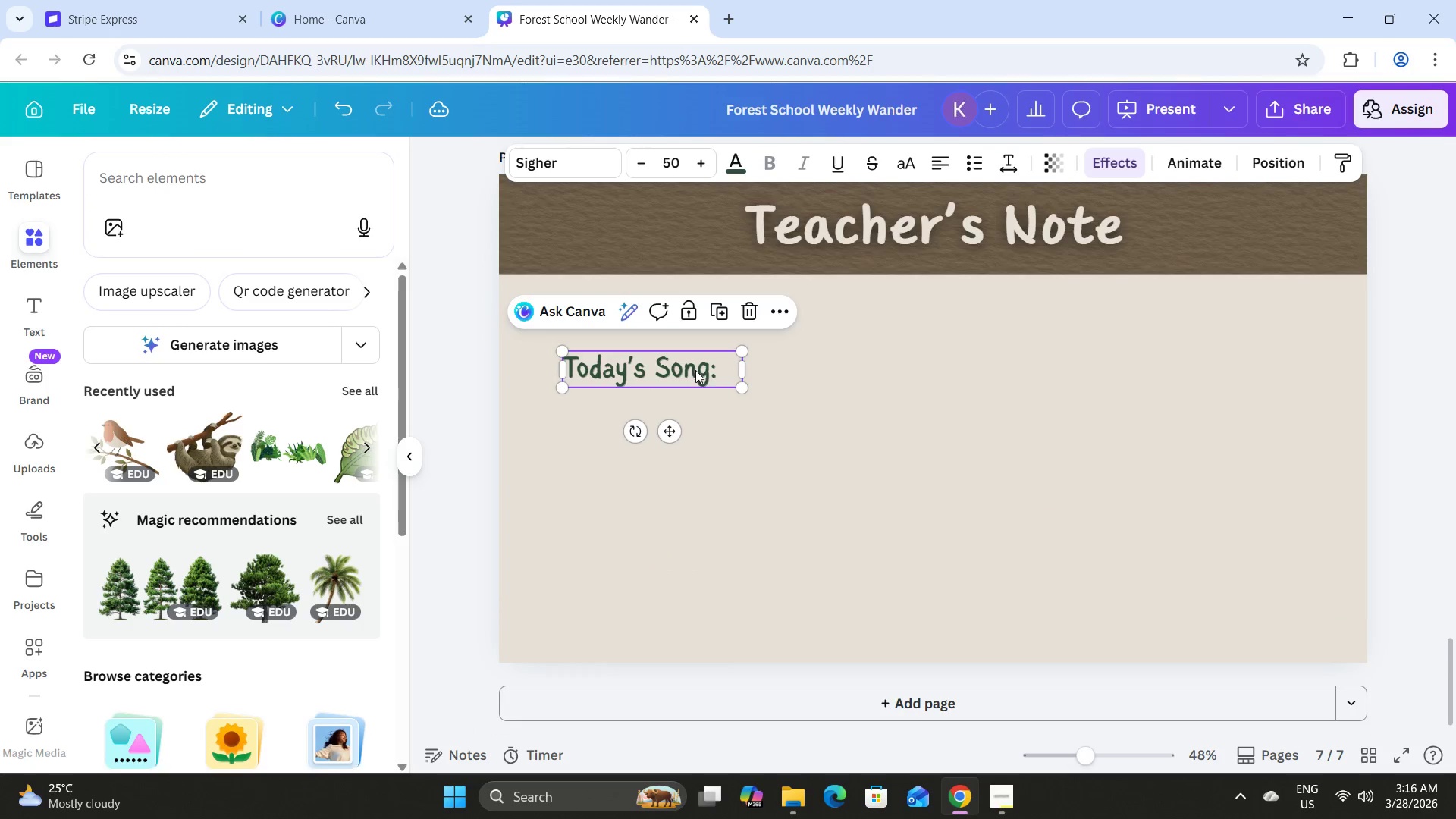 
scroll: coordinate [723, 429], scroll_direction: down, amount: 12.0
 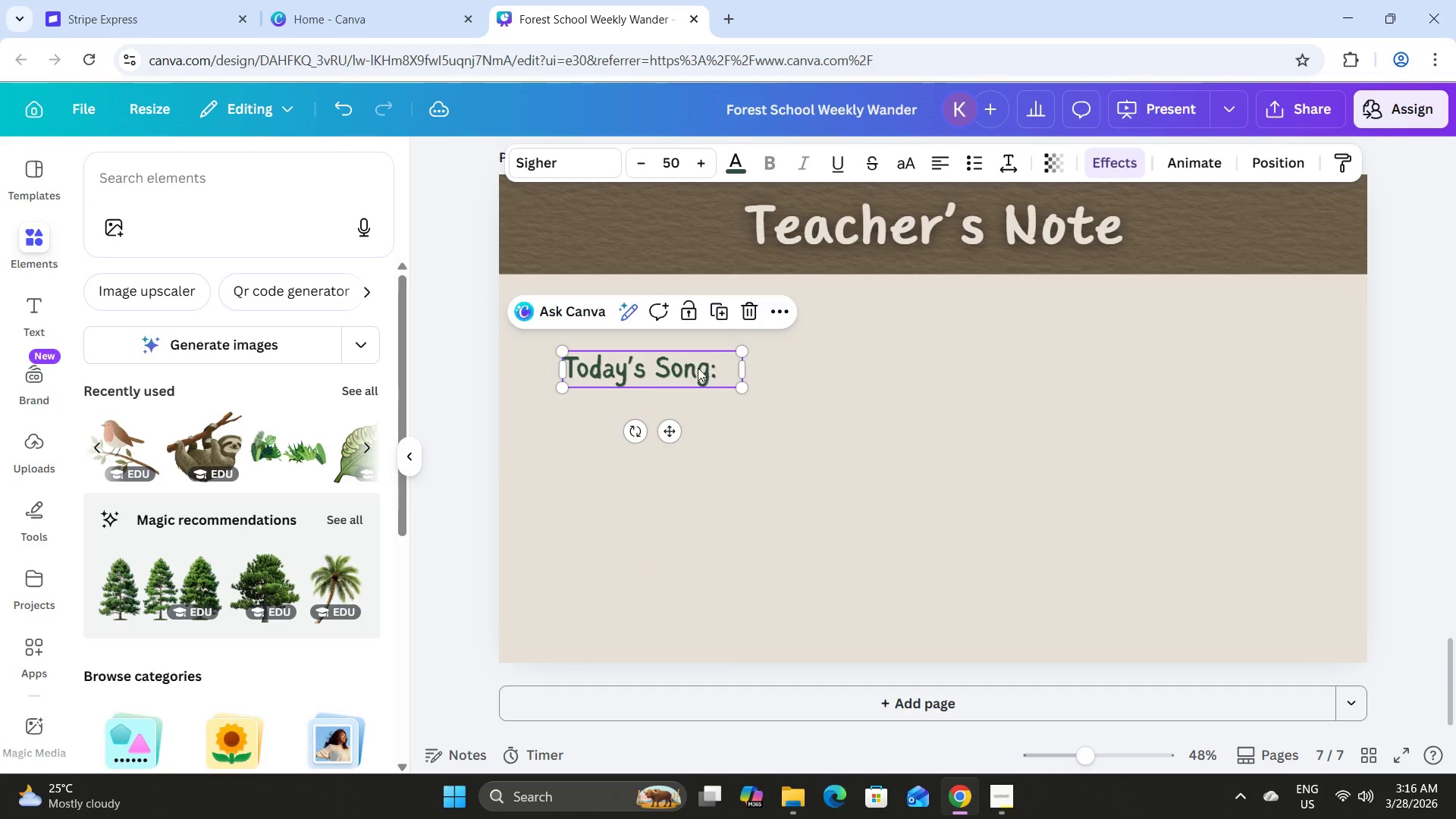 
left_click_drag(start_coordinate=[695, 370], to_coordinate=[679, 317])
 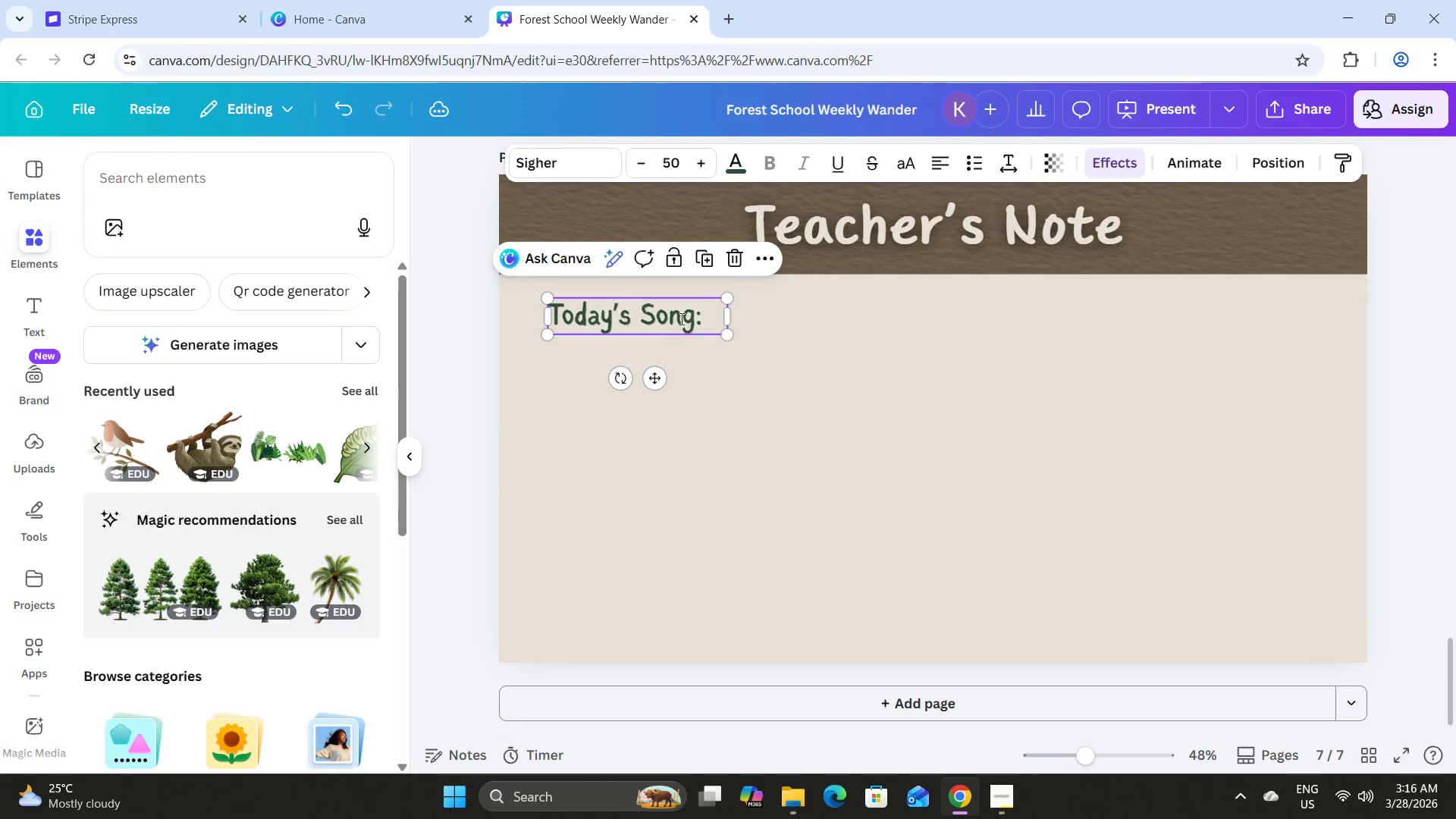 
left_click([680, 318])
 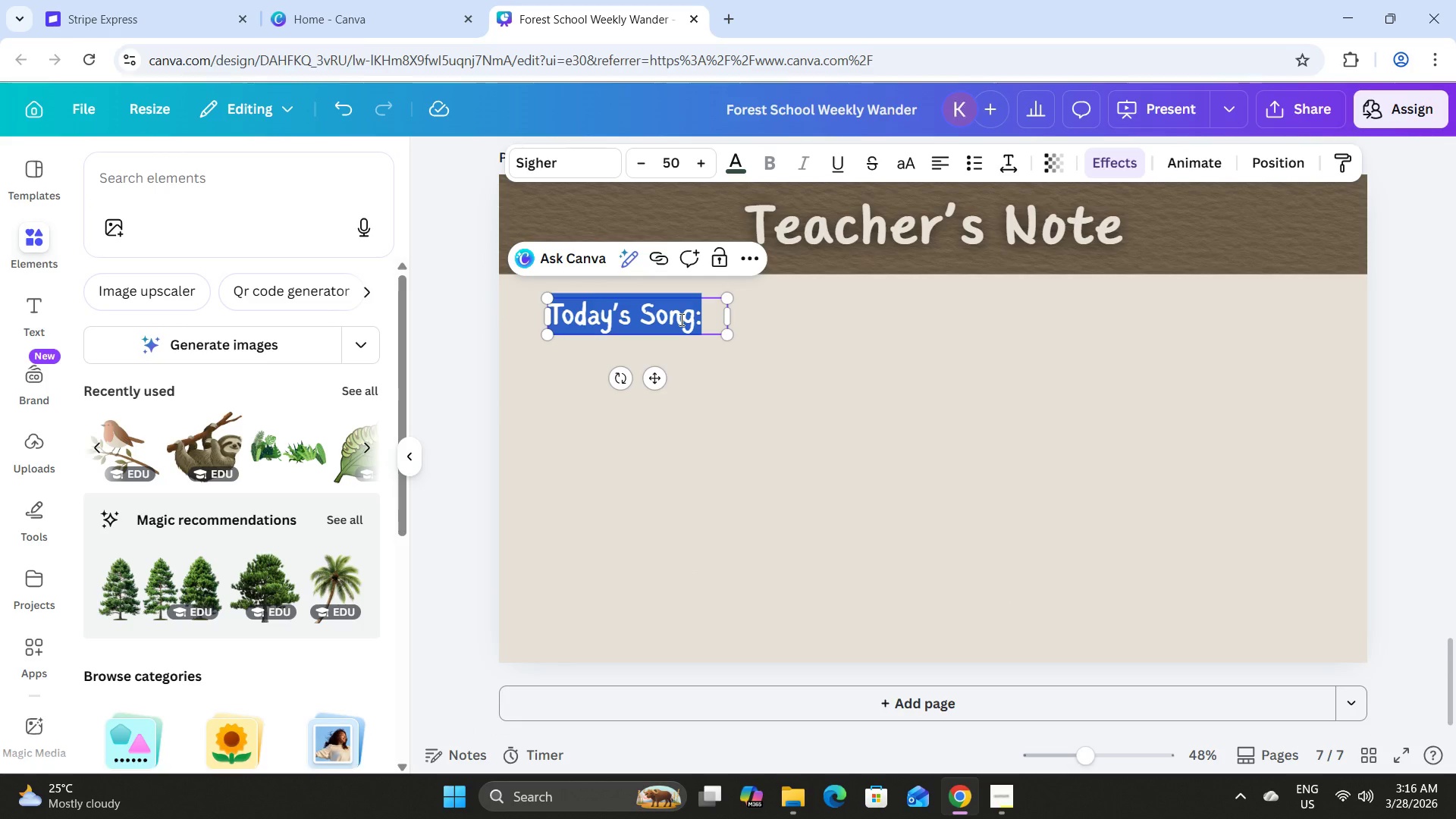 
type(Important Reminders & Updates:)
 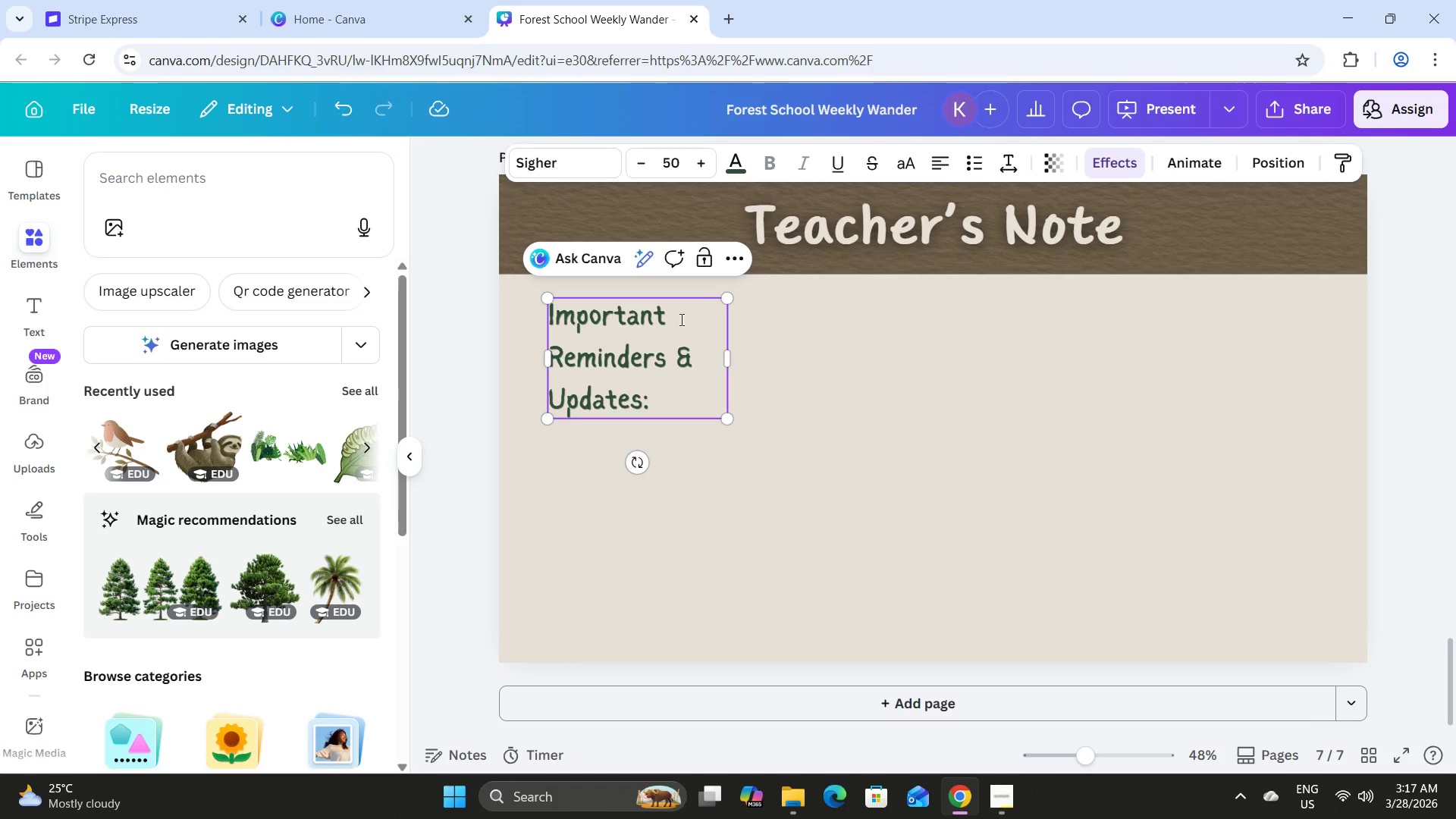 
left_click_drag(start_coordinate=[736, 365], to_coordinate=[944, 351])
 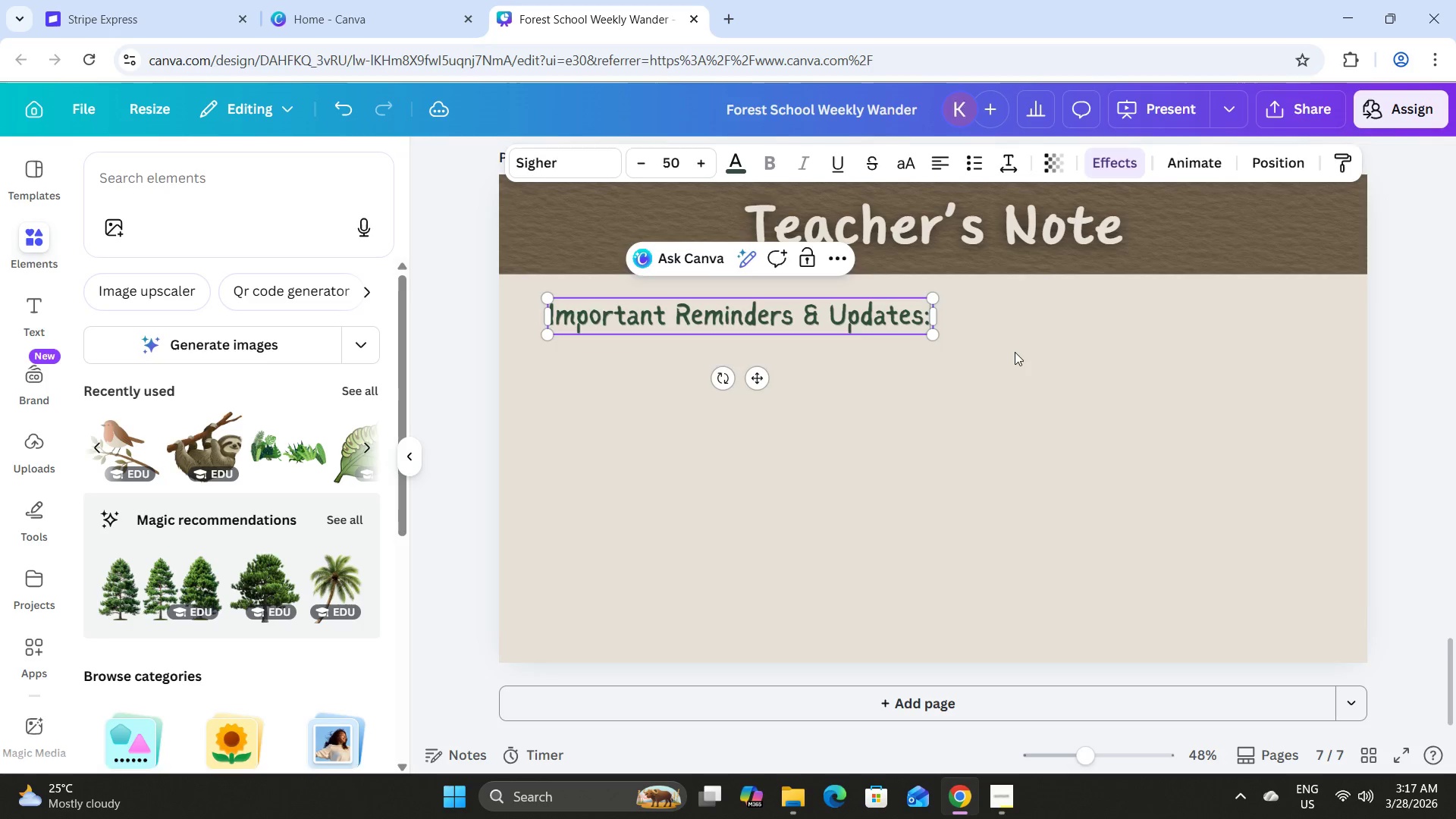 
left_click([1015, 352])
 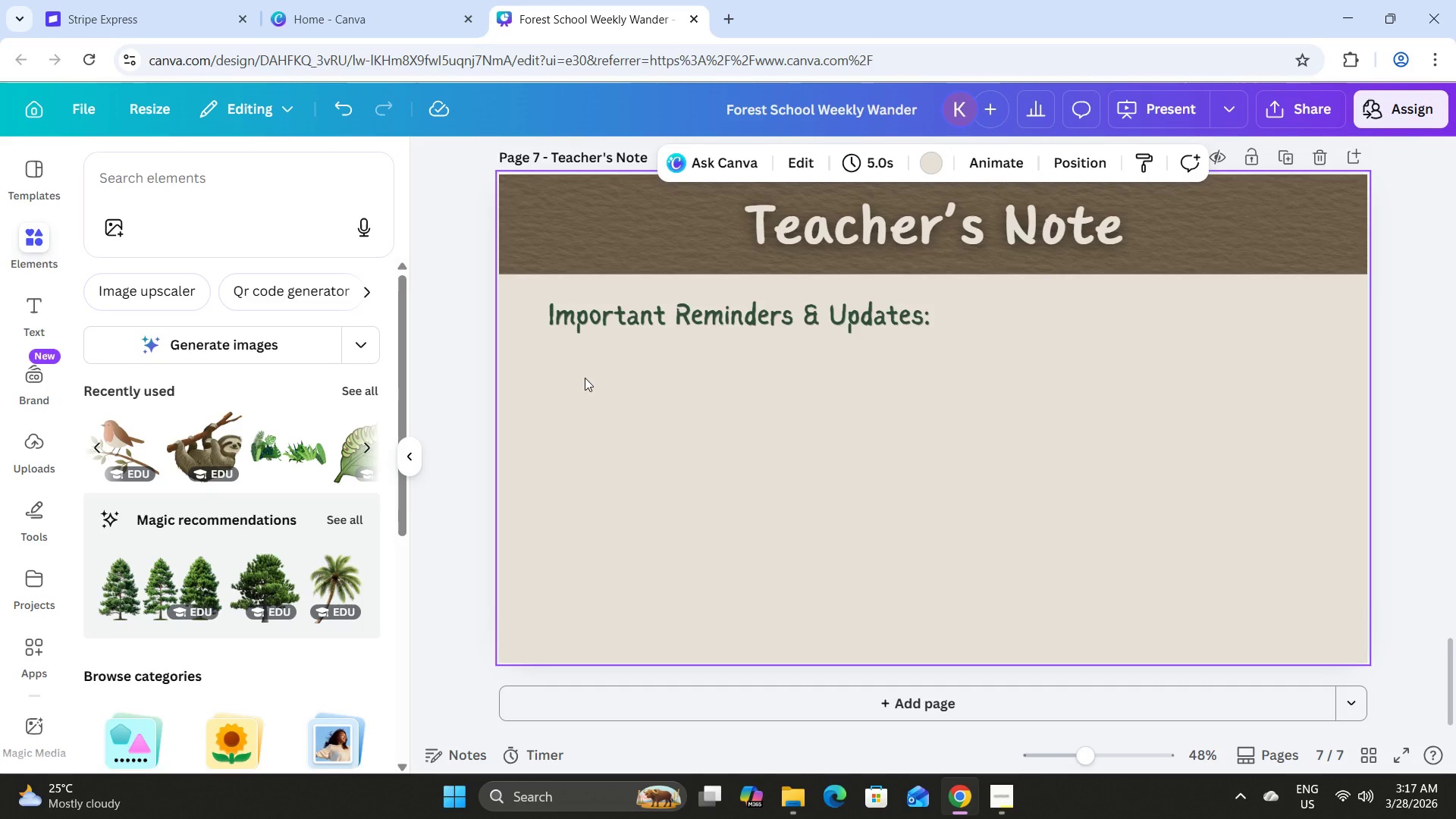 
left_click_drag(start_coordinate=[812, 411], to_coordinate=[808, 412])
 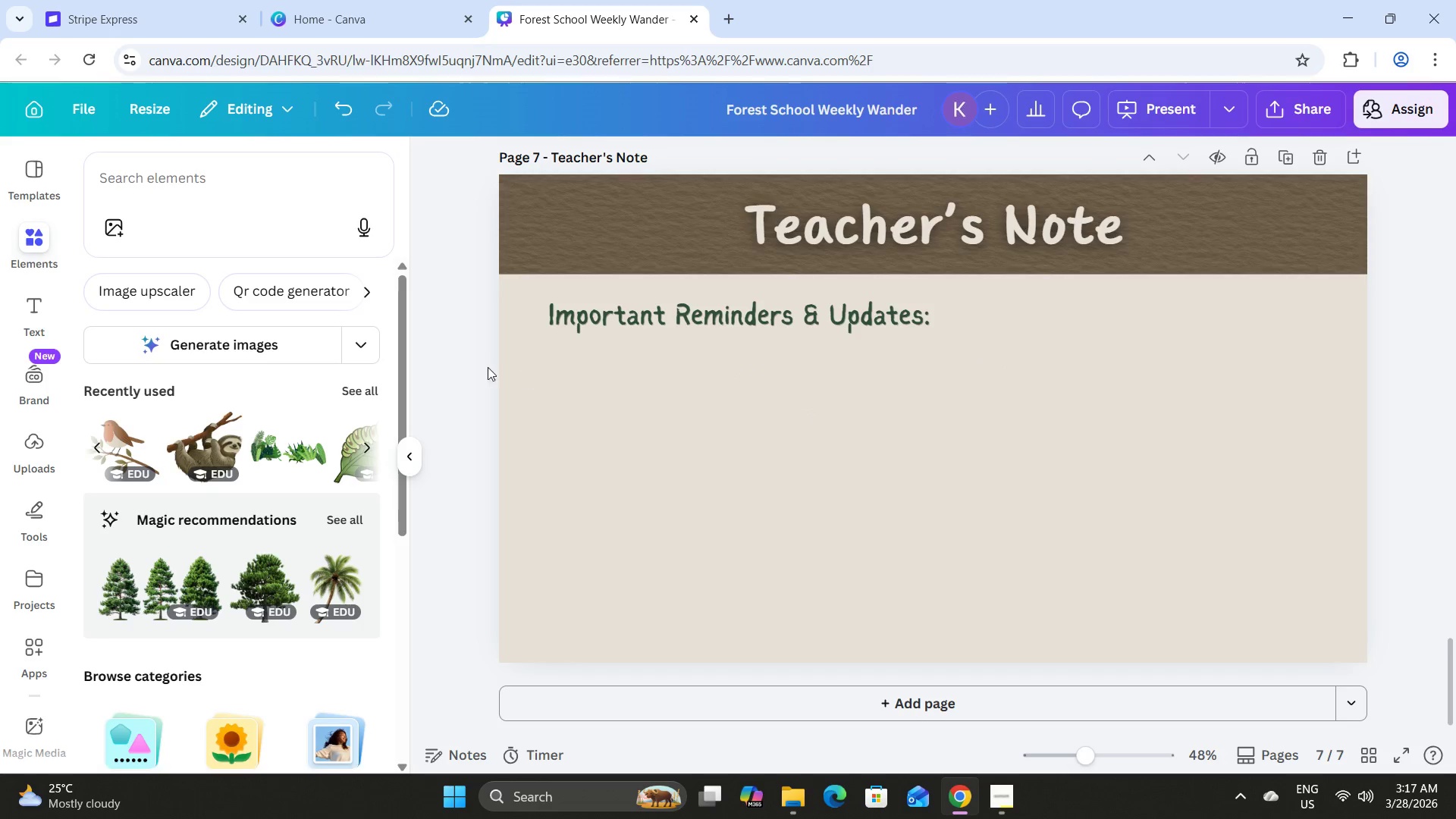 
double_click([481, 365])
 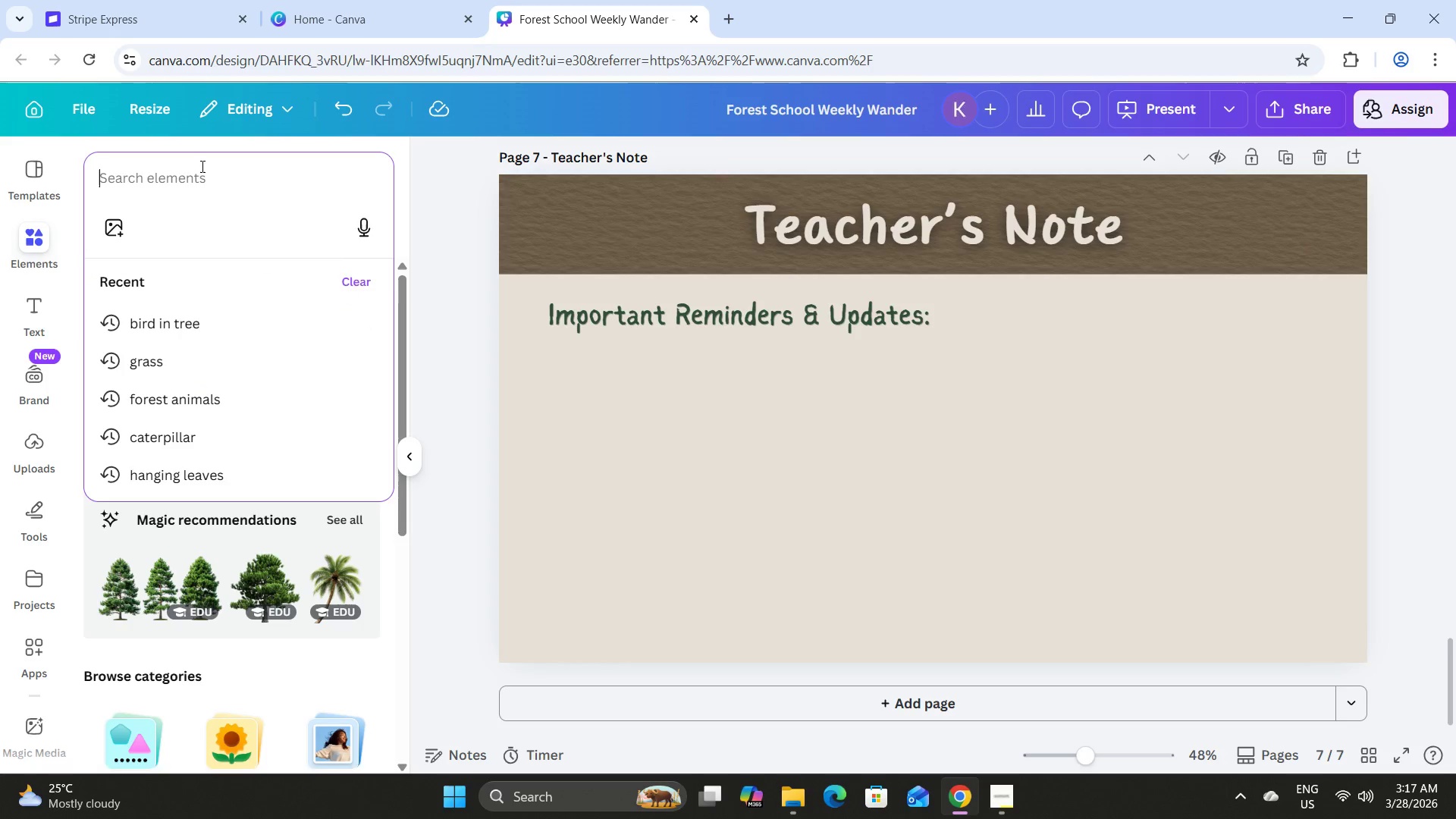 
type(sq)
 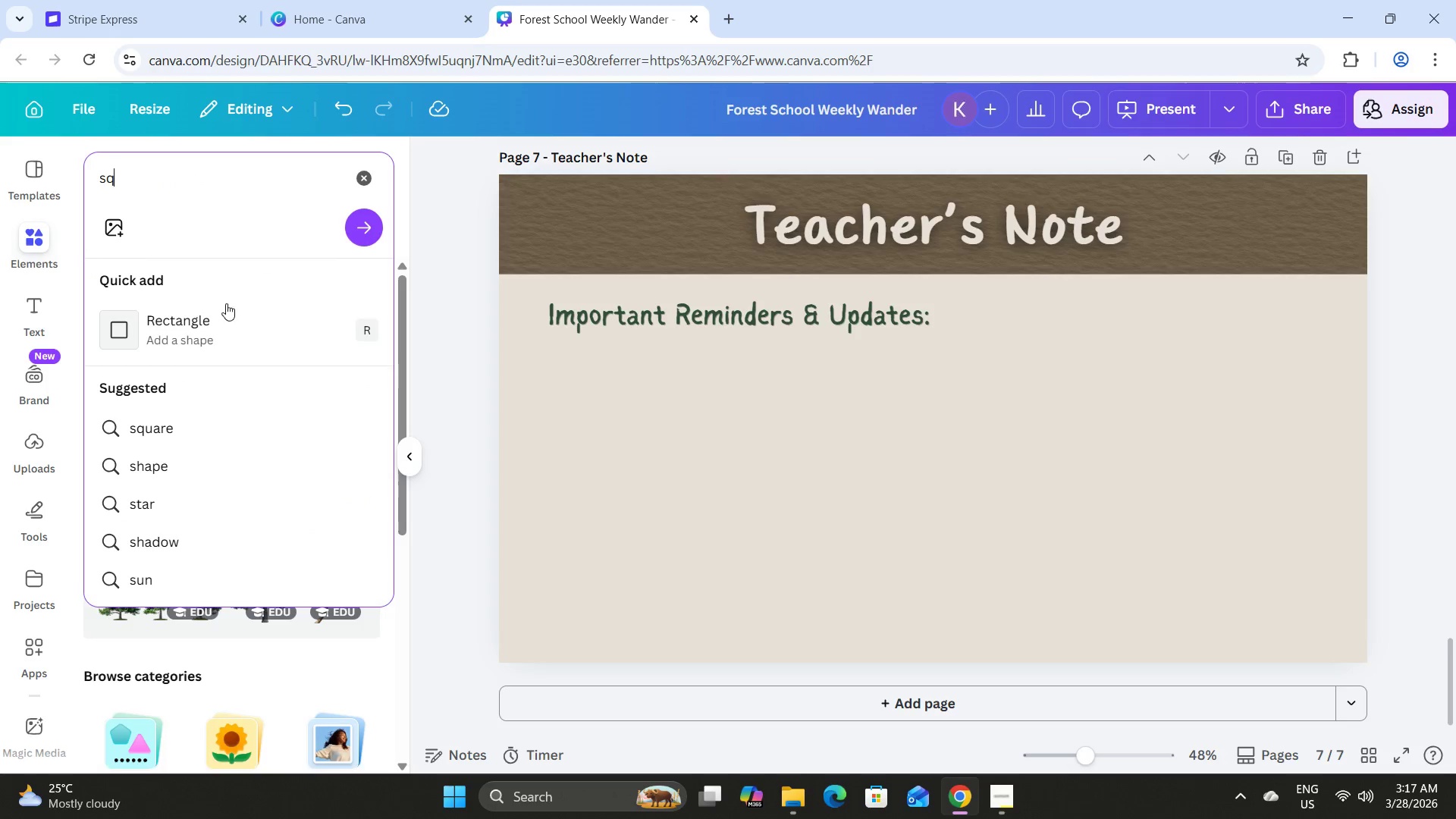 
left_click([226, 318])
 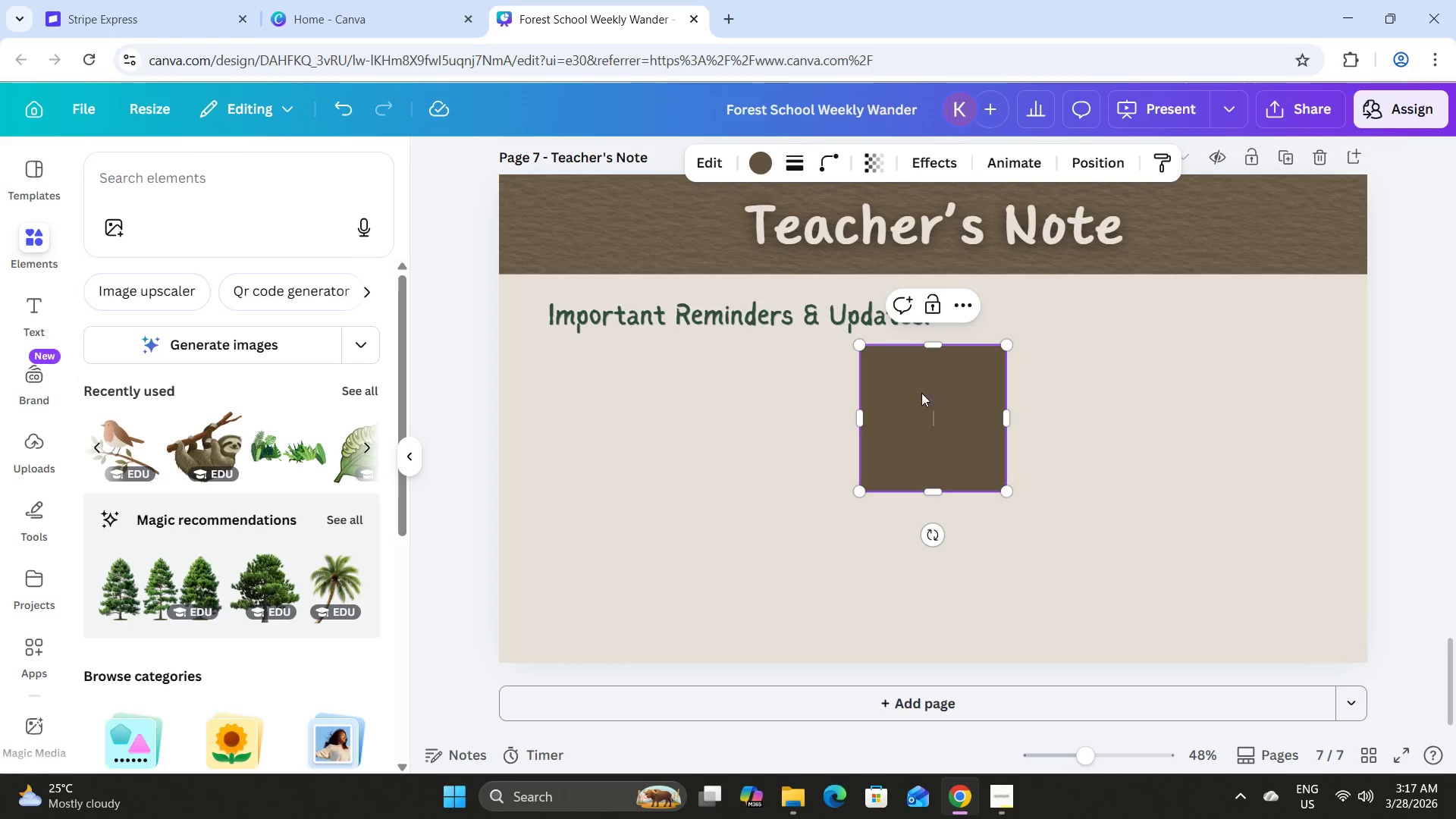 
left_click_drag(start_coordinate=[932, 396], to_coordinate=[617, 412])
 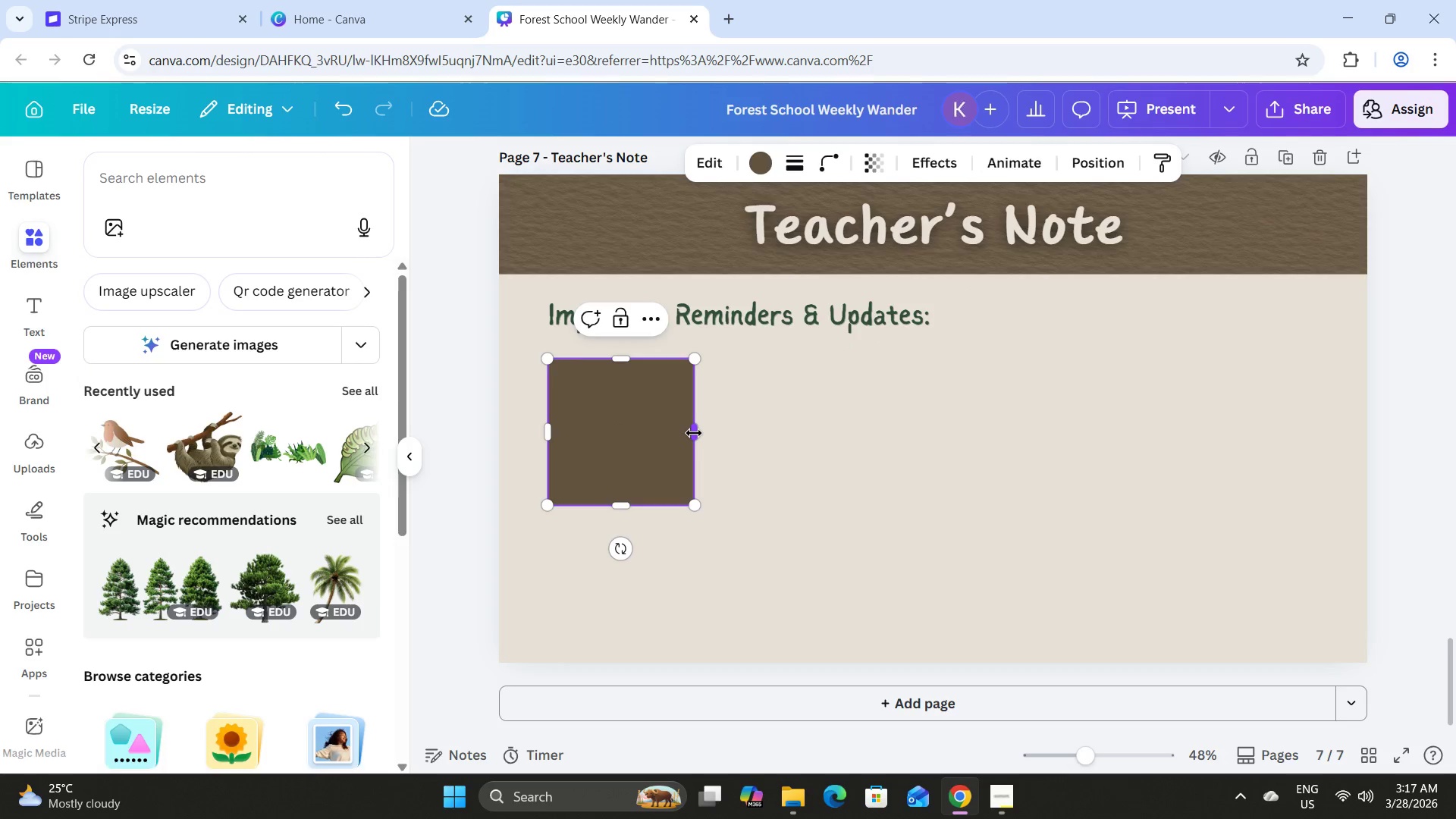 
left_click_drag(start_coordinate=[694, 433], to_coordinate=[1073, 406])
 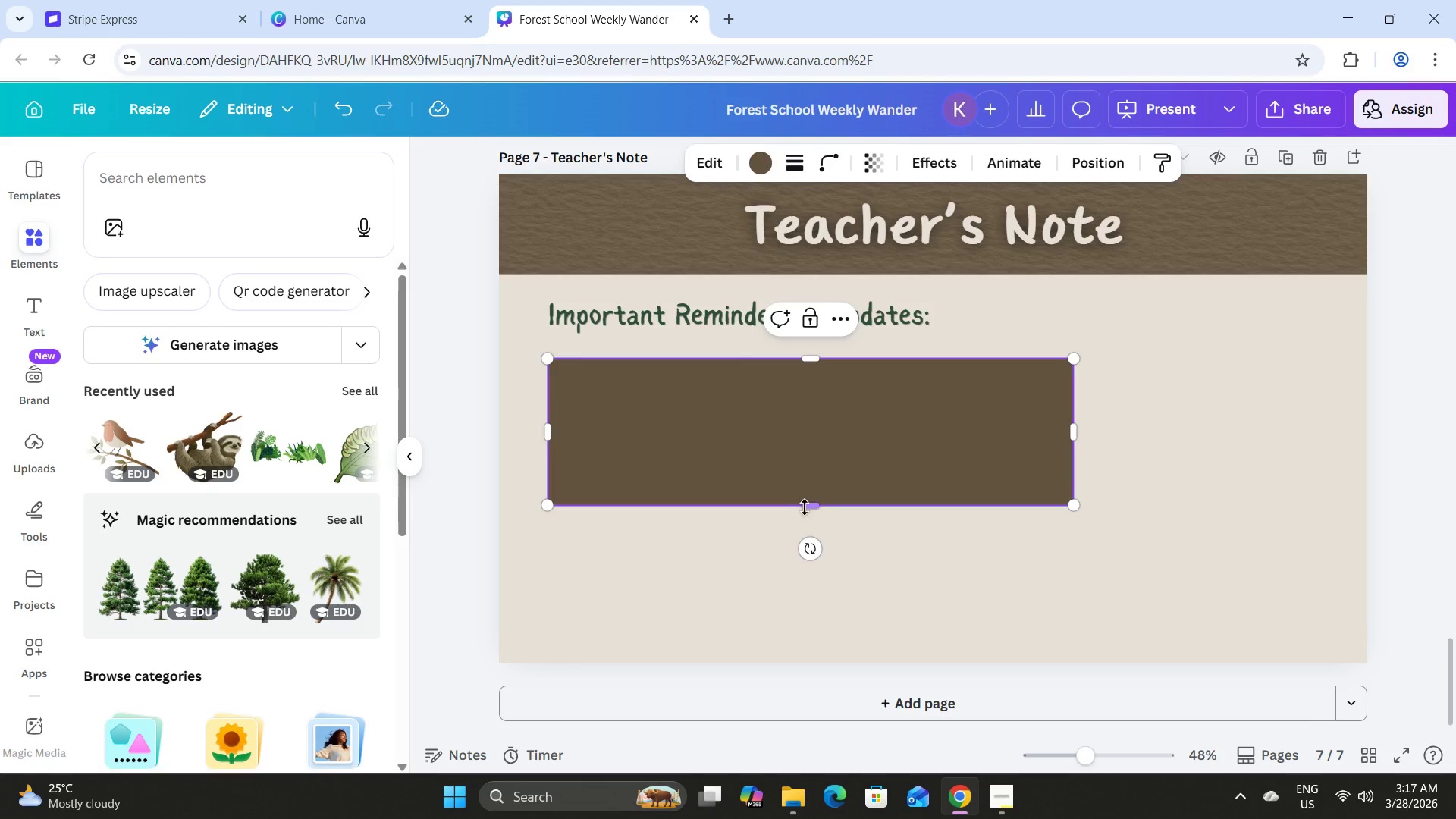 
left_click_drag(start_coordinate=[805, 507], to_coordinate=[801, 617])
 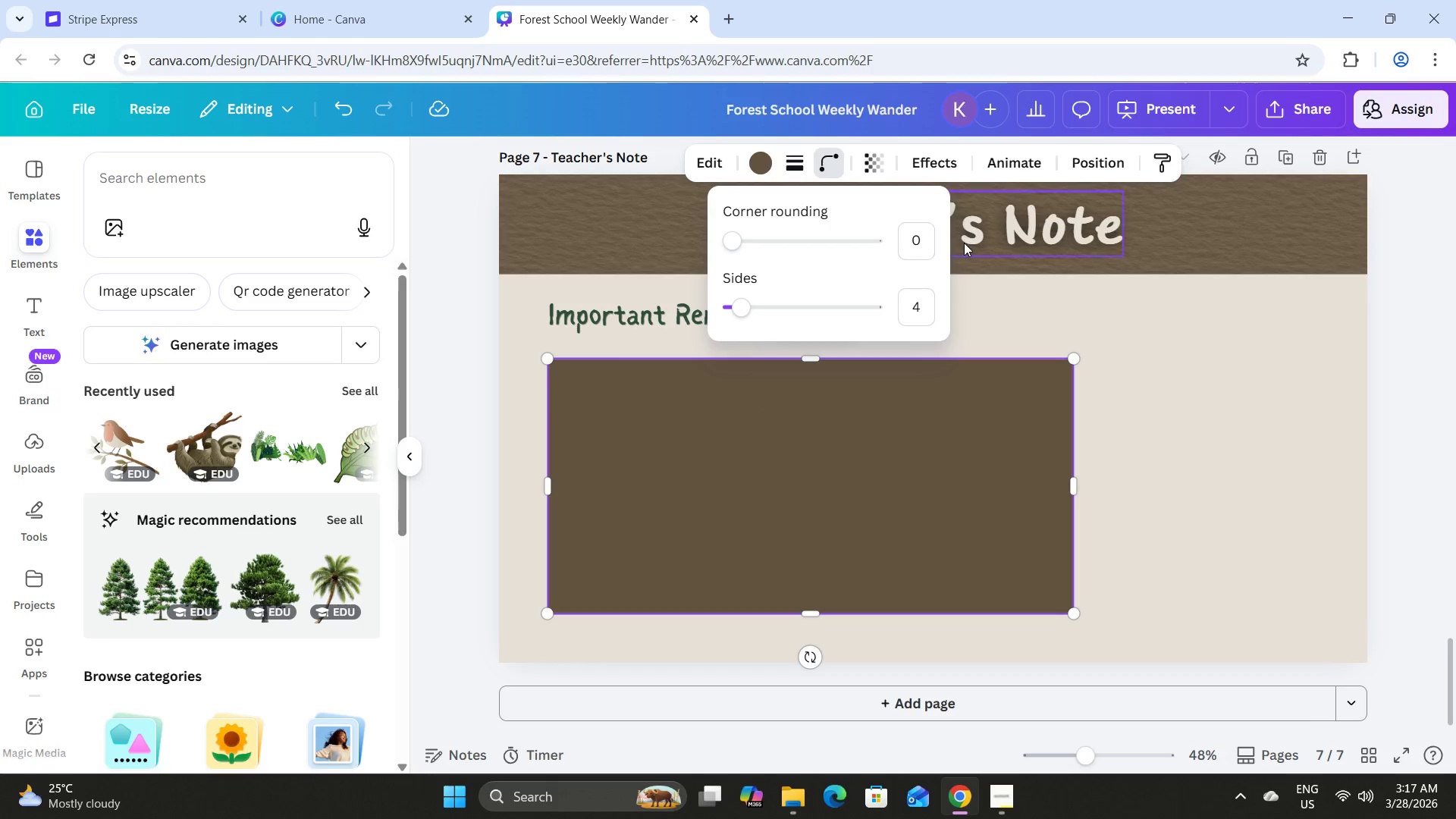 
double_click([915, 243])
 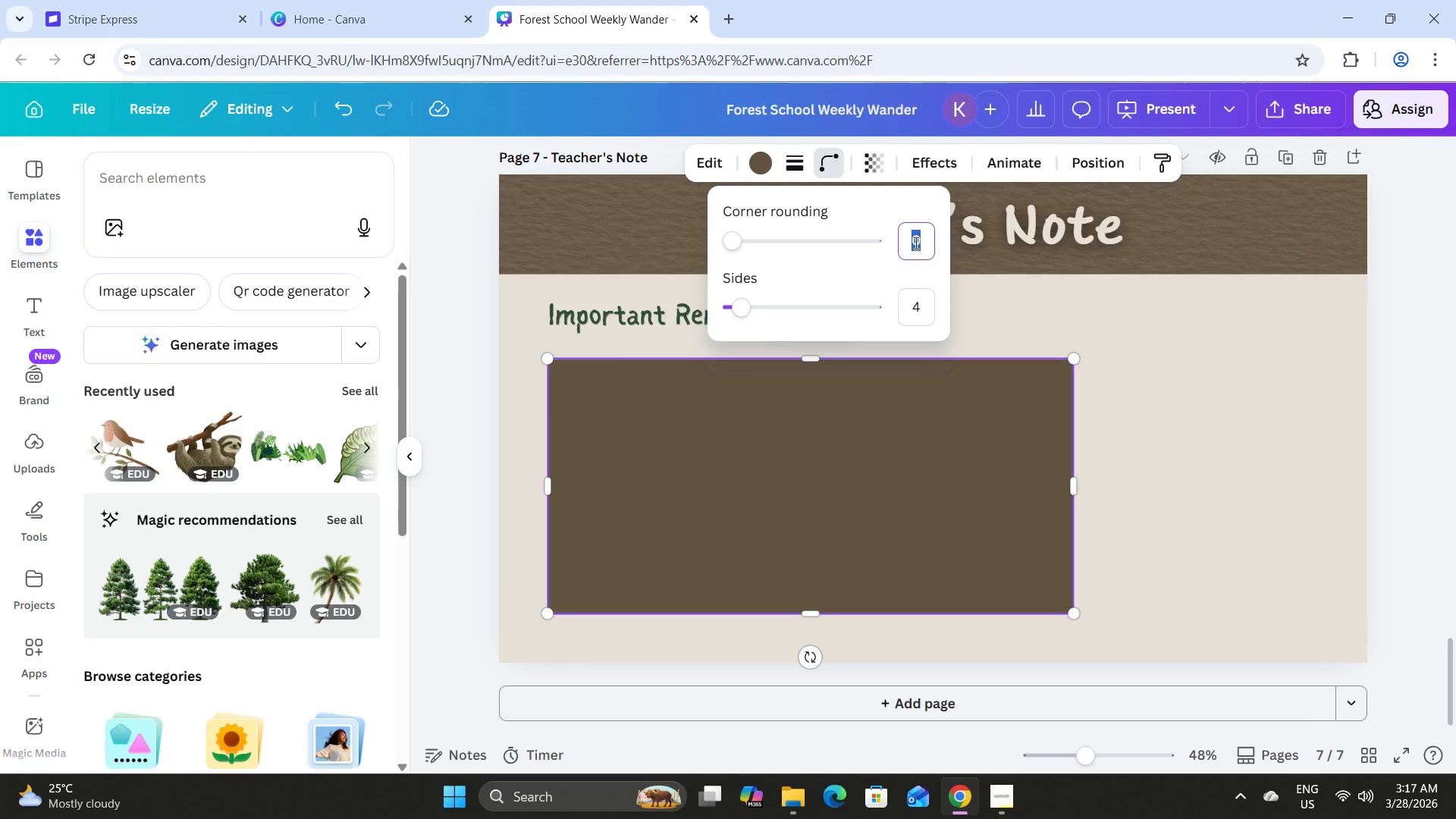 
key(Numpad5)
 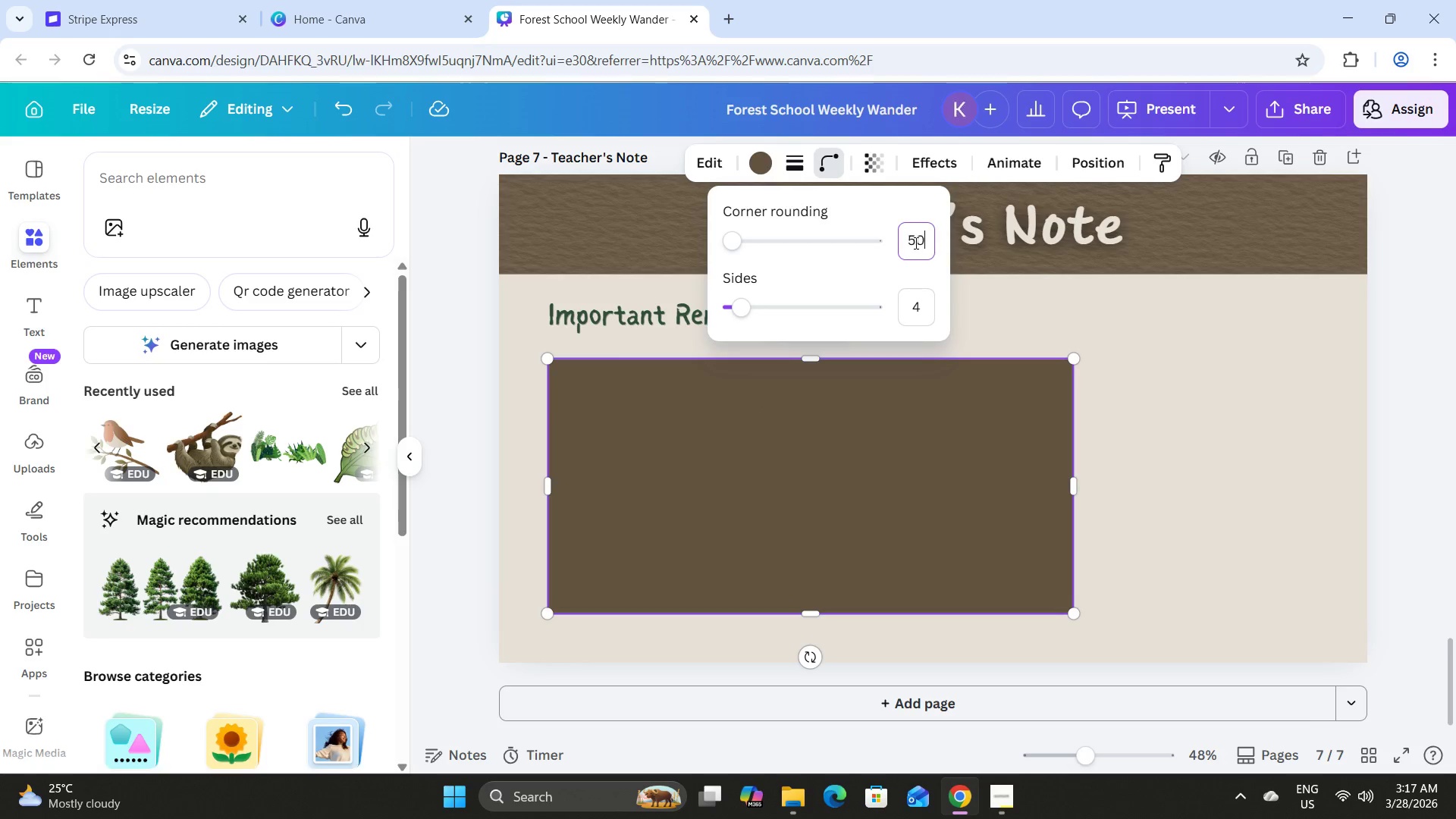 
key(Numpad0)
 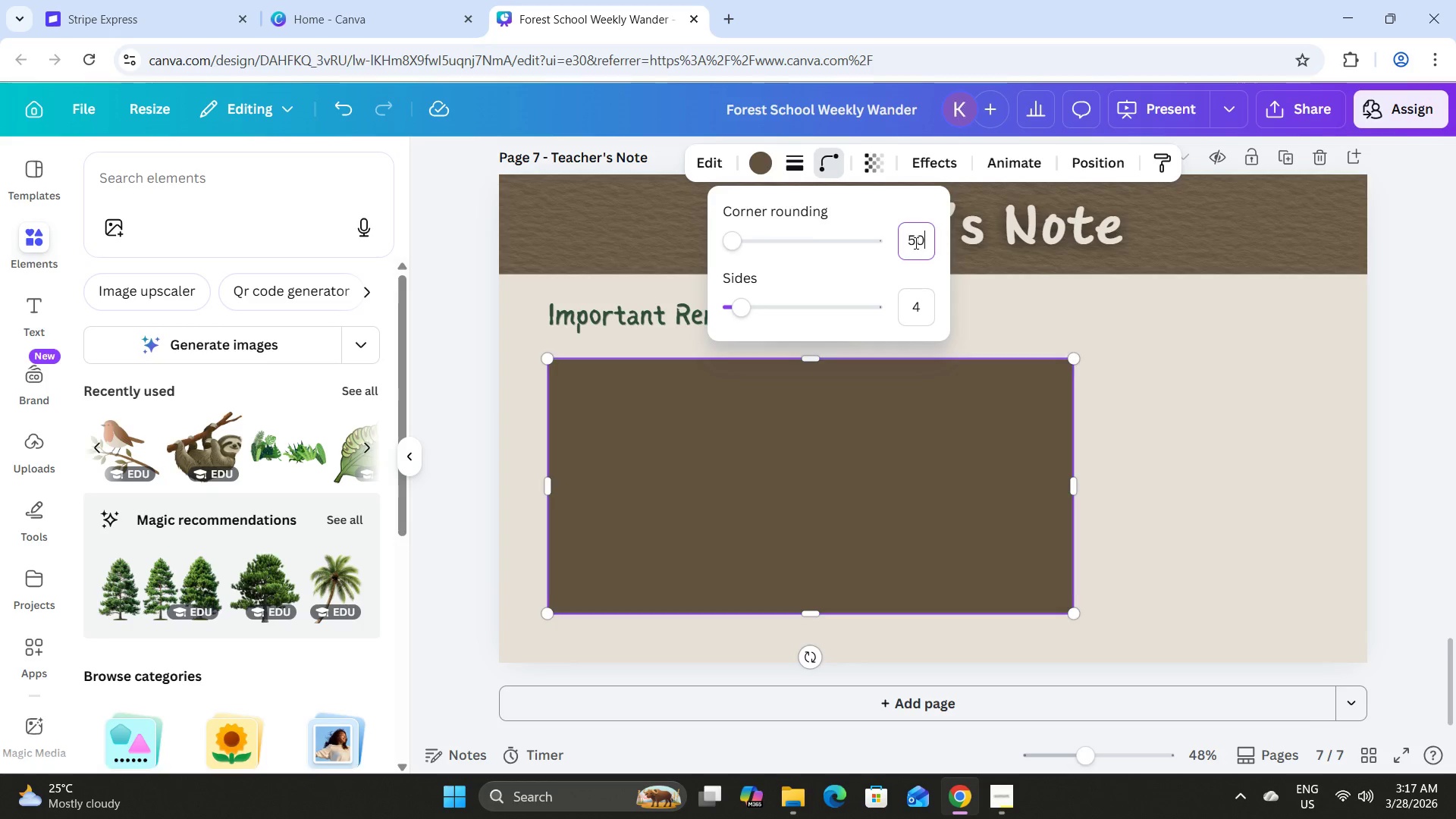 
key(NumpadEnter)
 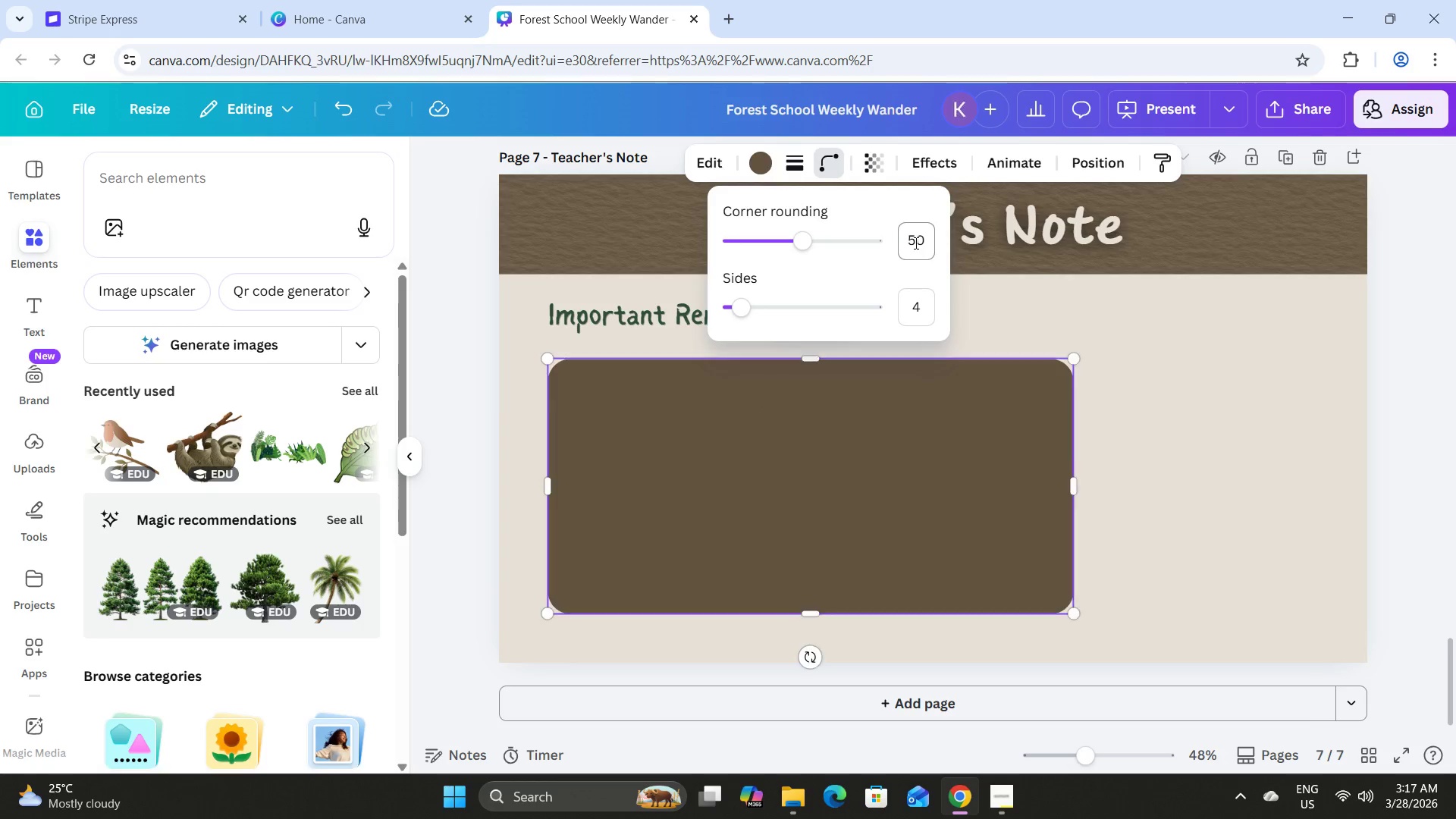 
scroll: coordinate [915, 243], scroll_direction: up, amount: 1.0
 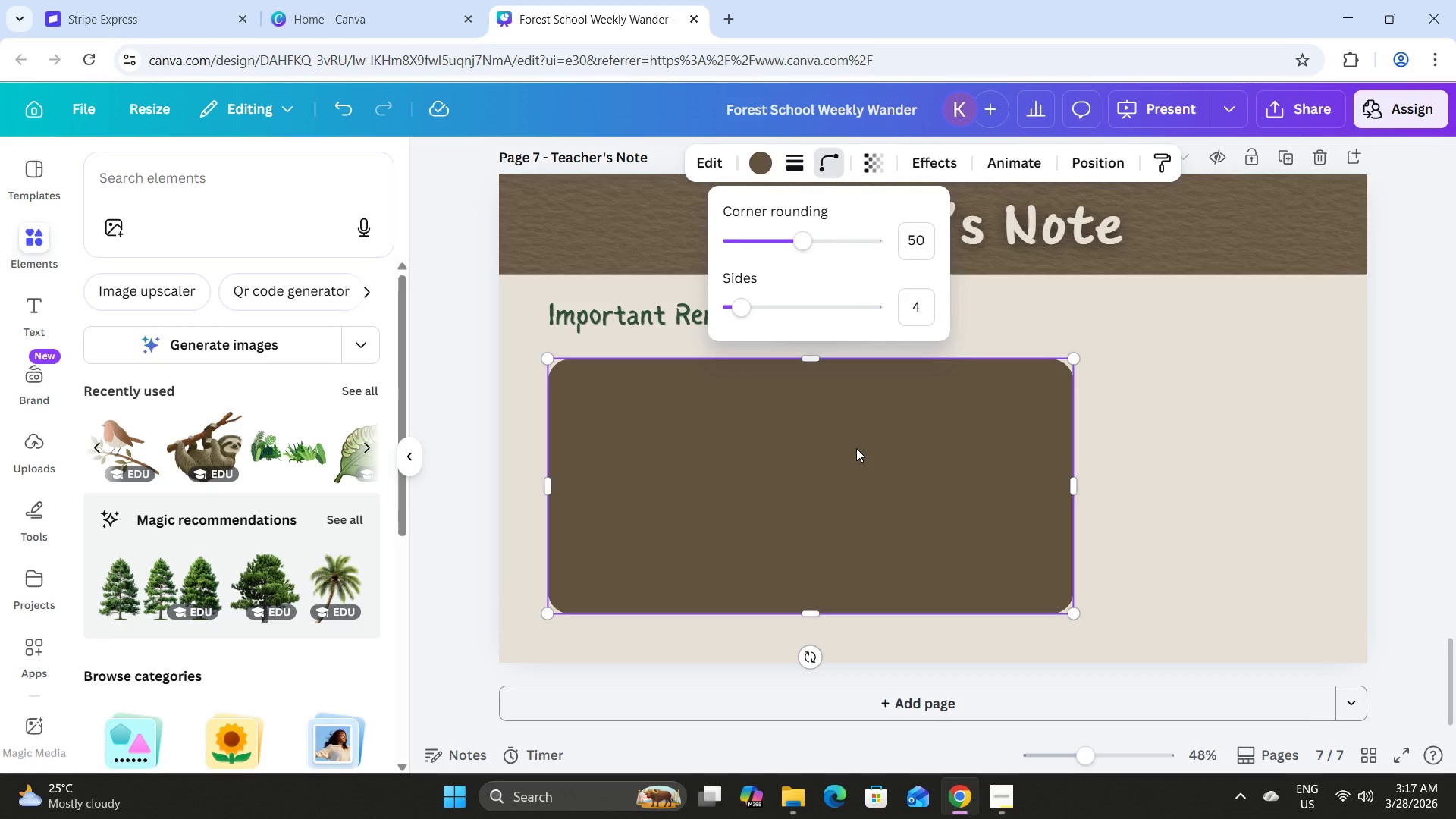 
left_click([856, 448])
 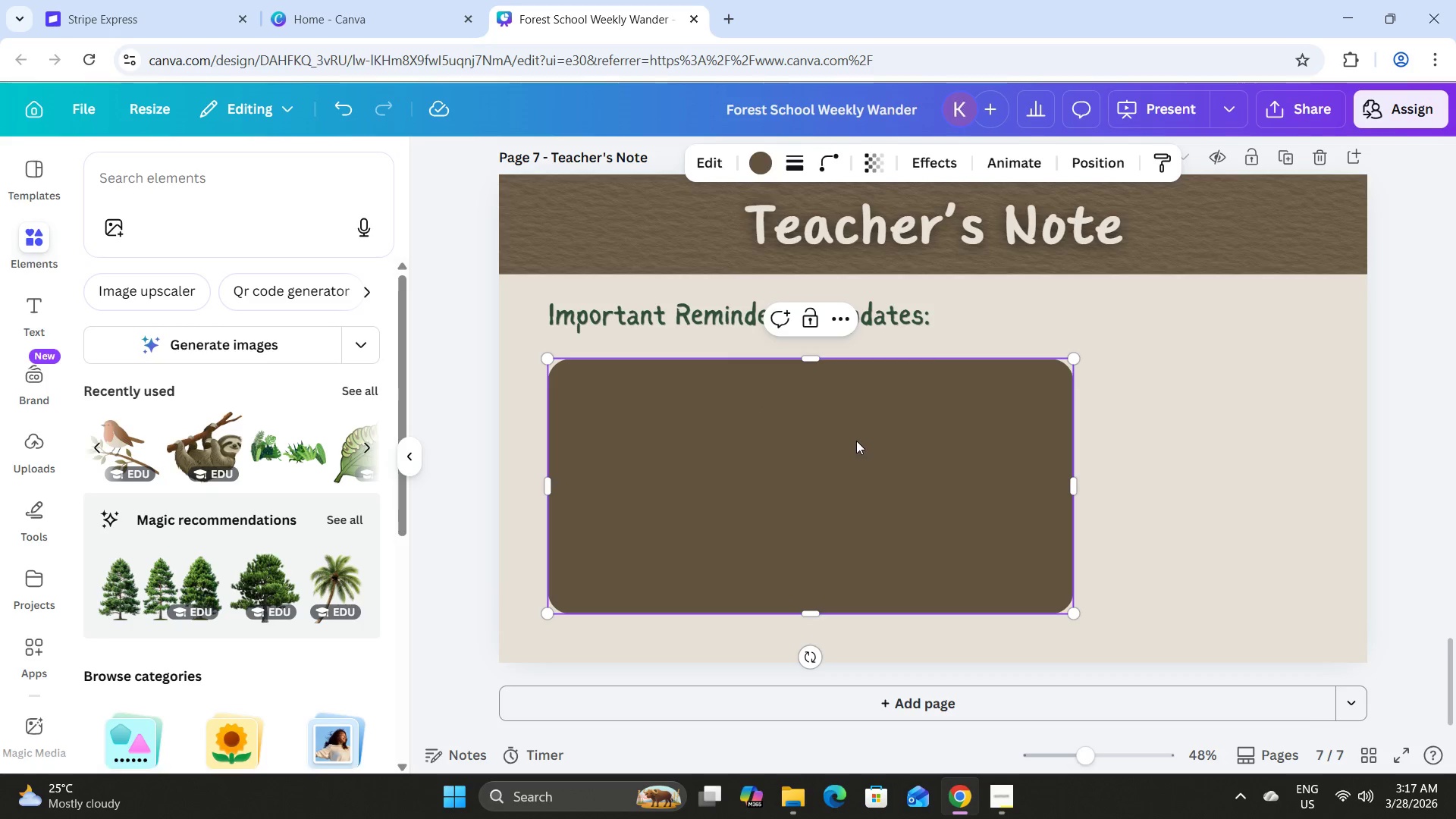 
scroll: coordinate [855, 432], scroll_direction: none, amount: 0.0
 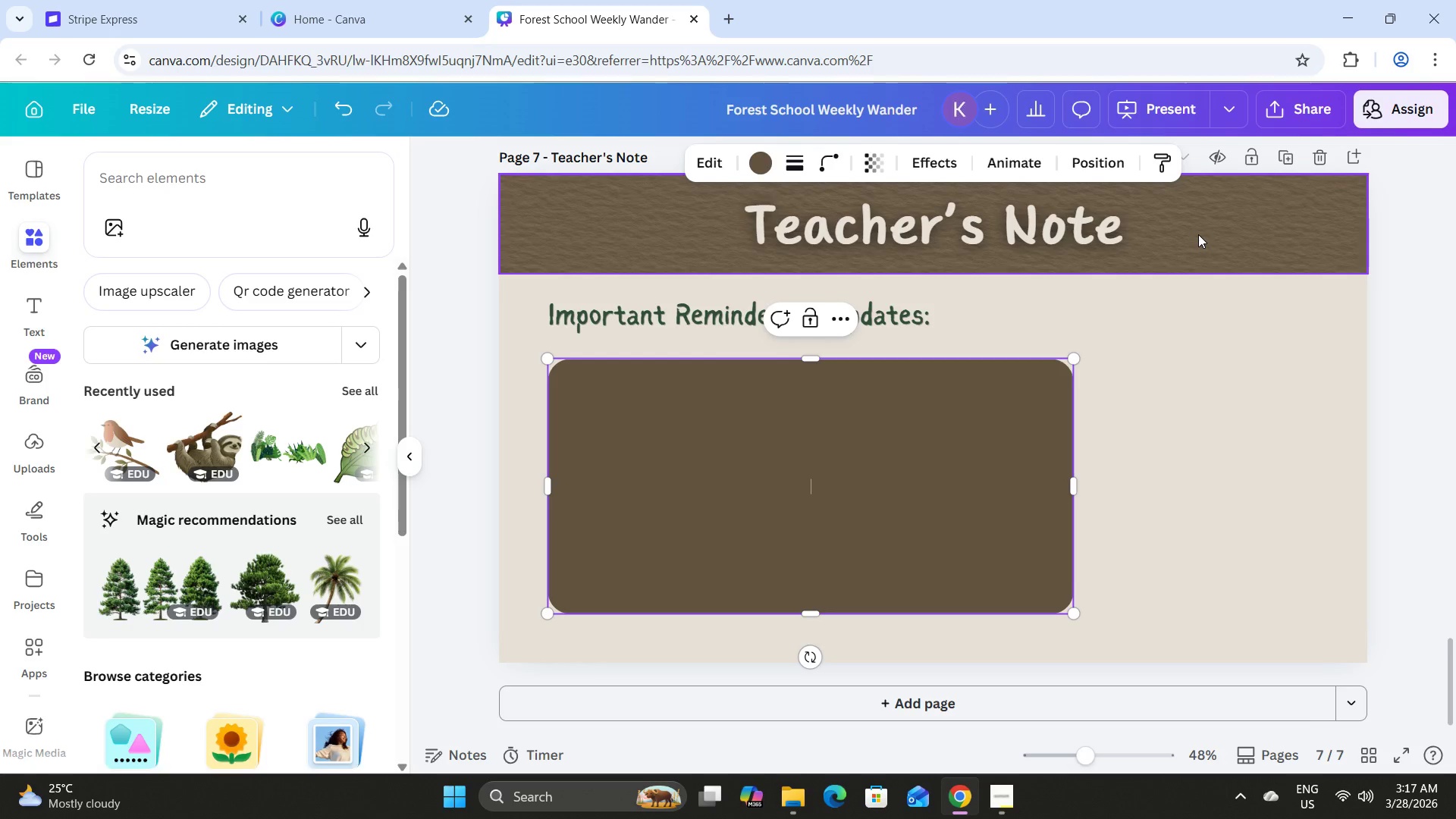 
left_click([1198, 234])
 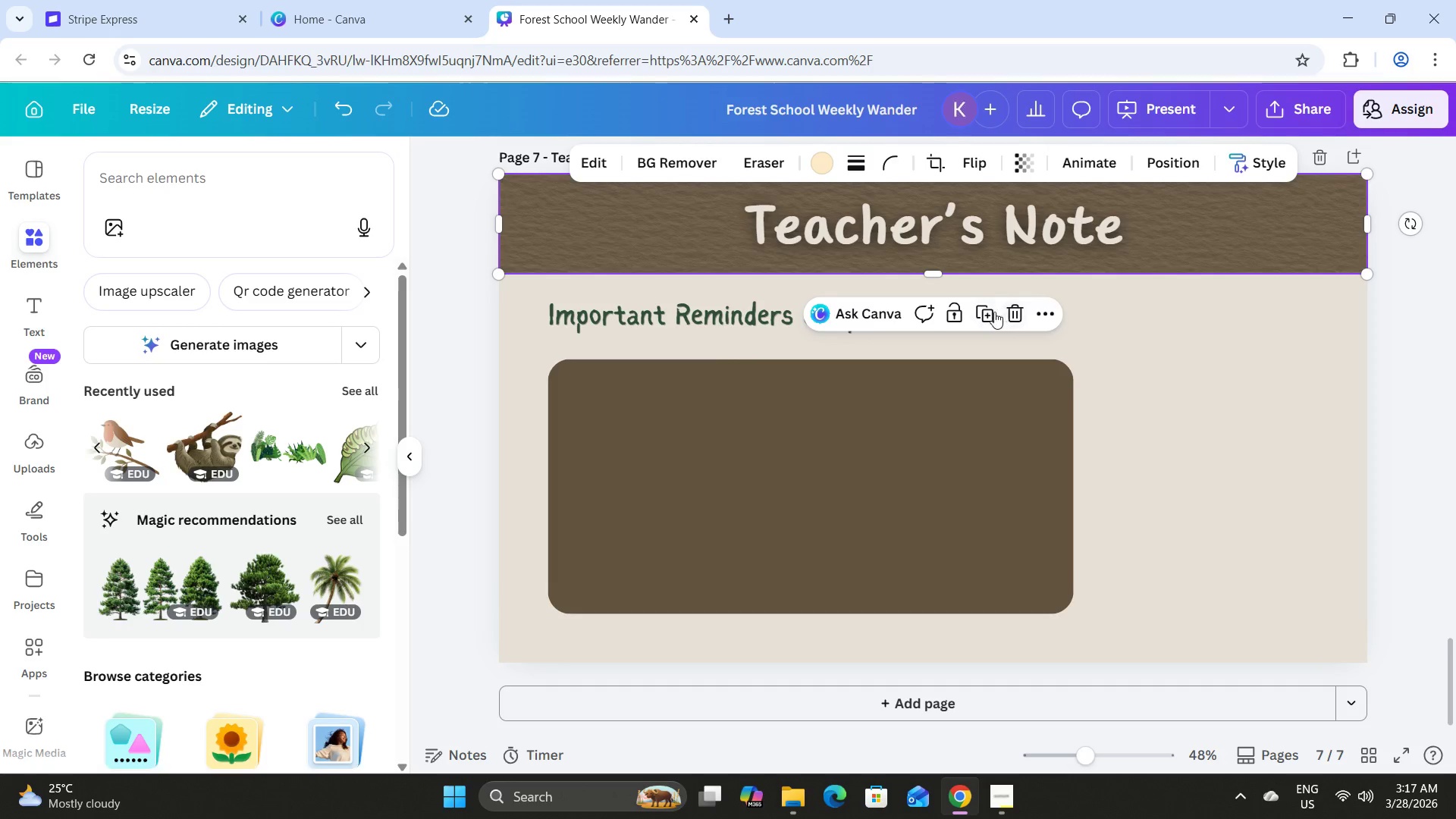 
left_click([981, 312])
 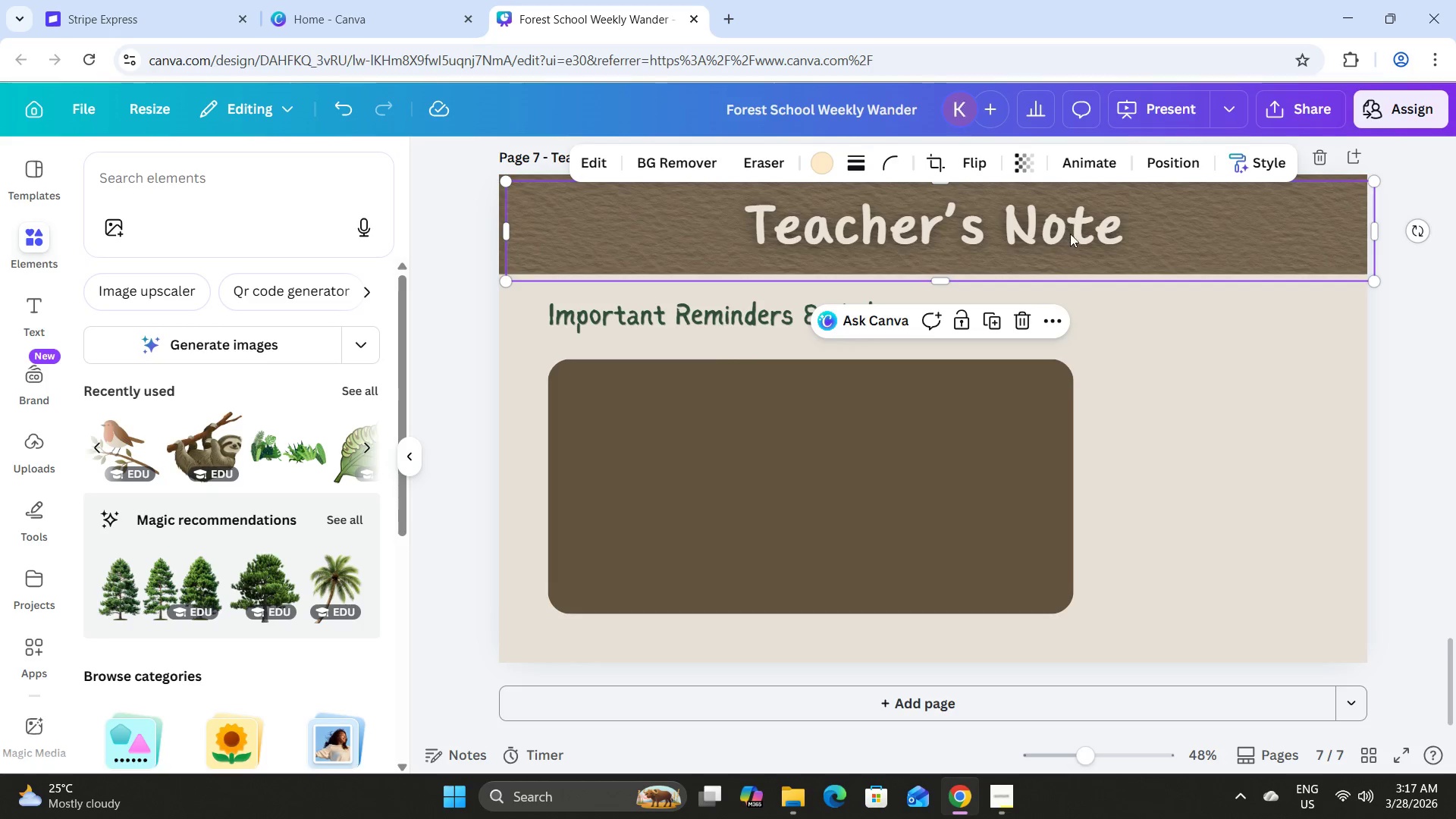 
left_click_drag(start_coordinate=[1162, 238], to_coordinate=[1203, 450])
 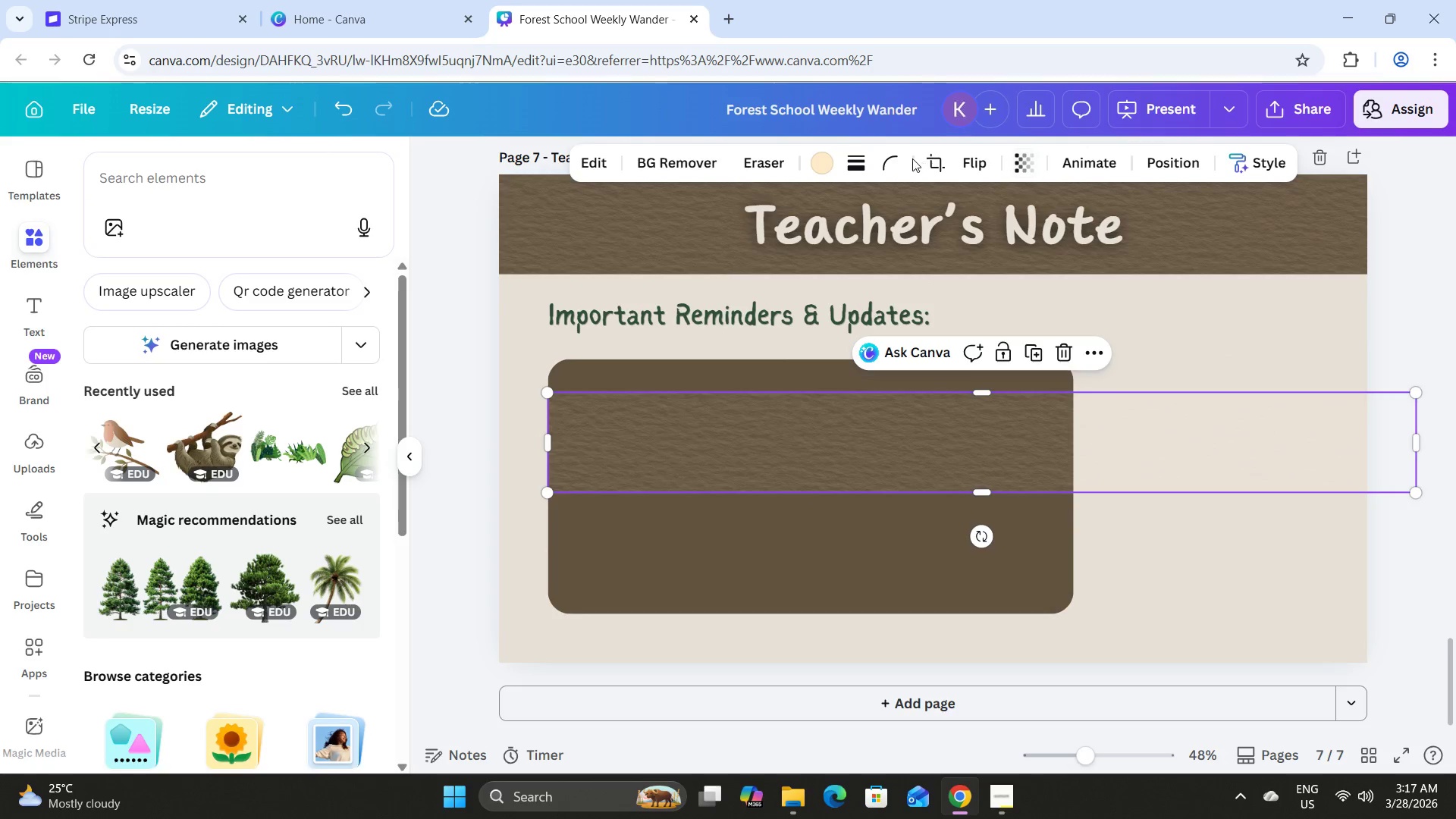 
left_click([897, 157])
 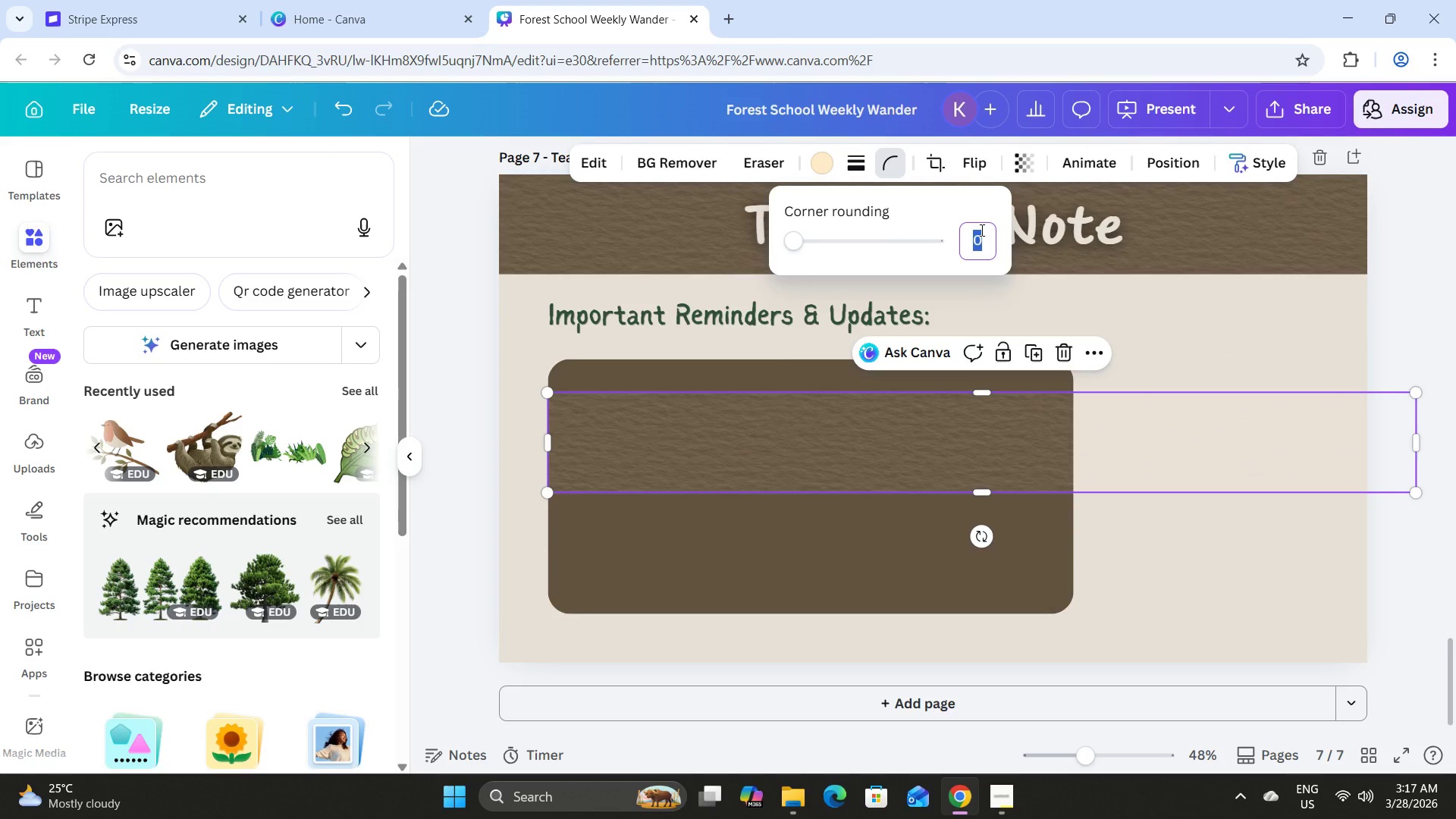 
key(Numpad5)
 